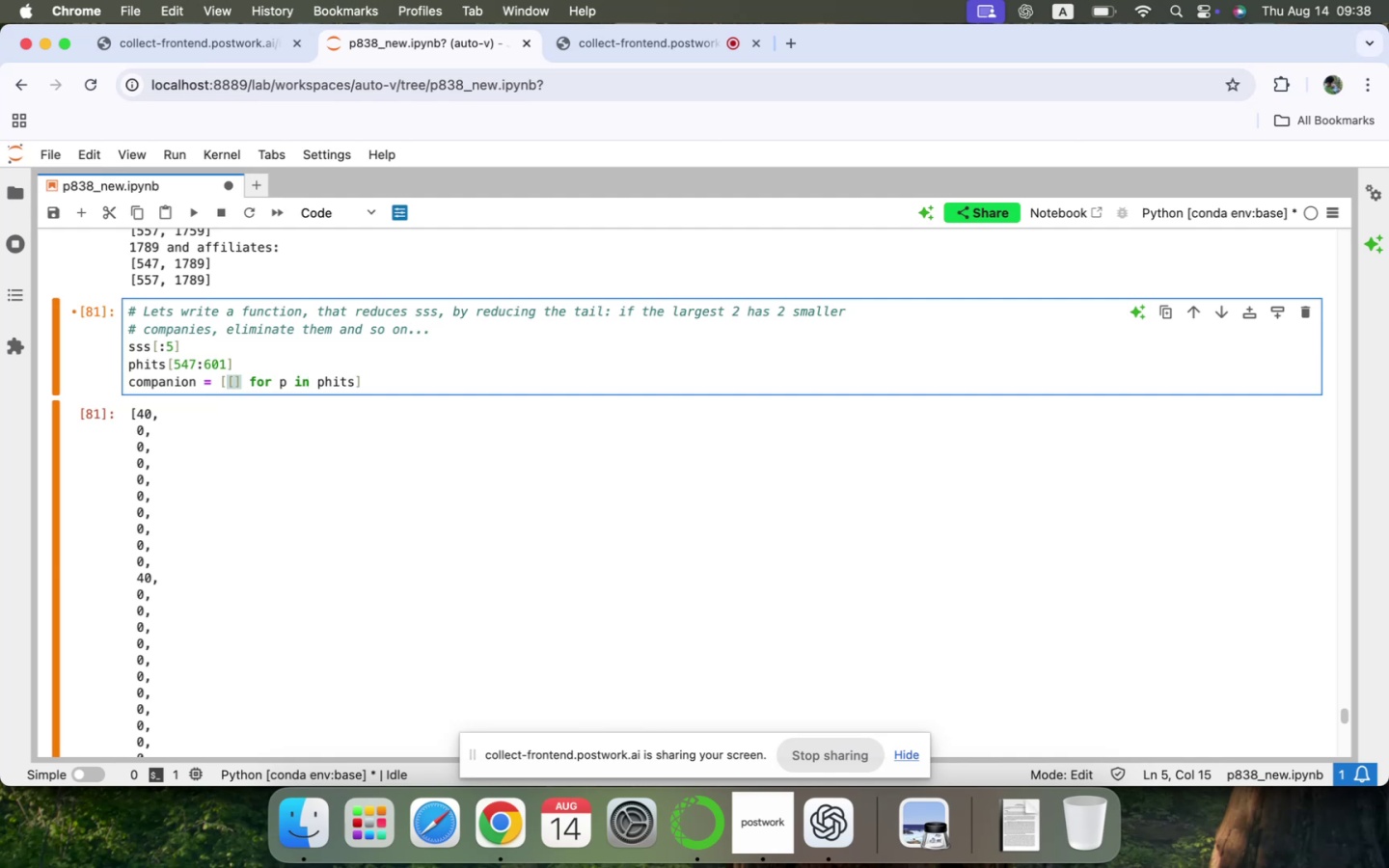 
key(Shift+P)
 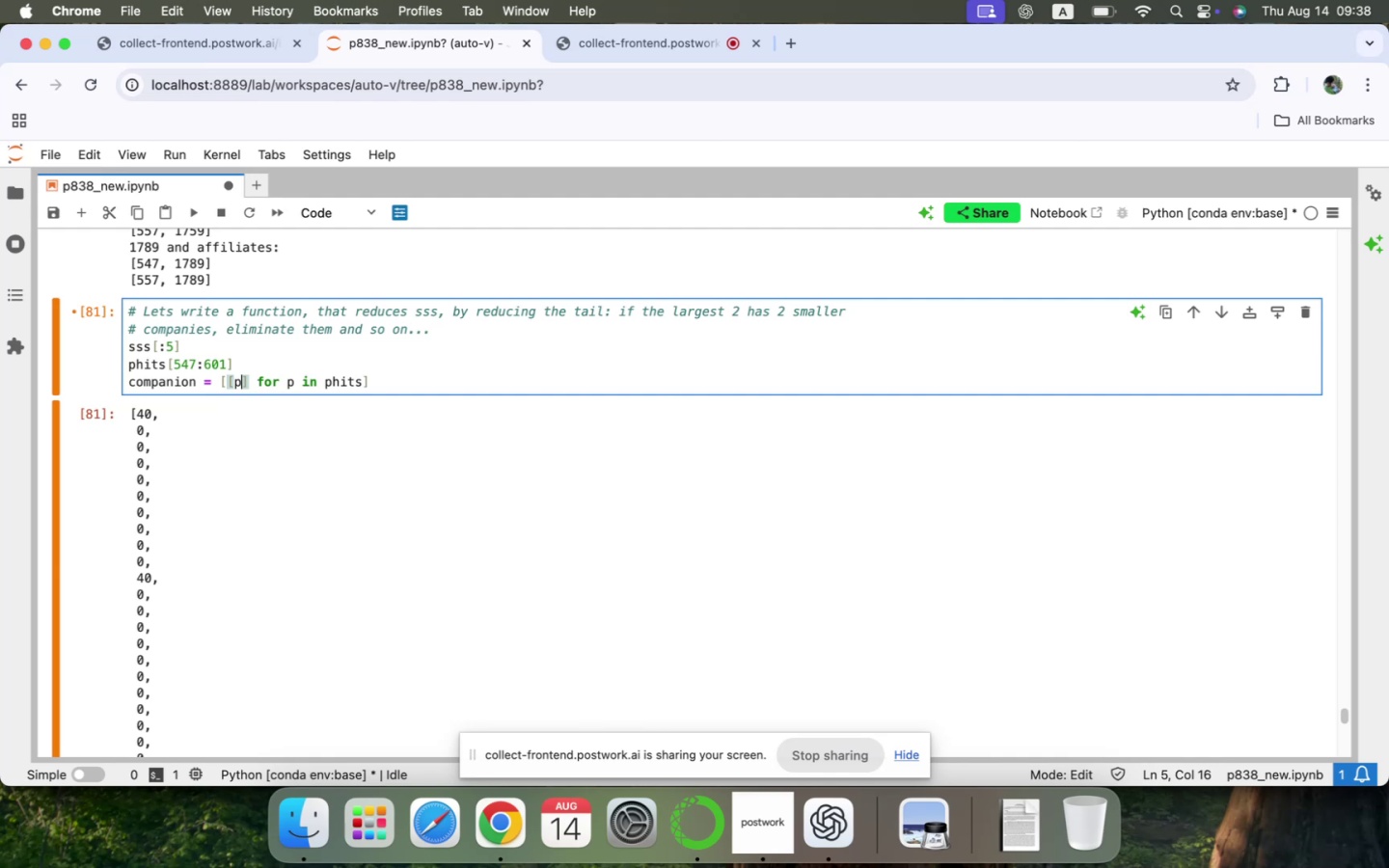 
hold_key(key=ArrowRight, duration=1.5)
 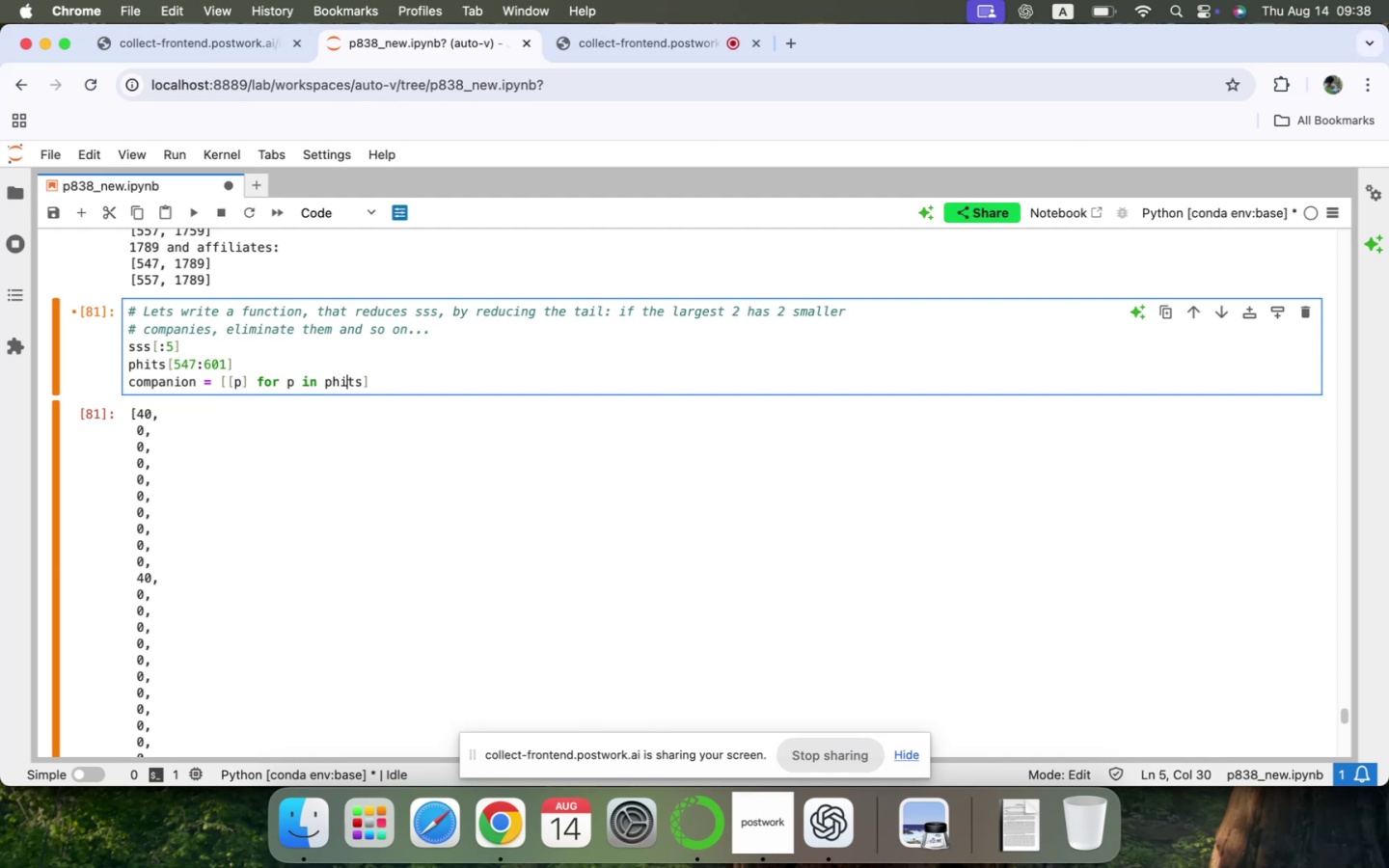 
key(Shift+ArrowRight)
 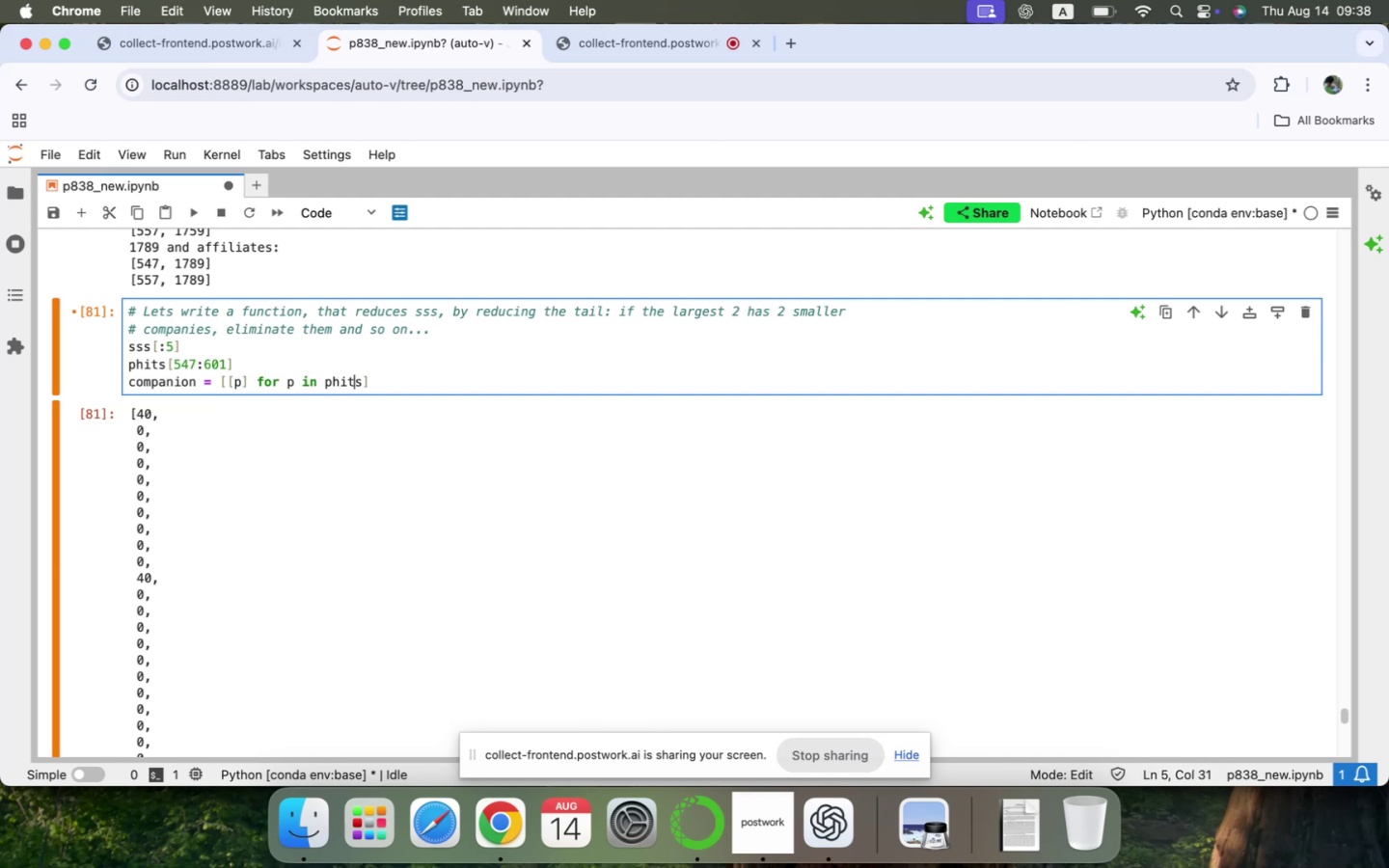 
key(Shift+ArrowRight)
 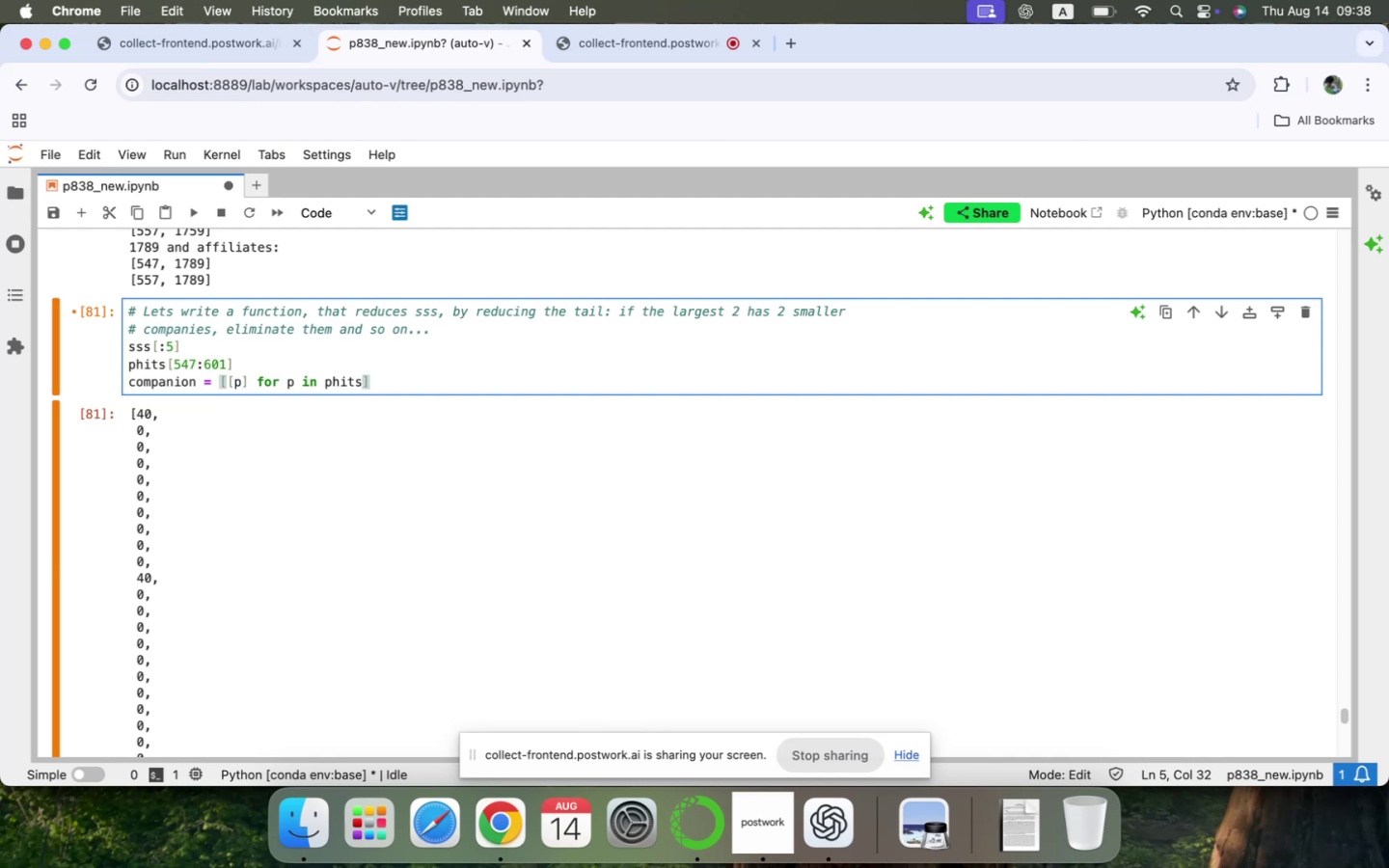 
type( IF P)
 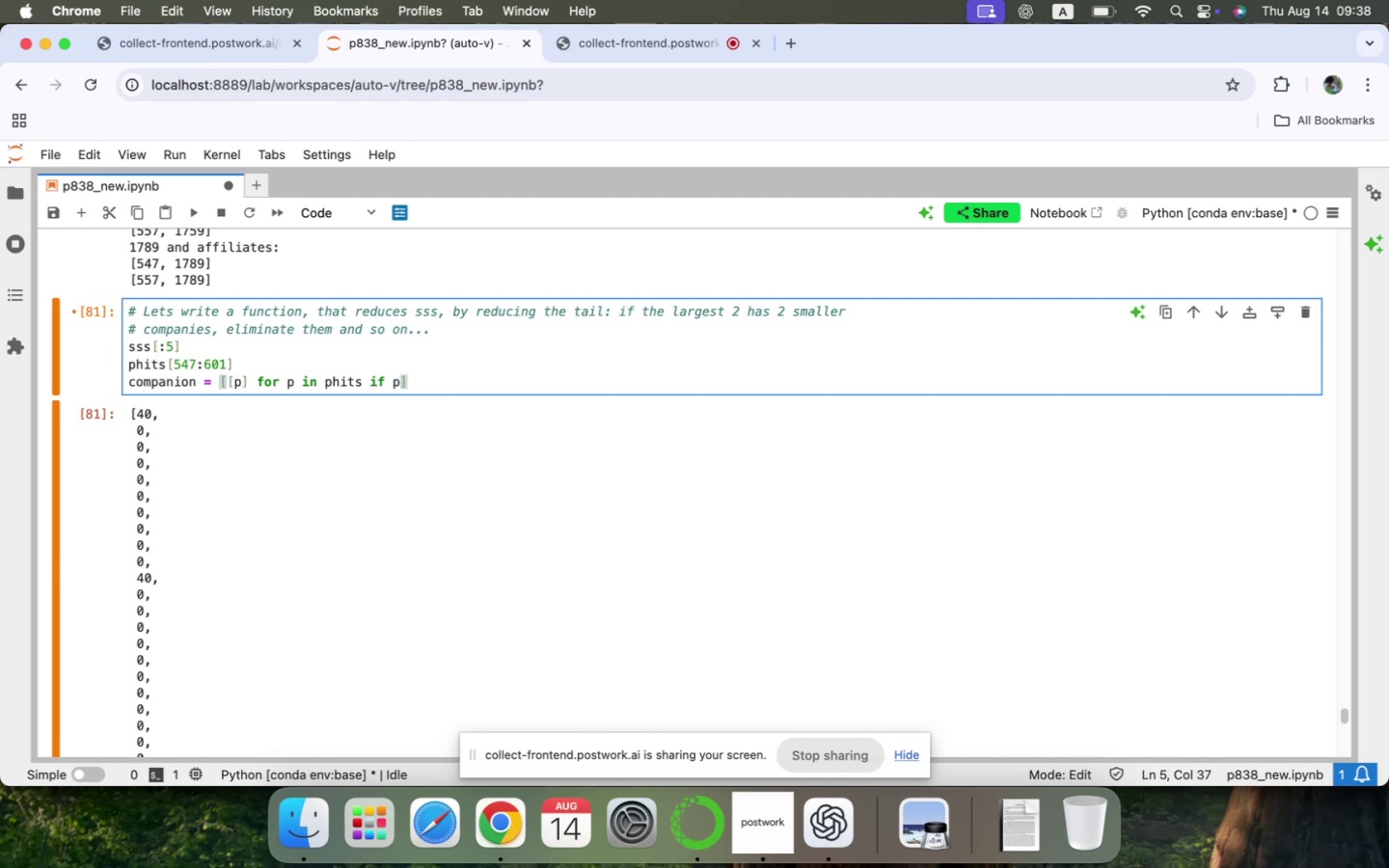 
hold_key(key=ShiftLeft, duration=2.98)
 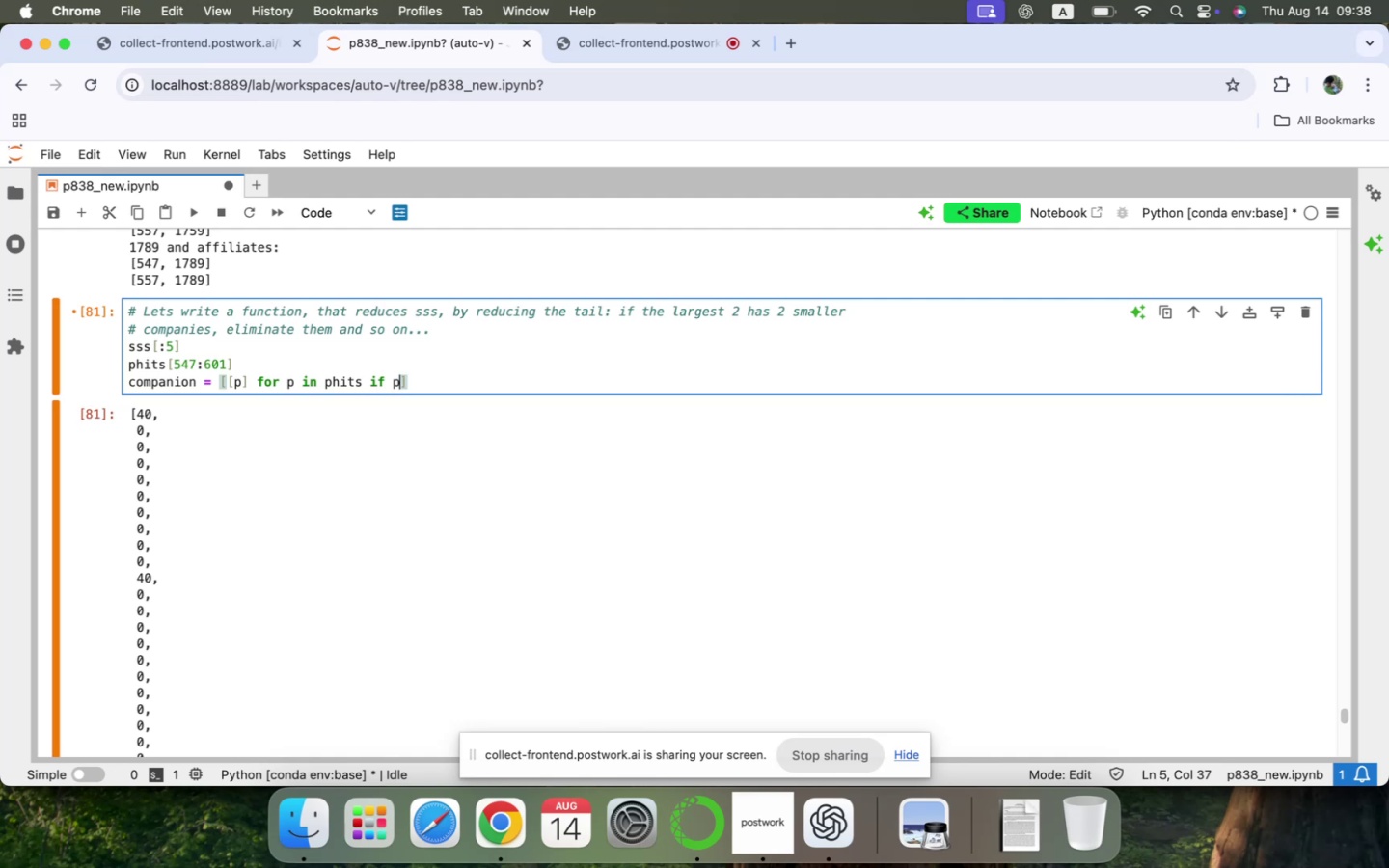 
key(Shift+ArrowLeft)
 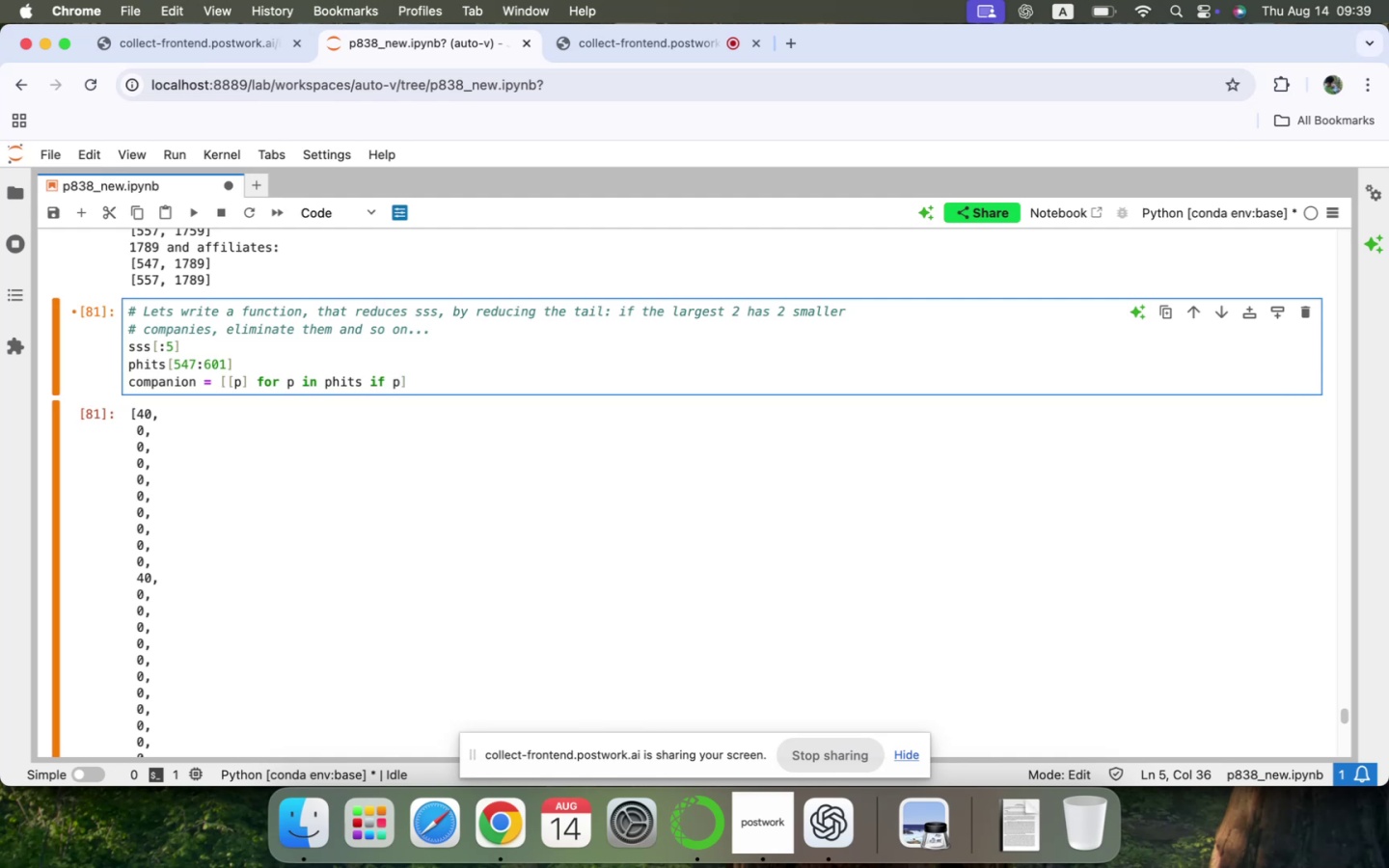 
wait(5.77)
 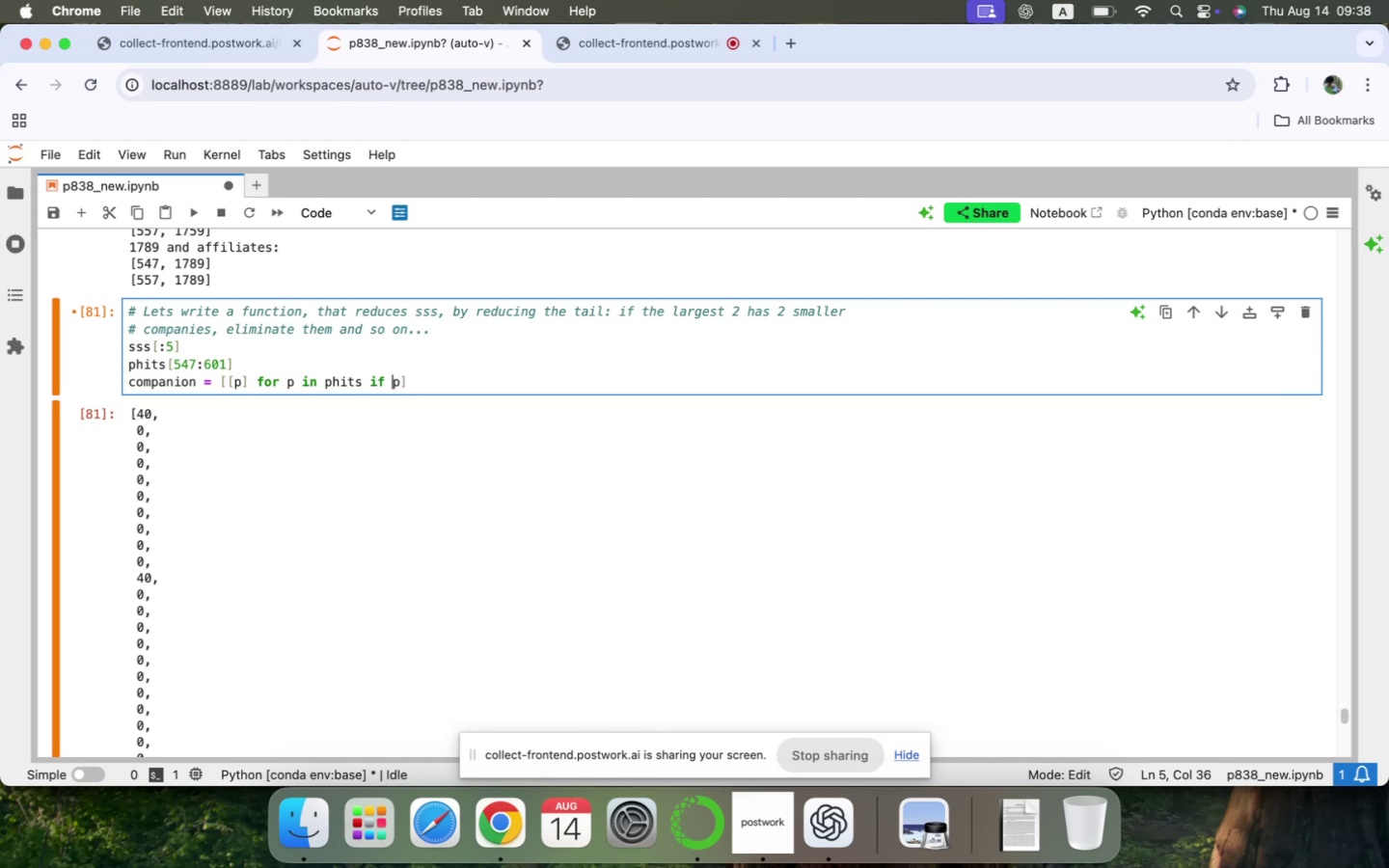 
key(Shift+ArrowRight)
 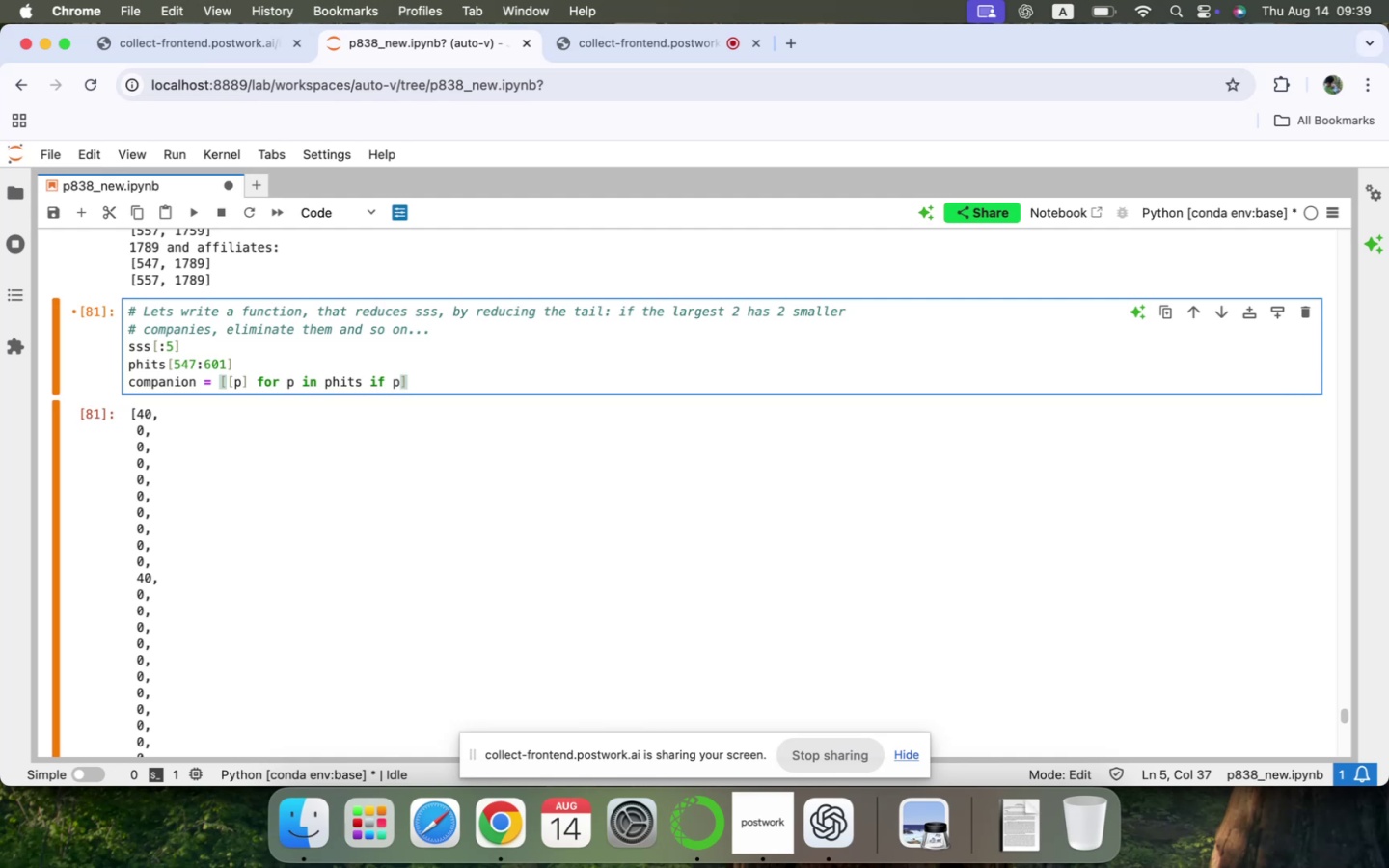 
hold_key(key=Backspace, duration=1.5)
 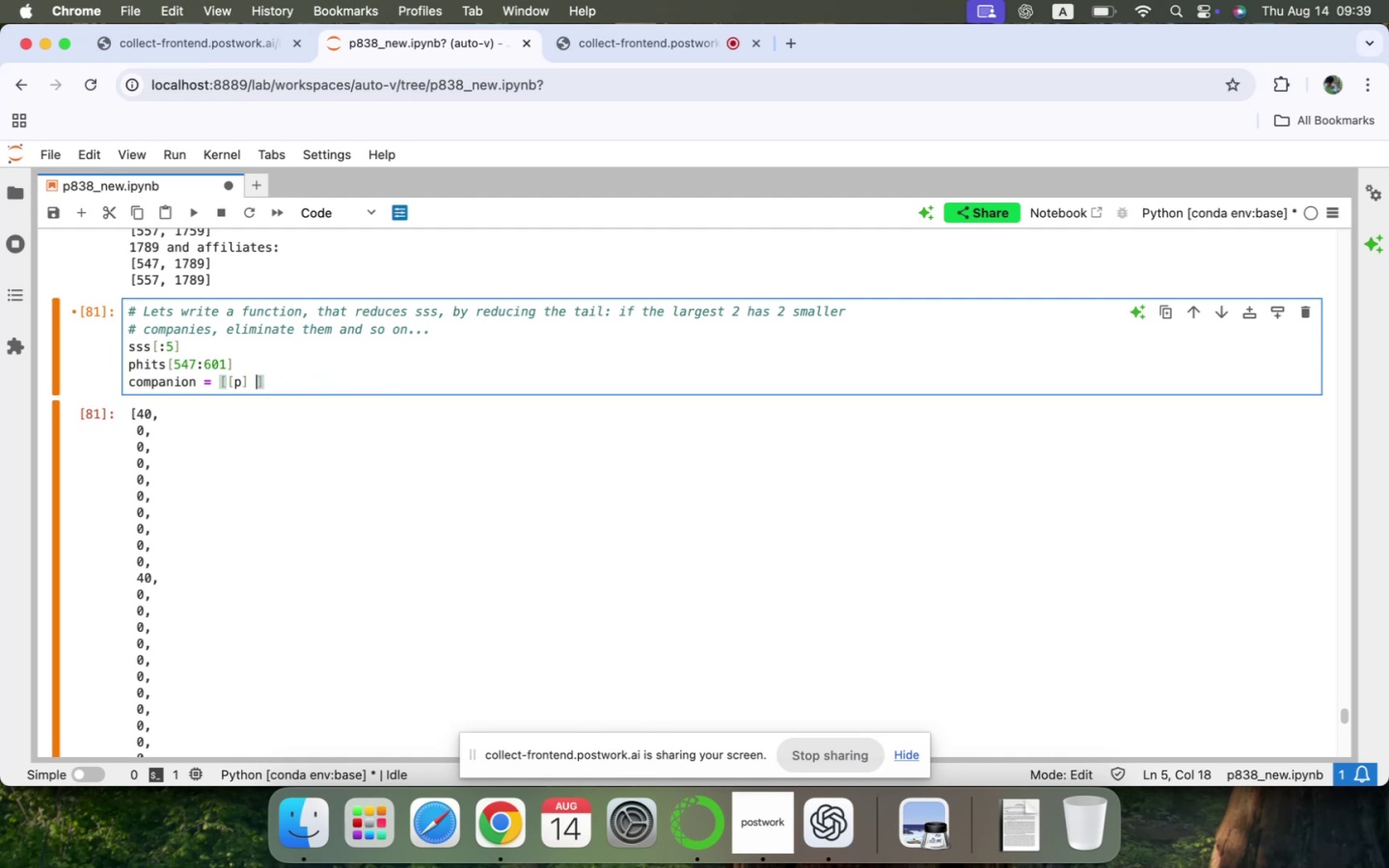 
hold_key(key=Backspace, duration=0.78)
 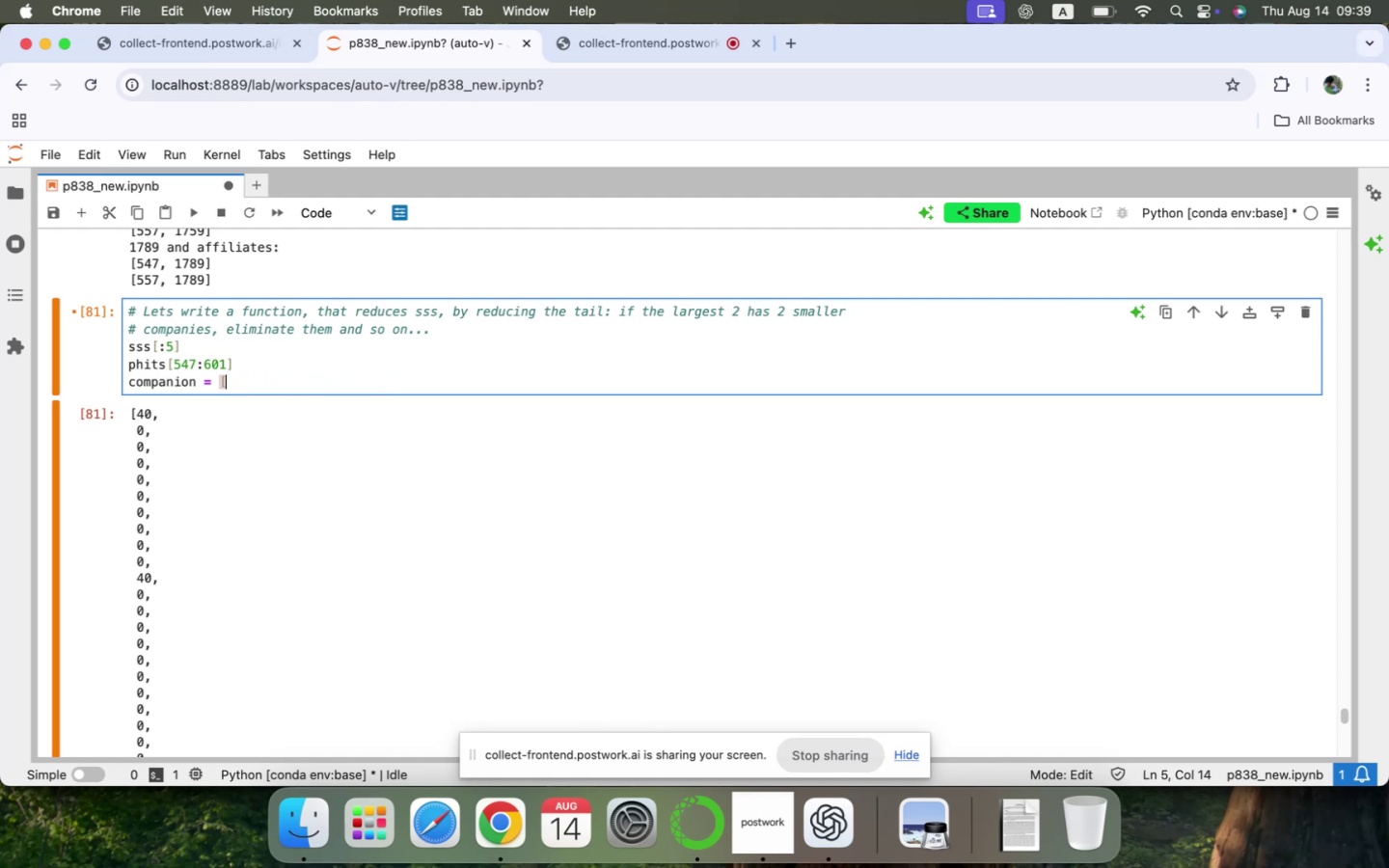 
key(Shift+Backspace)
 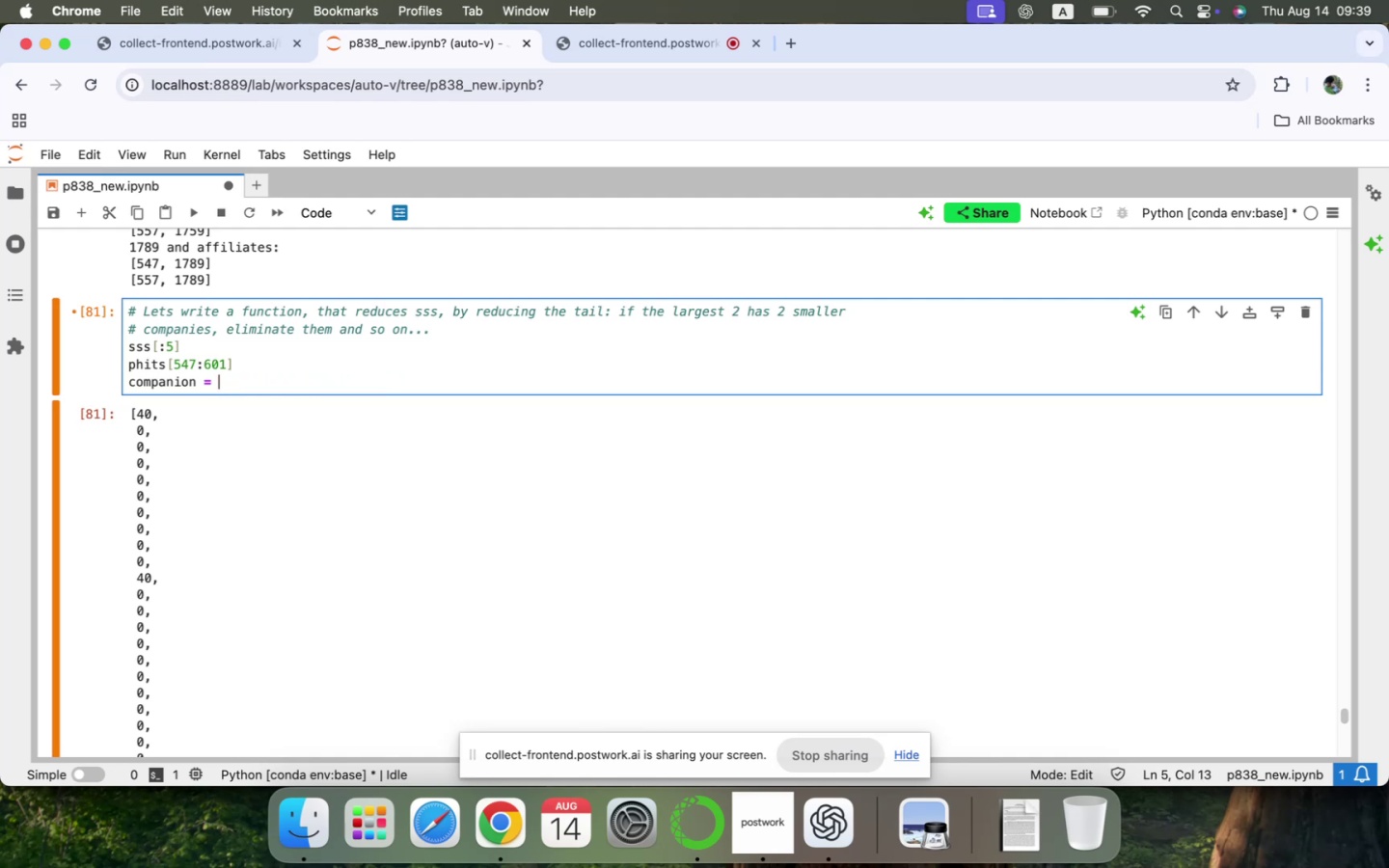 
key(Shift+Backspace)
 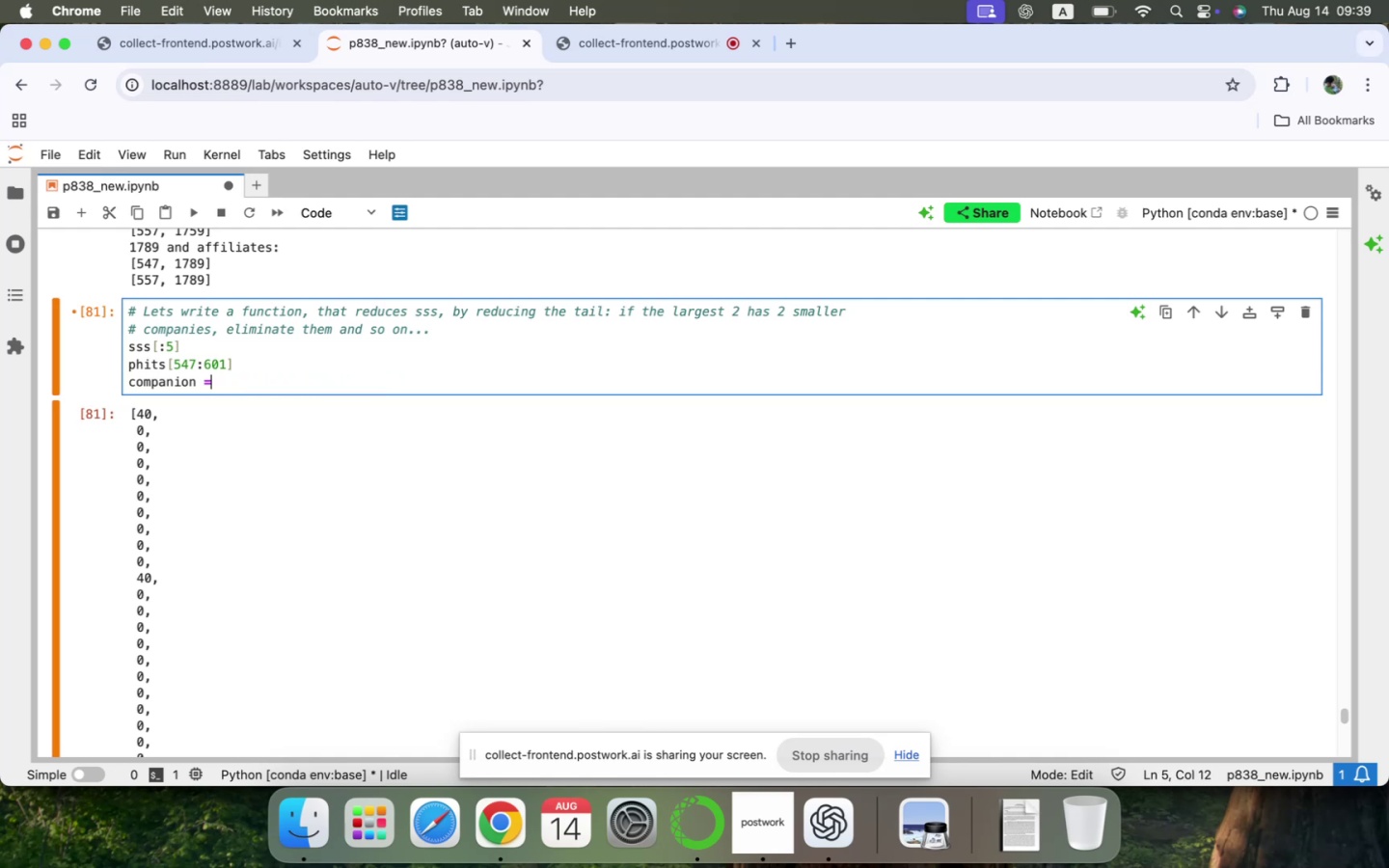 
hold_key(key=Backspace, duration=1.19)
 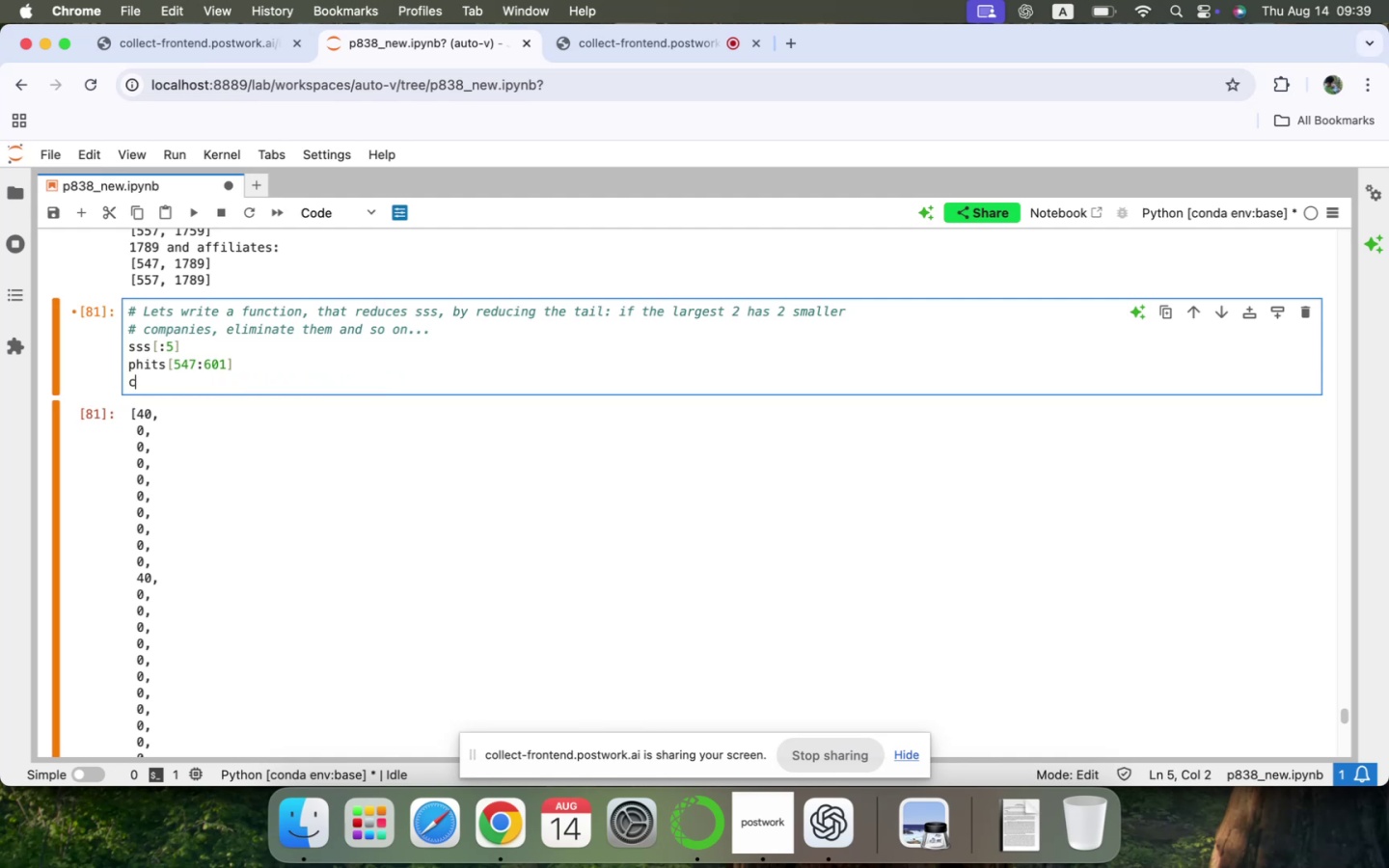 
key(Backspace)
type(RE)
key(Backspace)
key(Backspace)
type(PRIMES_REST + )
 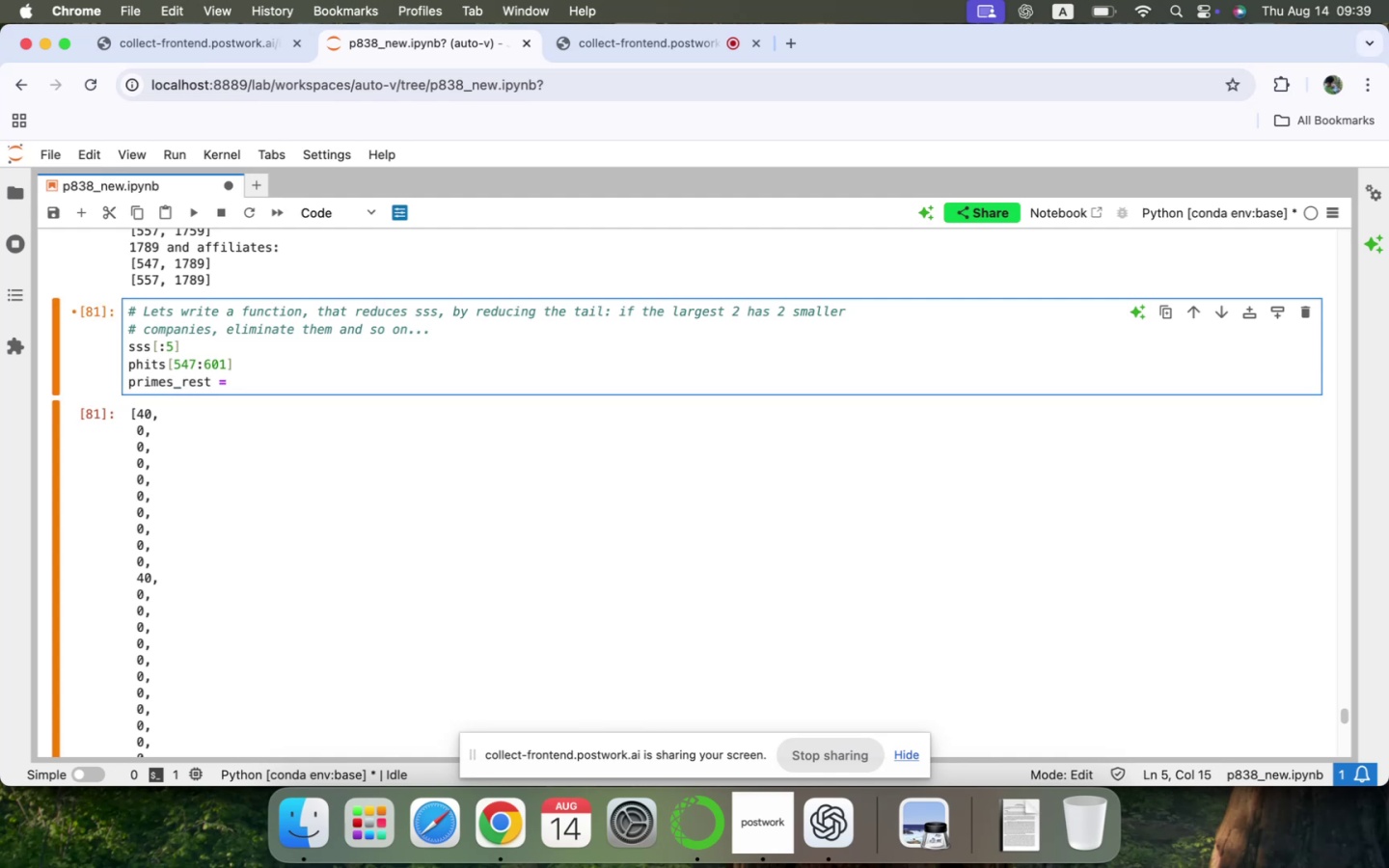 
wait(8.35)
 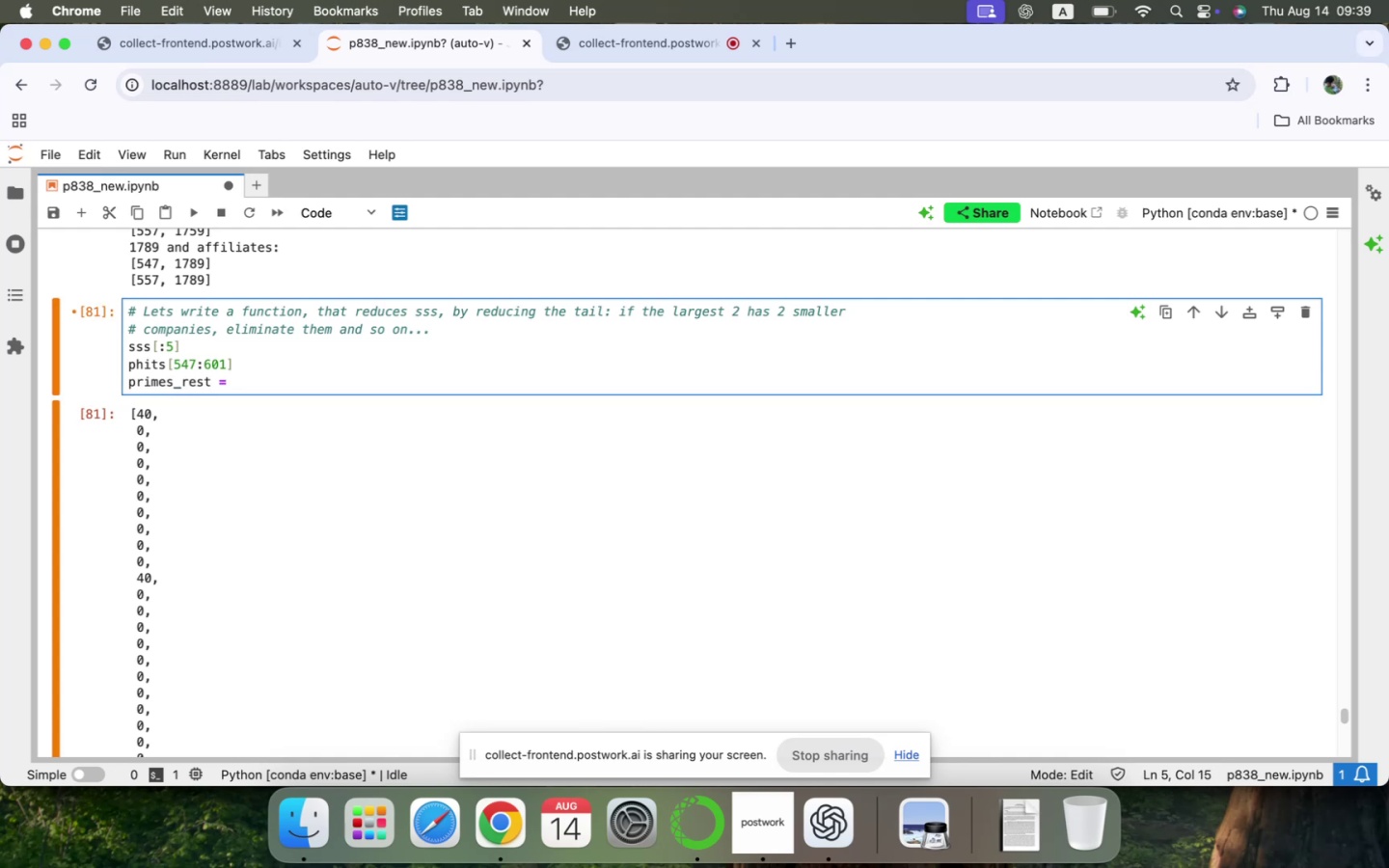 
key(Shift+BracketLeft)
 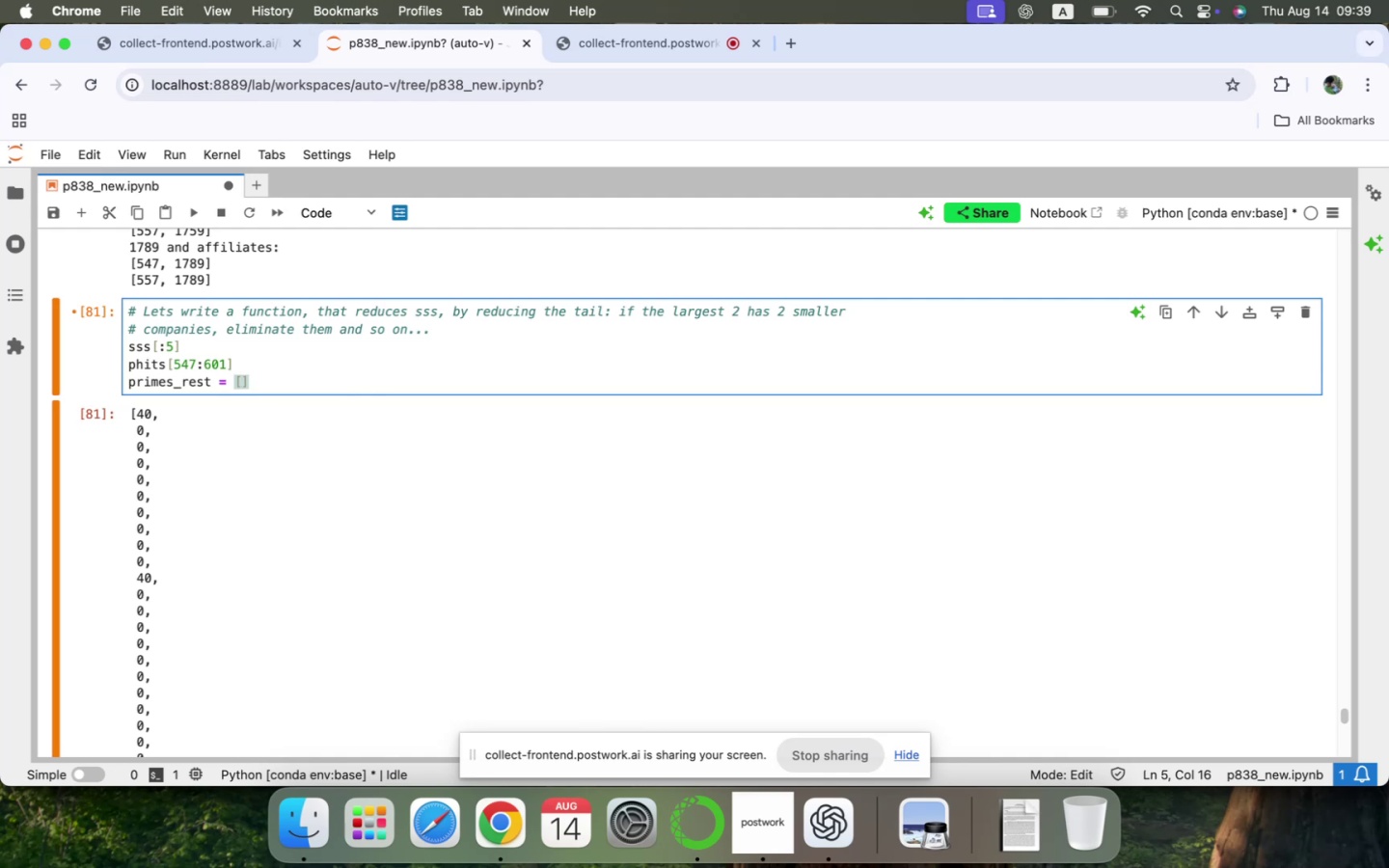 
wait(6.01)
 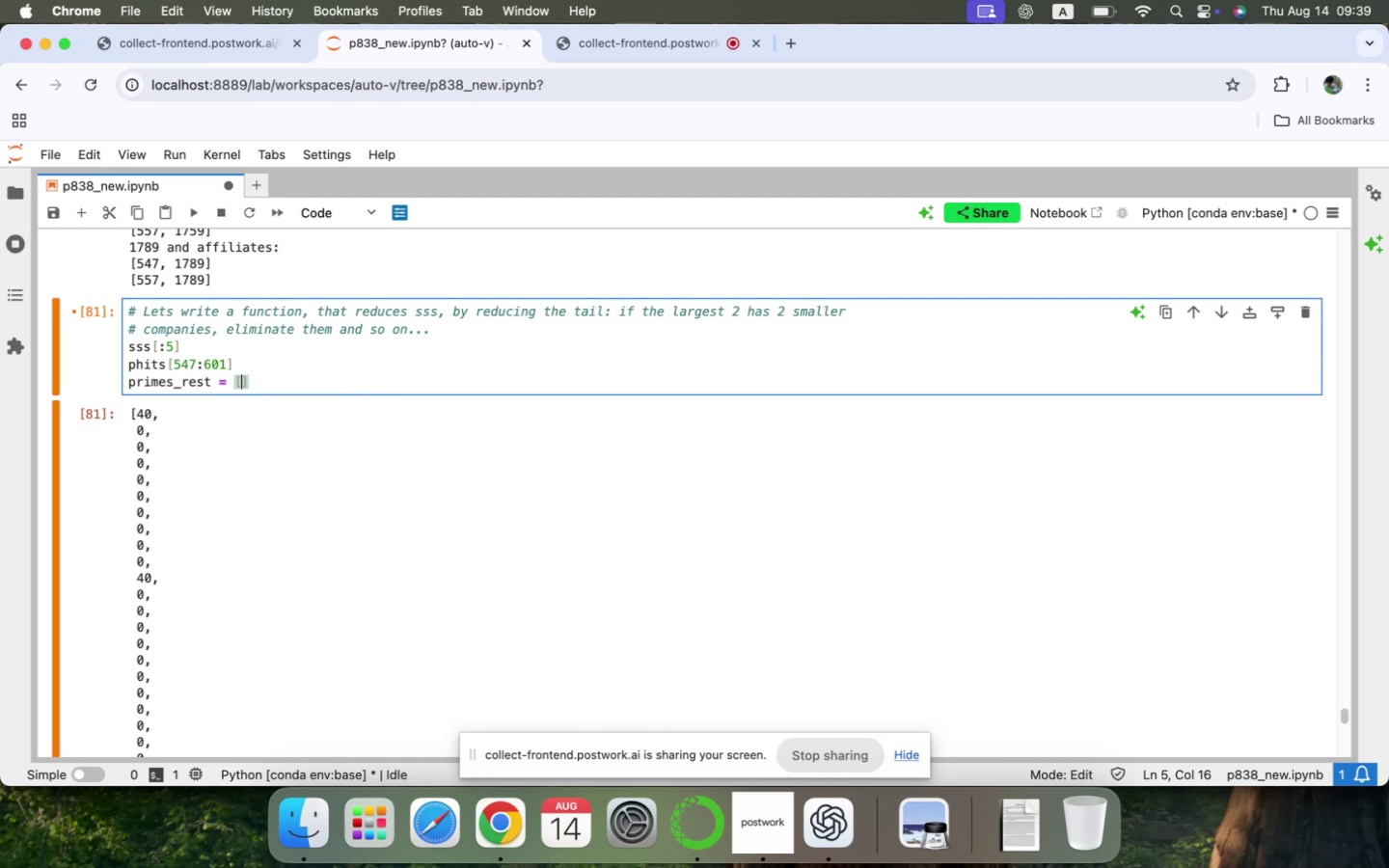 
key(Shift+ArrowRight)
 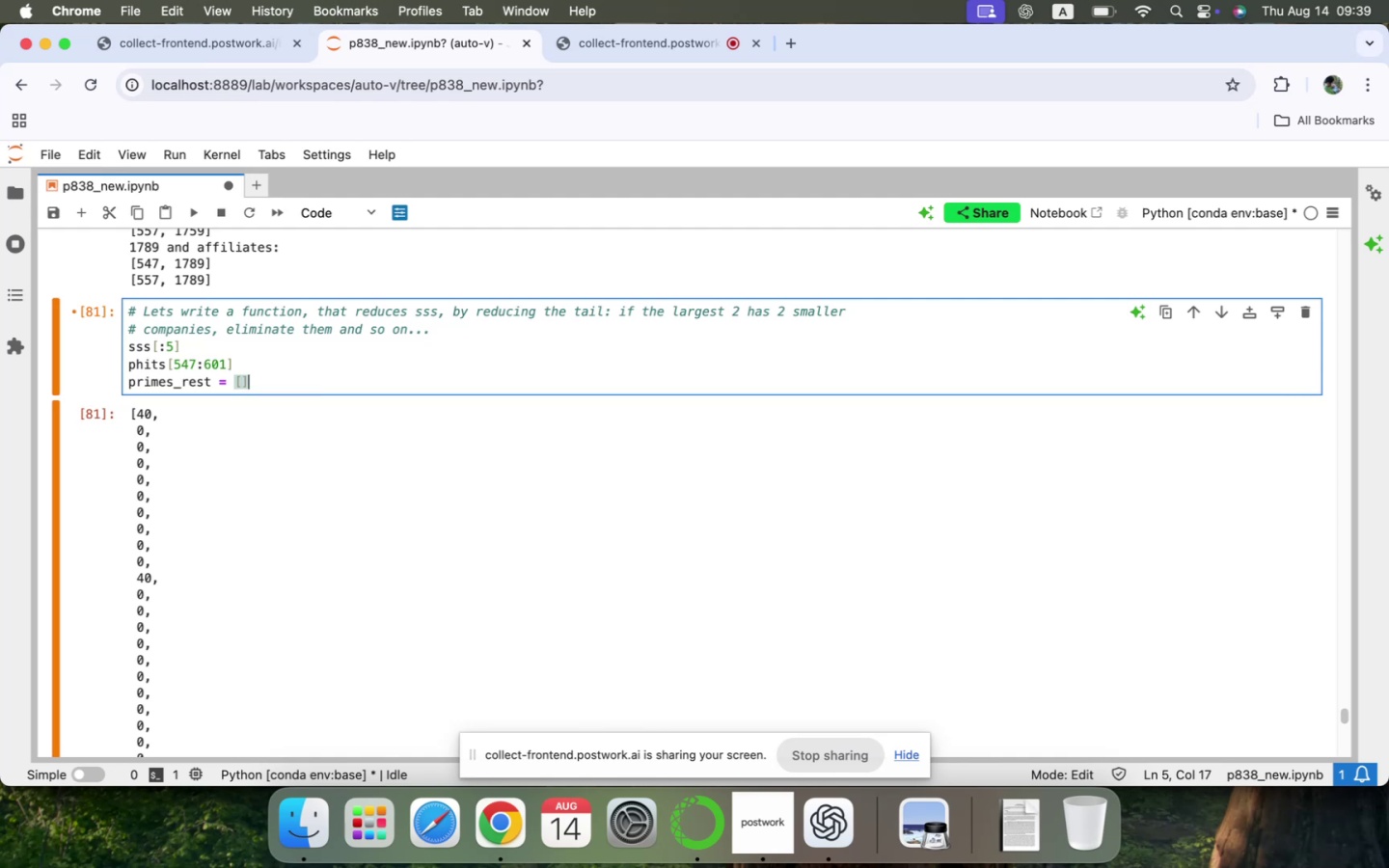 
key(Shift+Enter)
 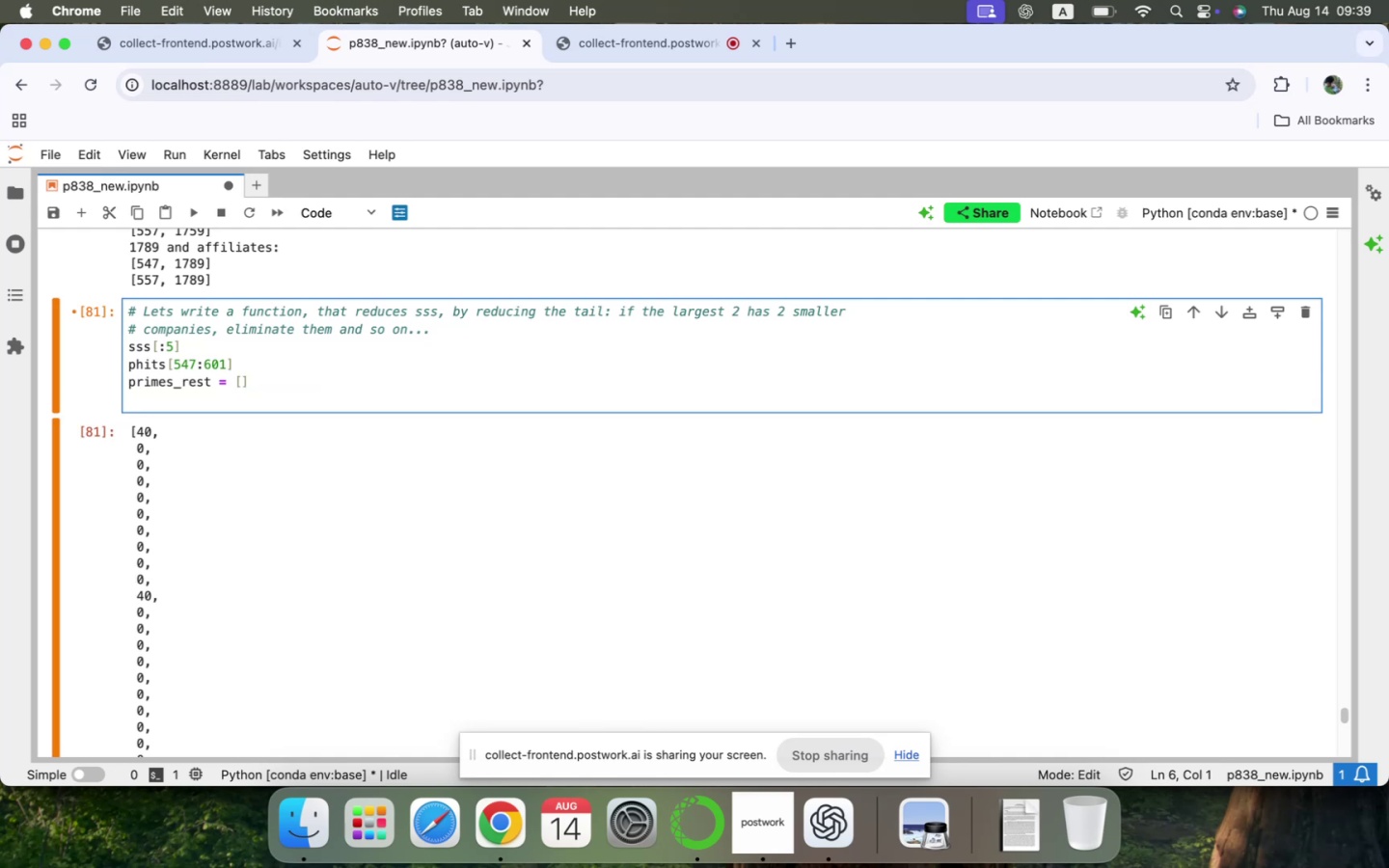 
type(FOR I IN T)
key(Backspace)
type(RANGE(LEN)
 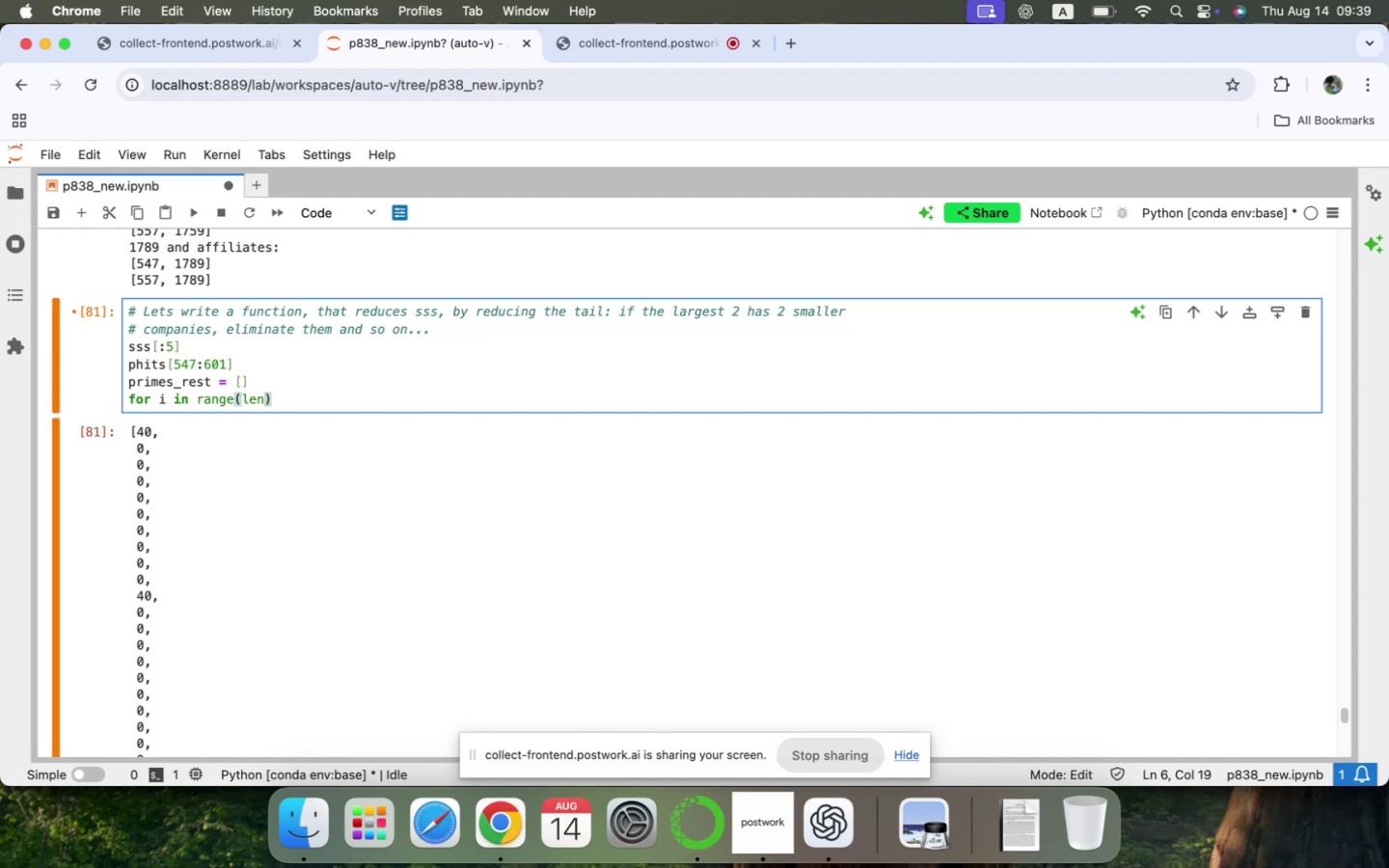 
type((PHITS)
 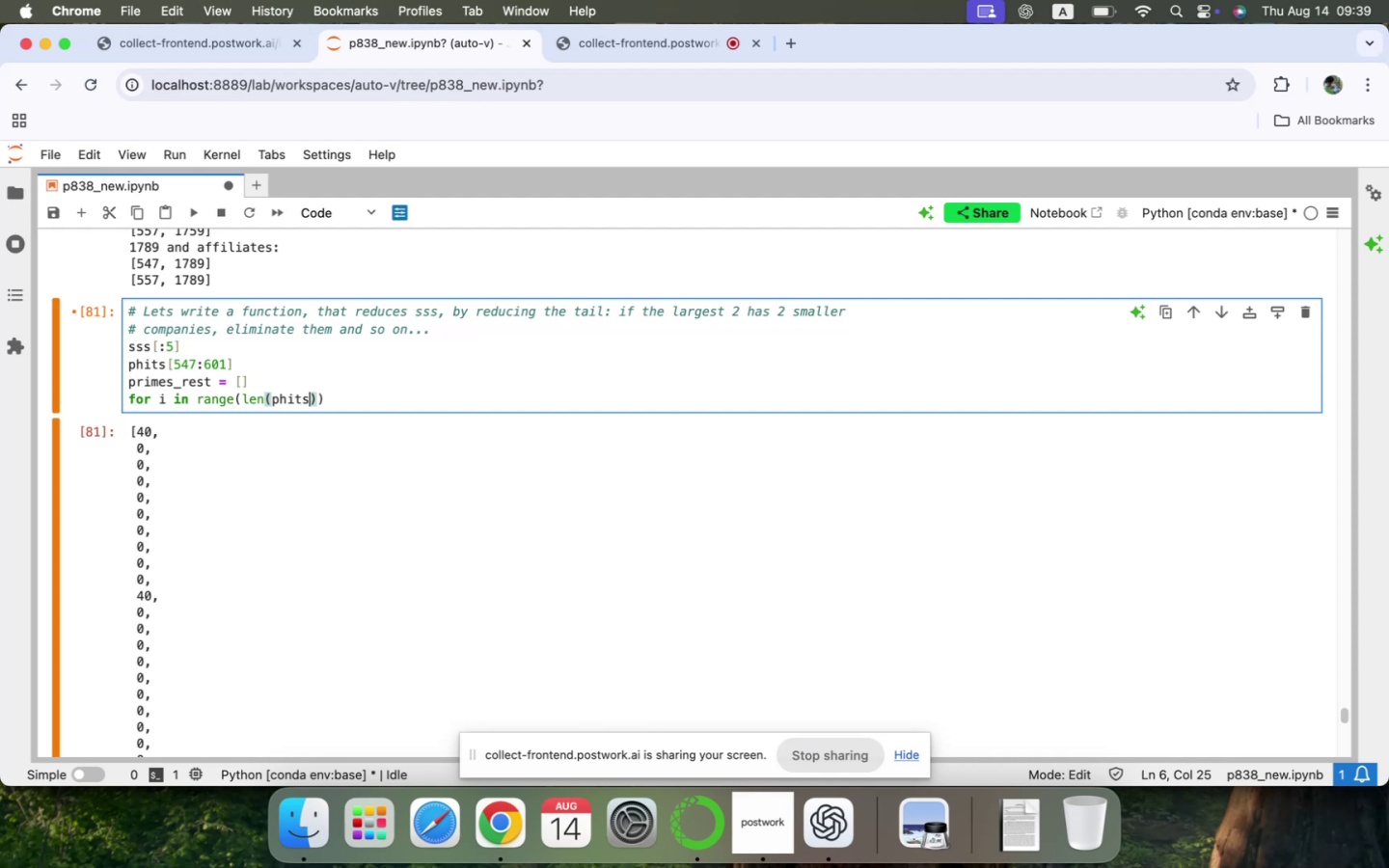 
key(Shift+ArrowRight)
 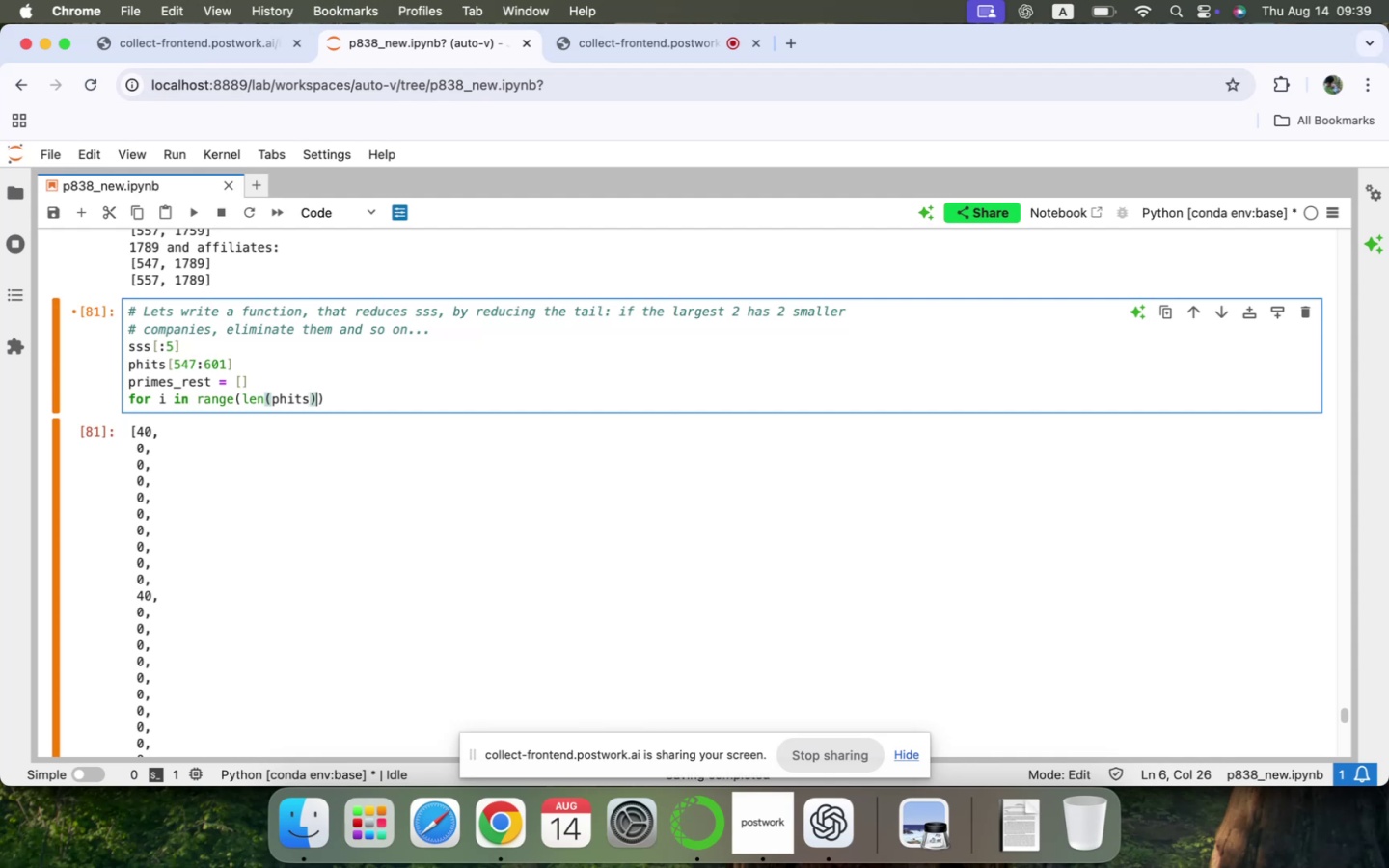 
key(Shift+Space)
 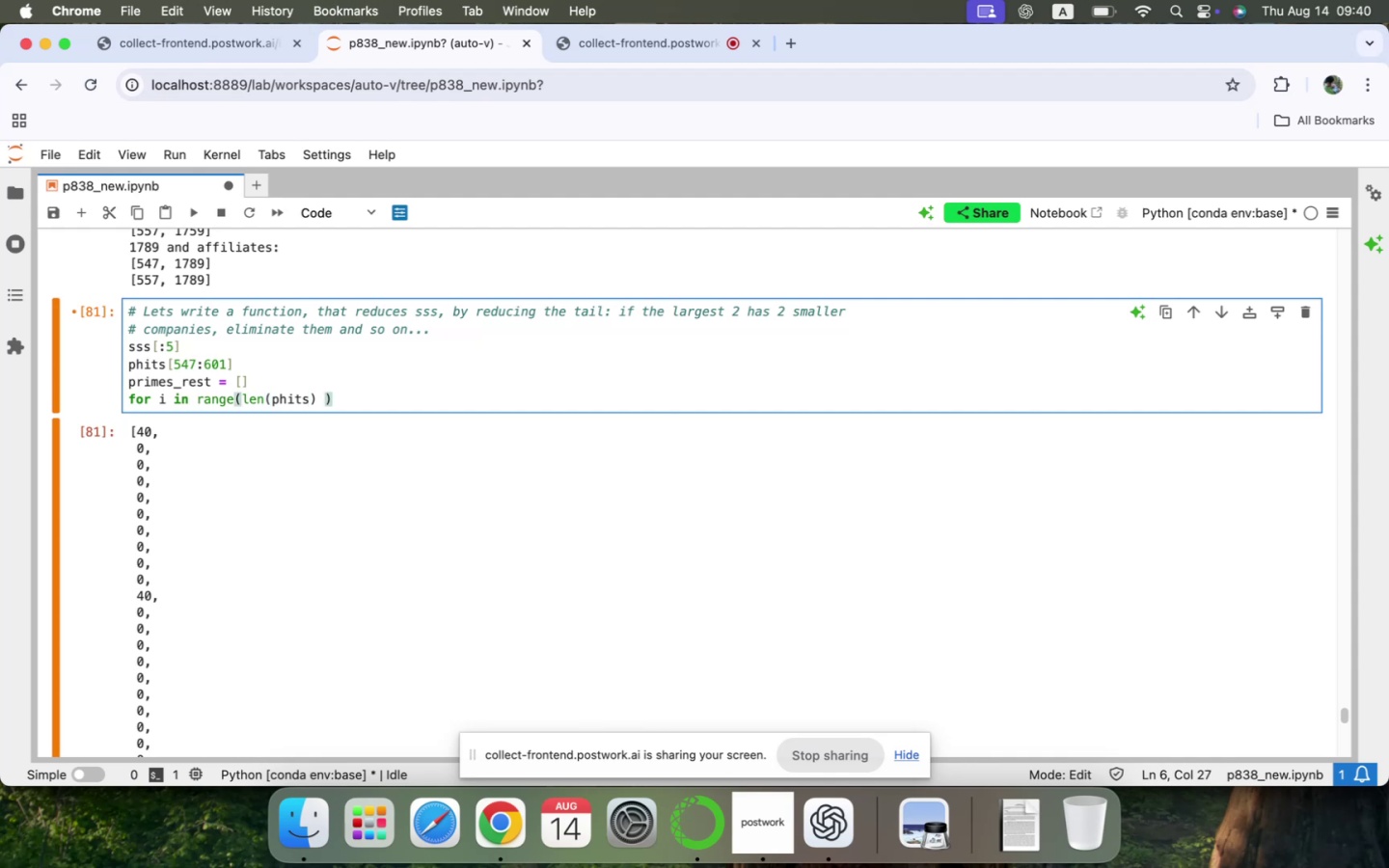 
key(Shift+Backspace)
 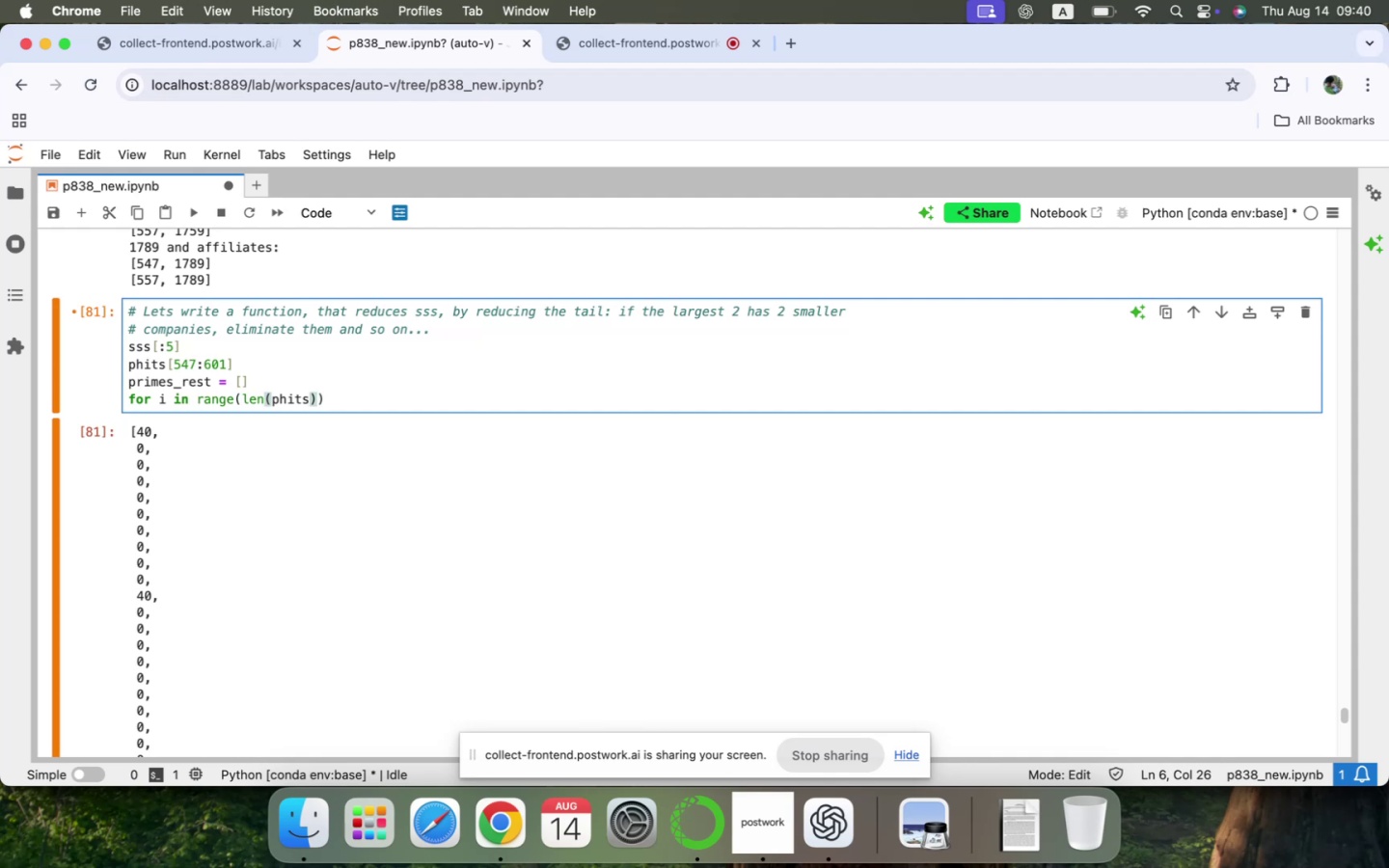 
key(Shift+ArrowRight)
 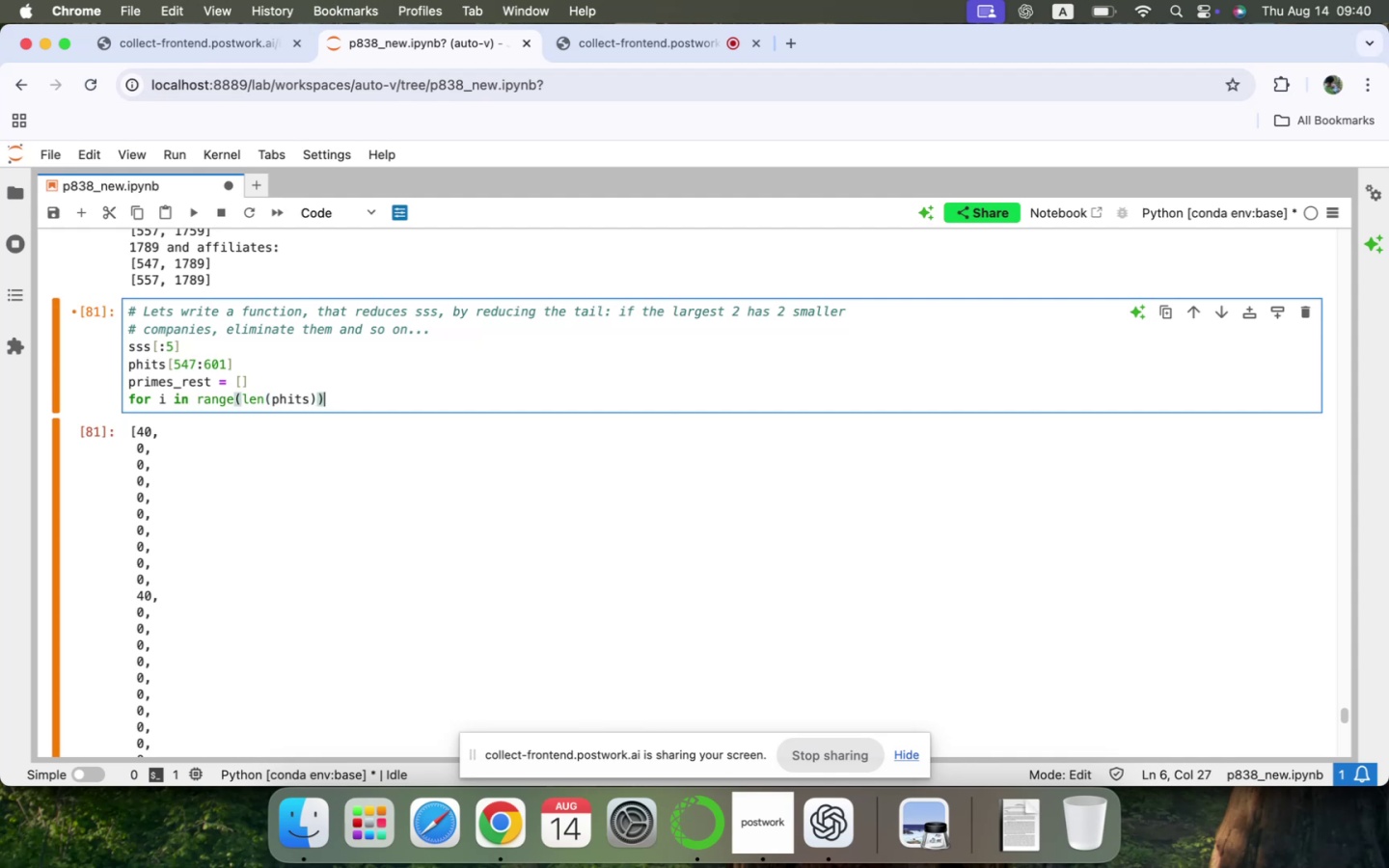 
key(Shift+Semicolon)
 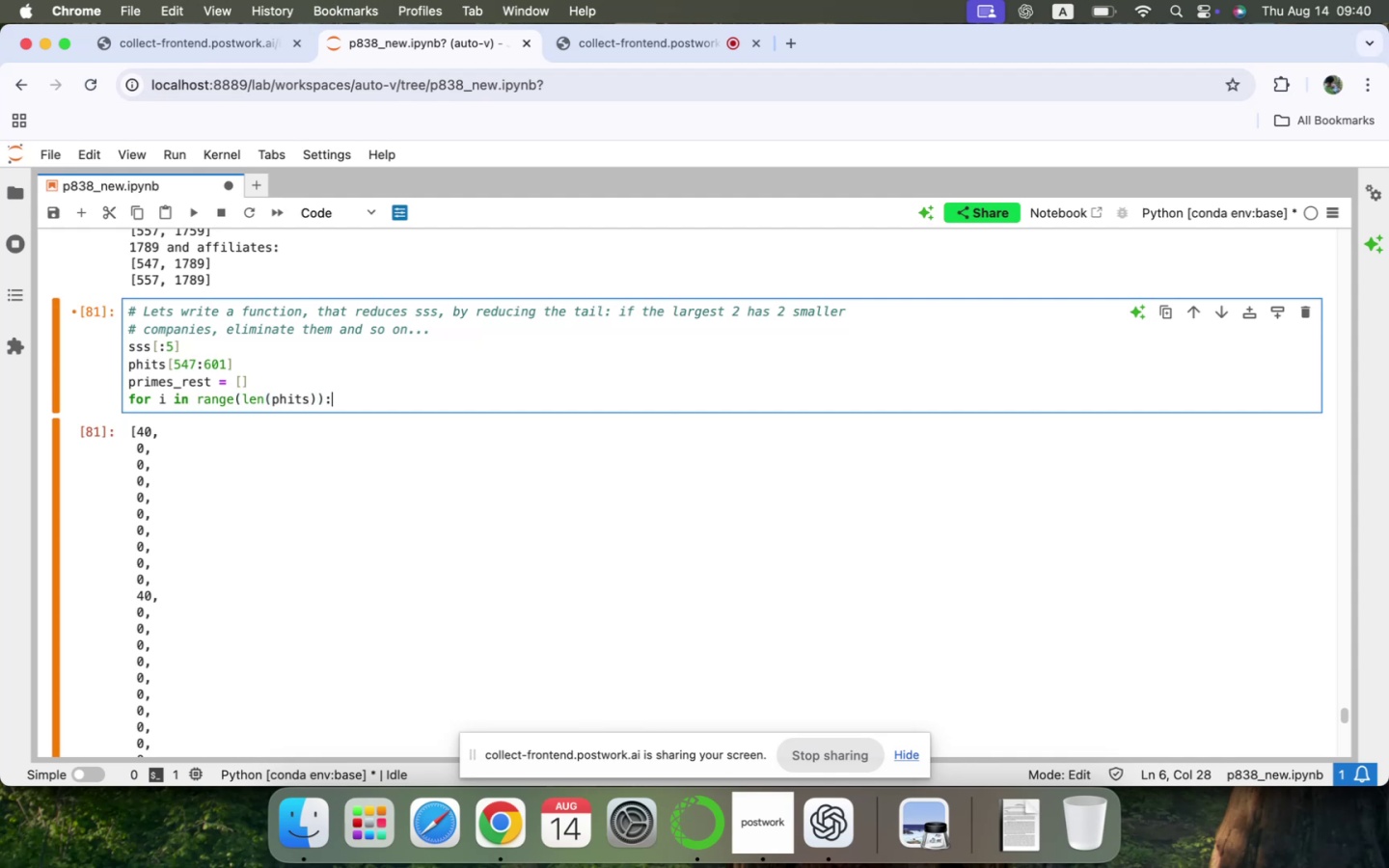 
key(Shift+Enter)
 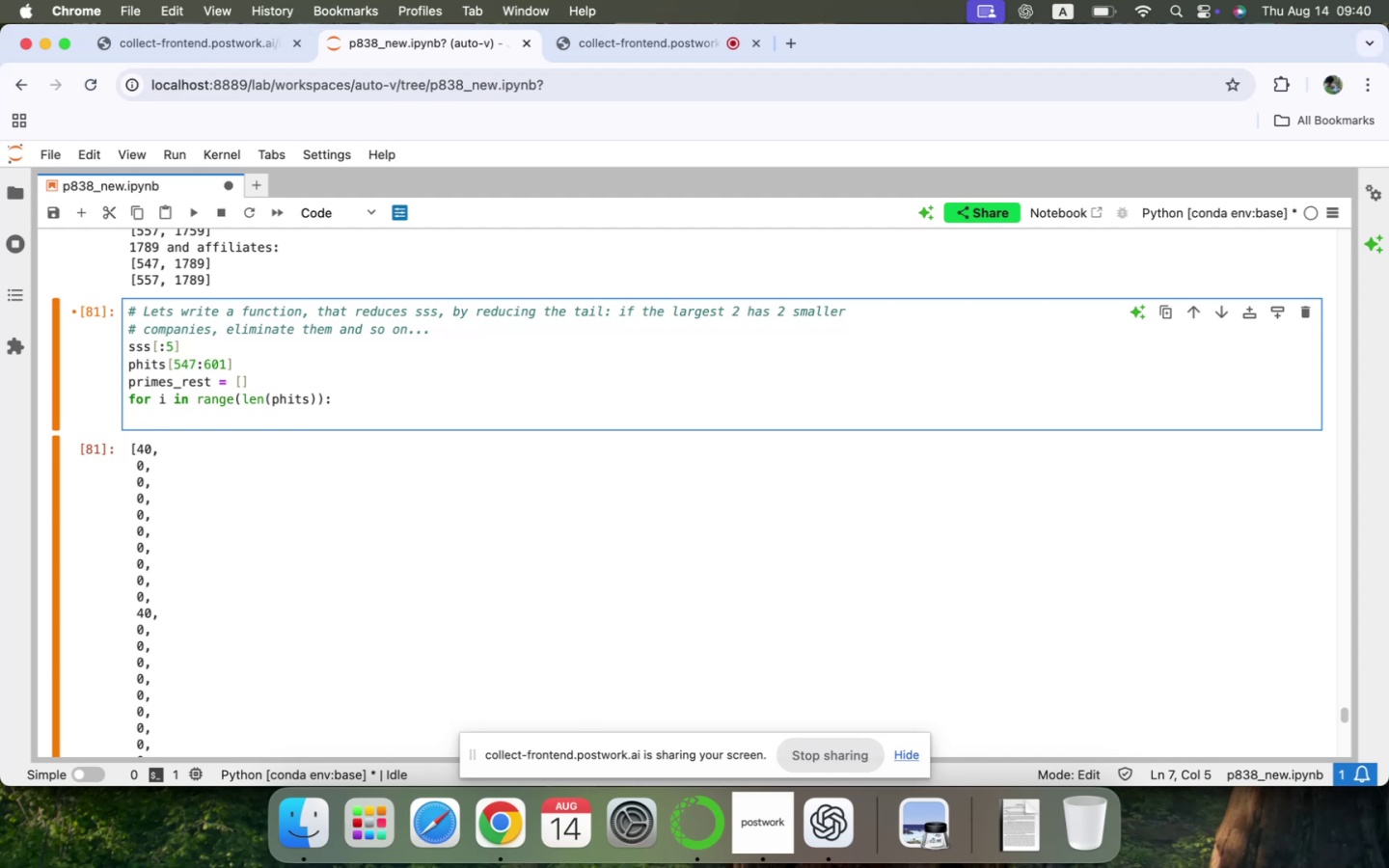 
wait(8.58)
 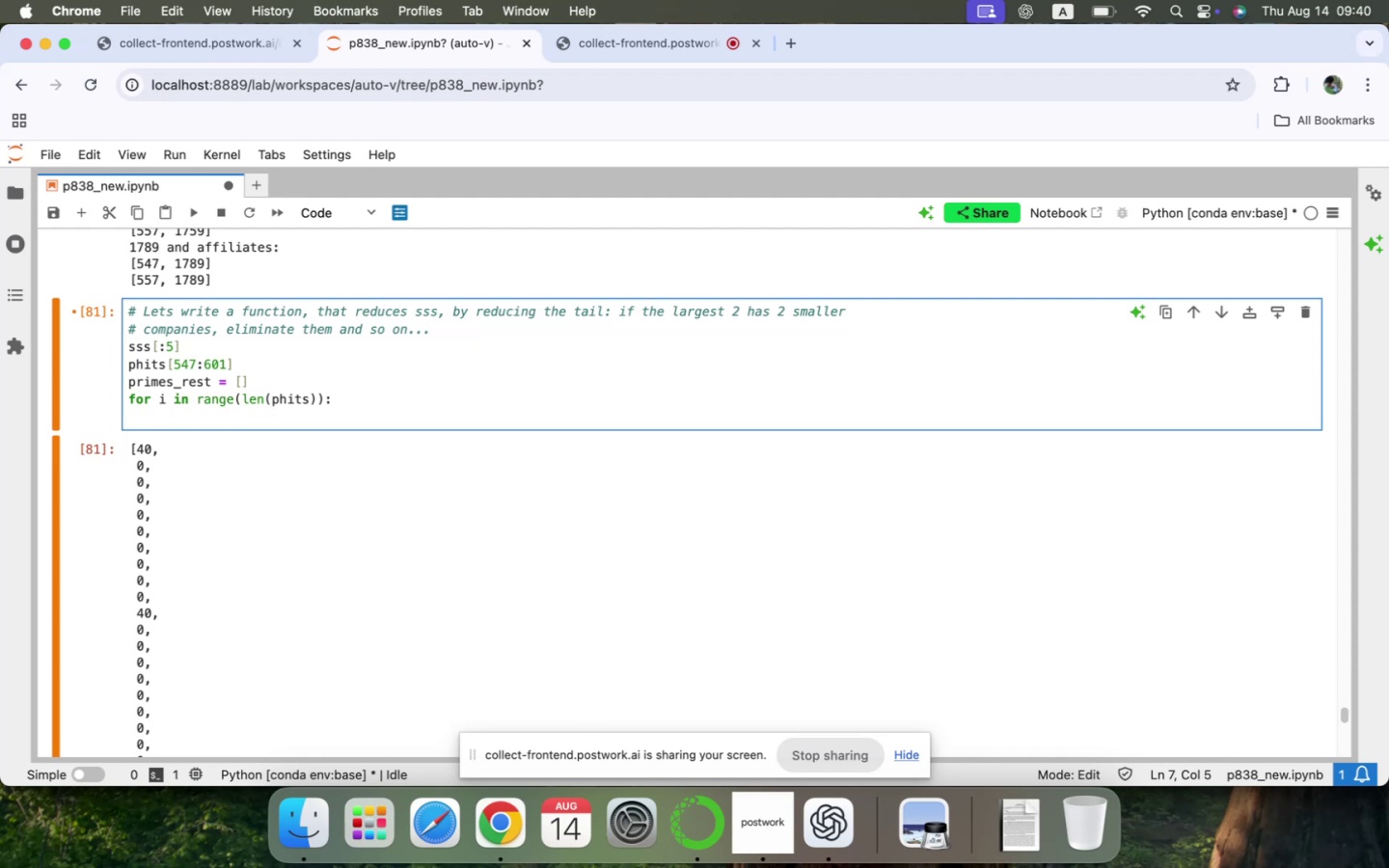 
type(IF P)
 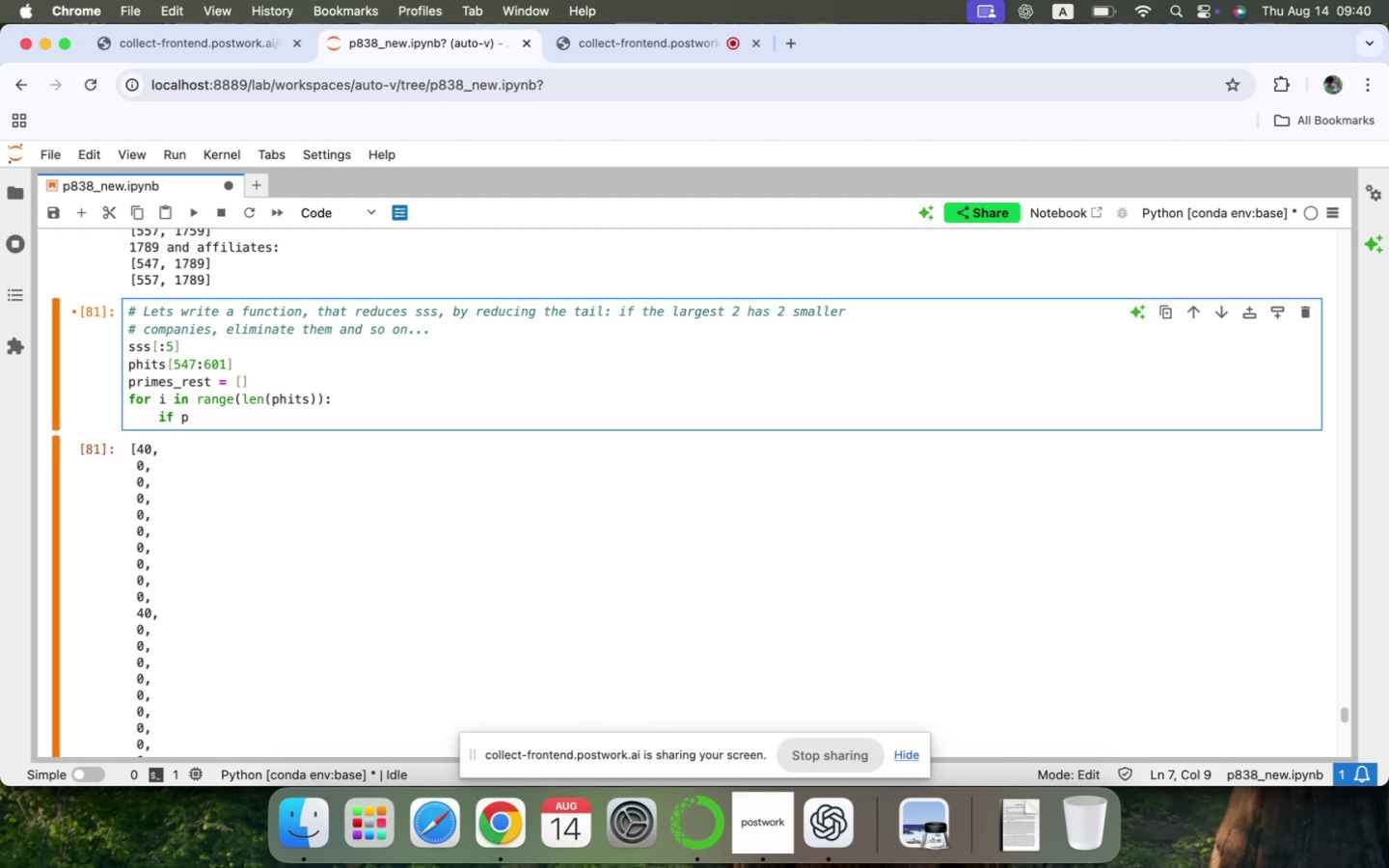 
wait(5.77)
 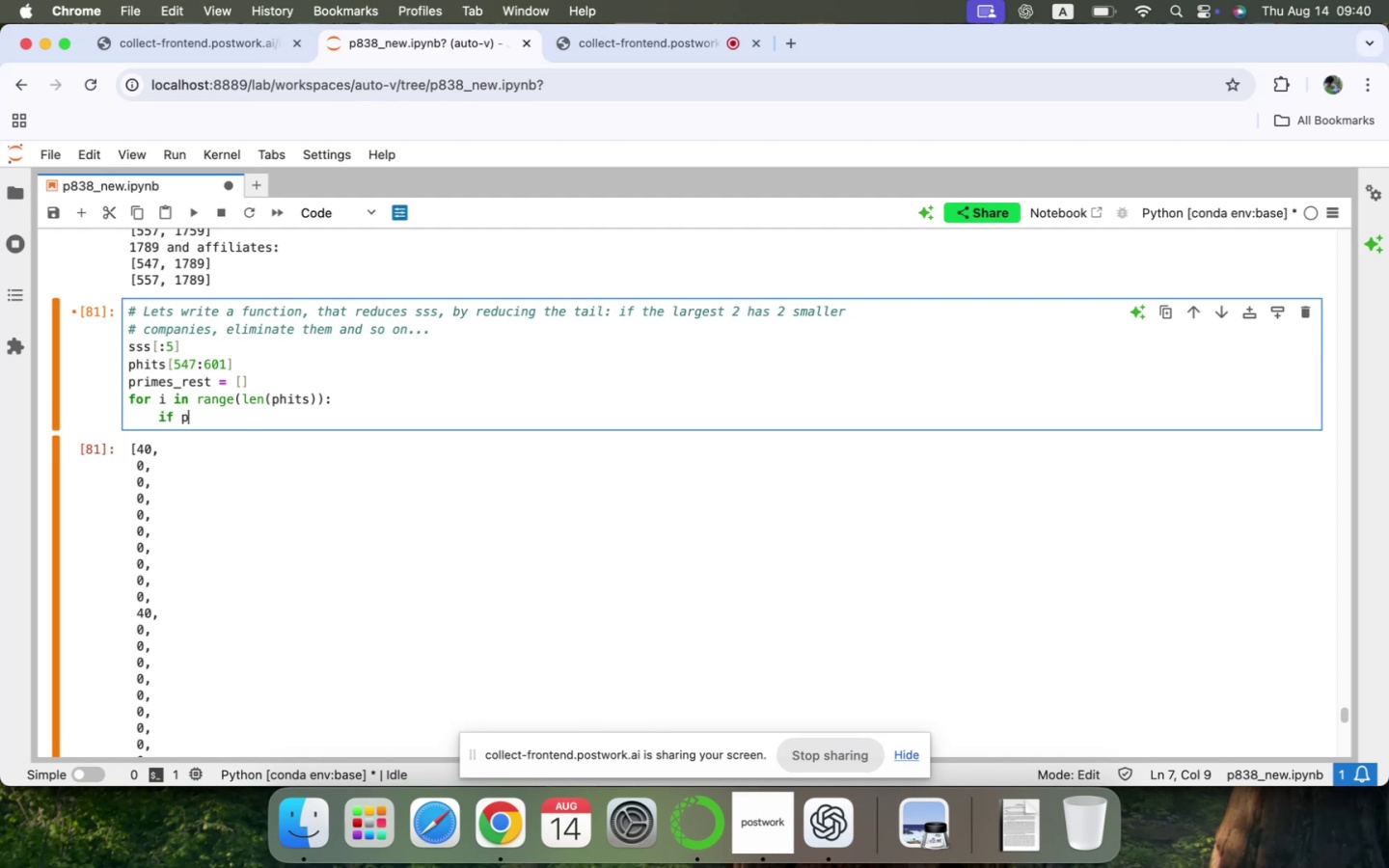 
type(HITS{I)
 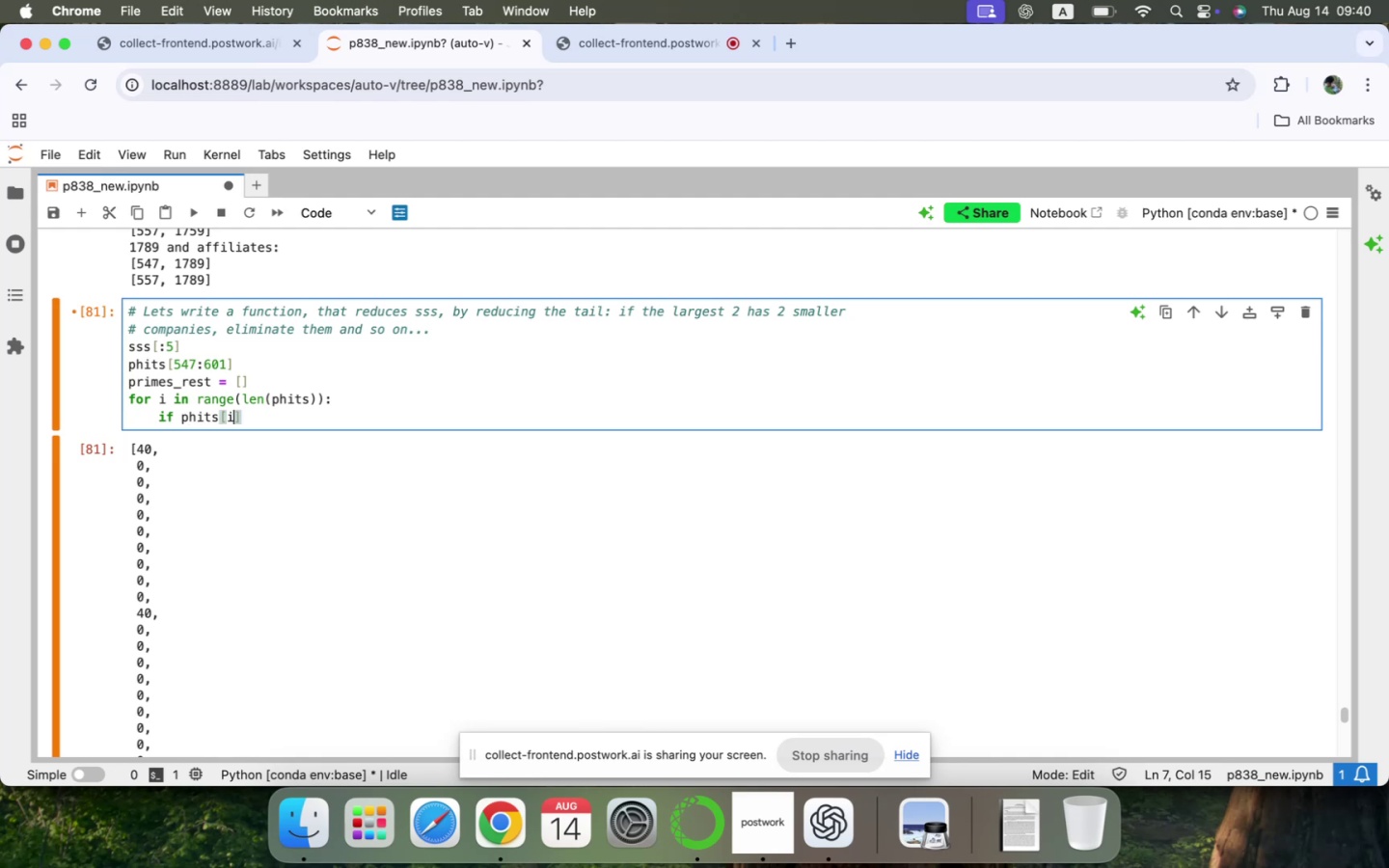 
key(Shift+ArrowRight)
 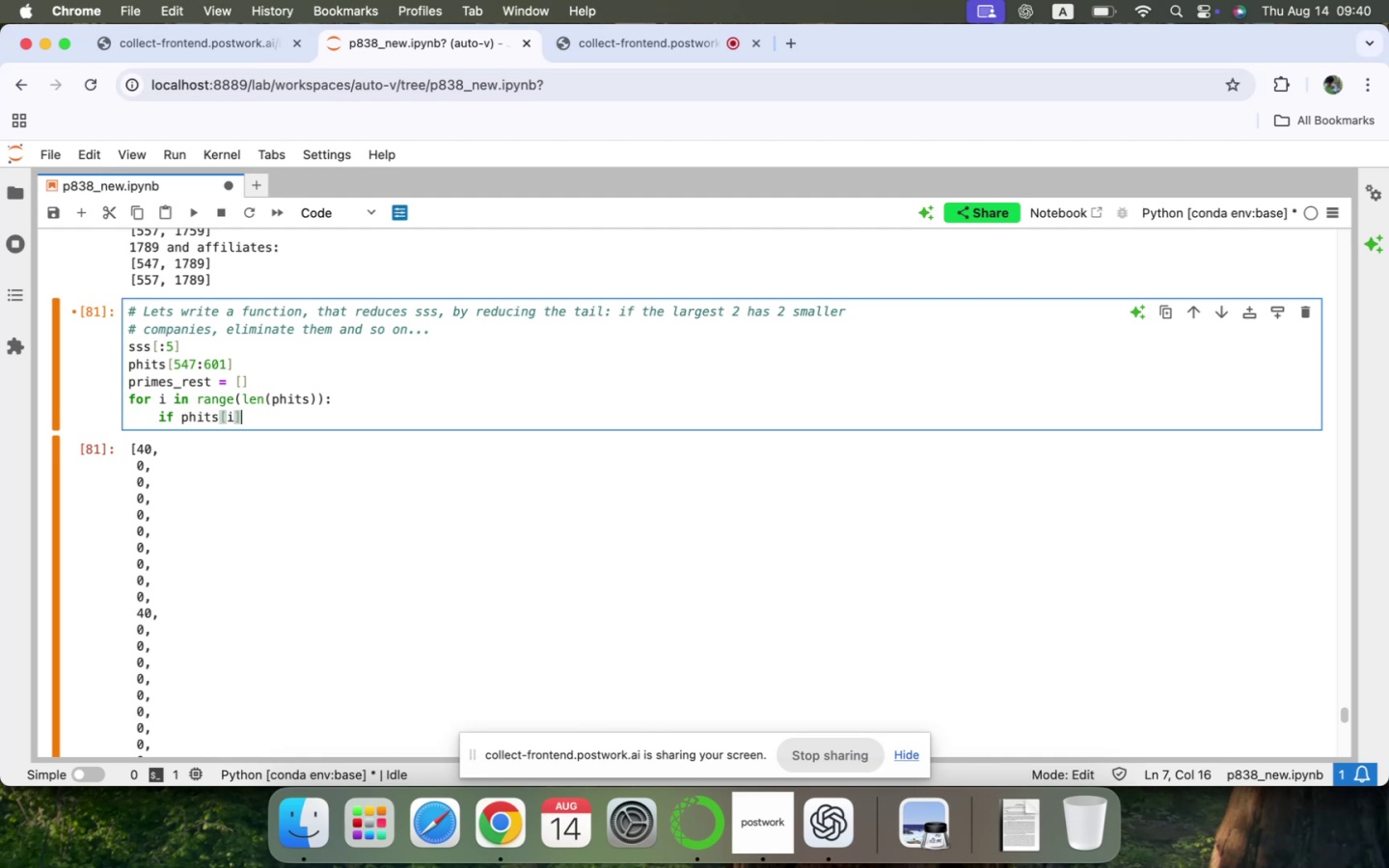 
key(Shift+Period)
 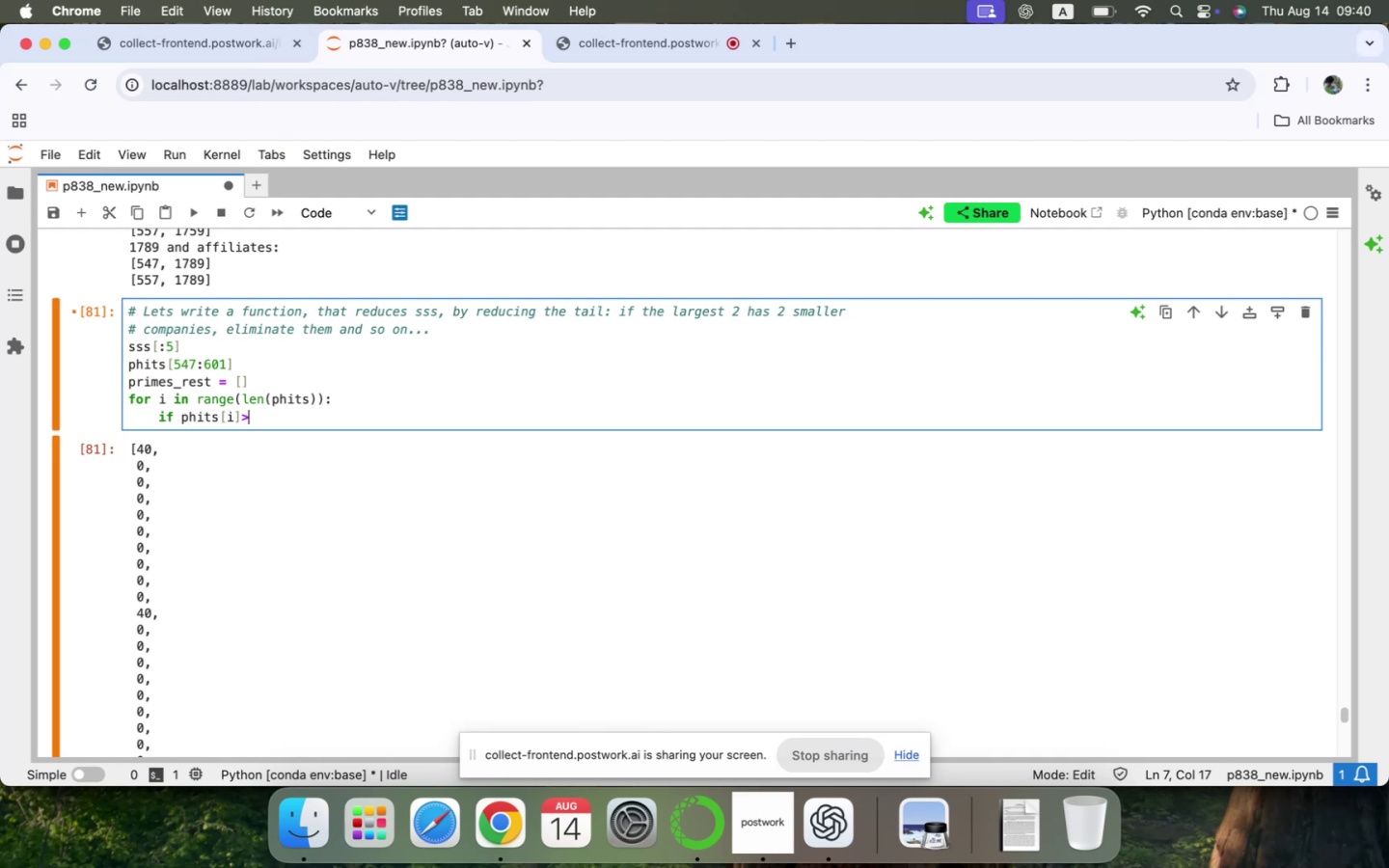 
key(Shift+0)
 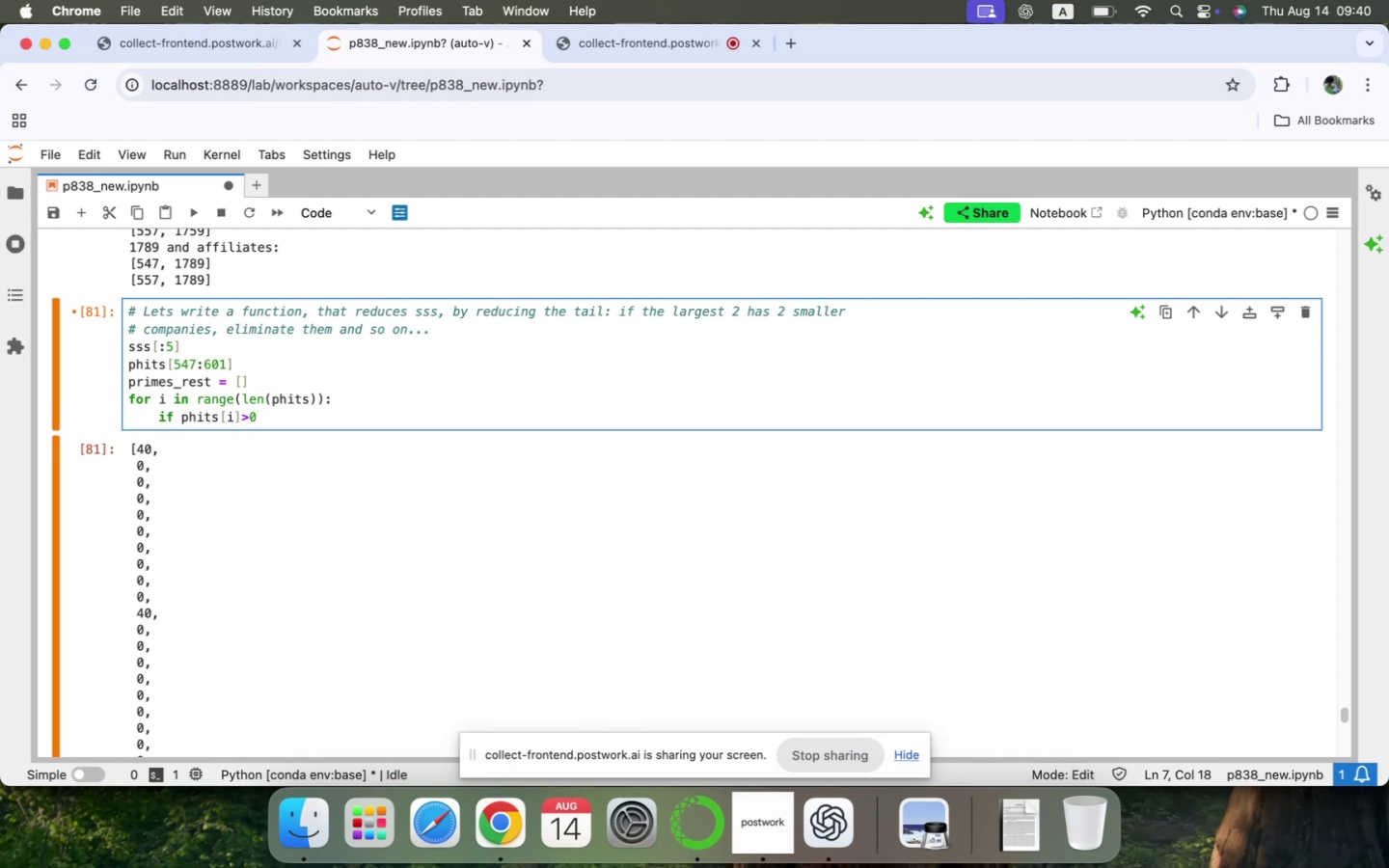 
key(Shift+ShiftLeft)
 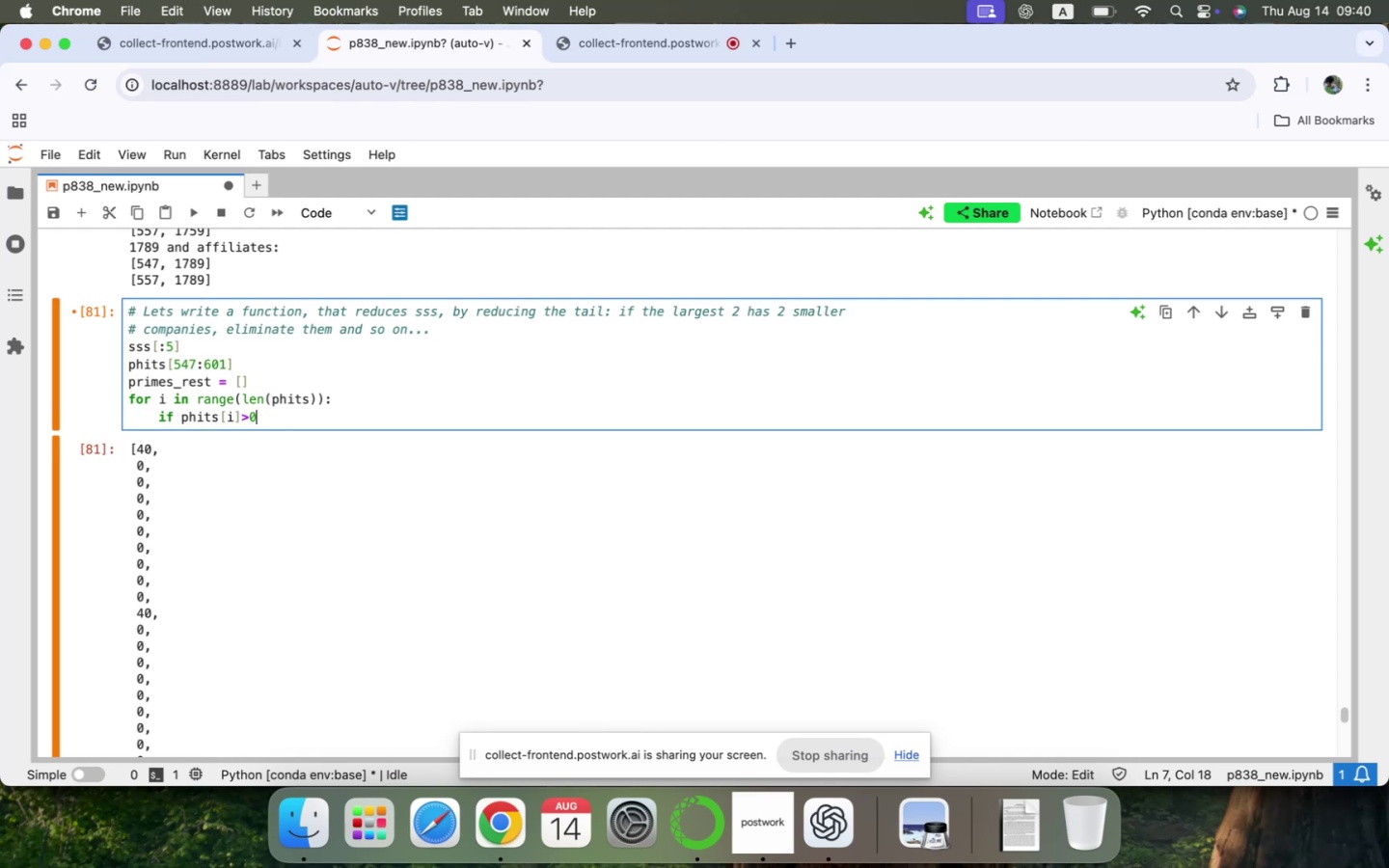 
key(Shift+Semicolon)
 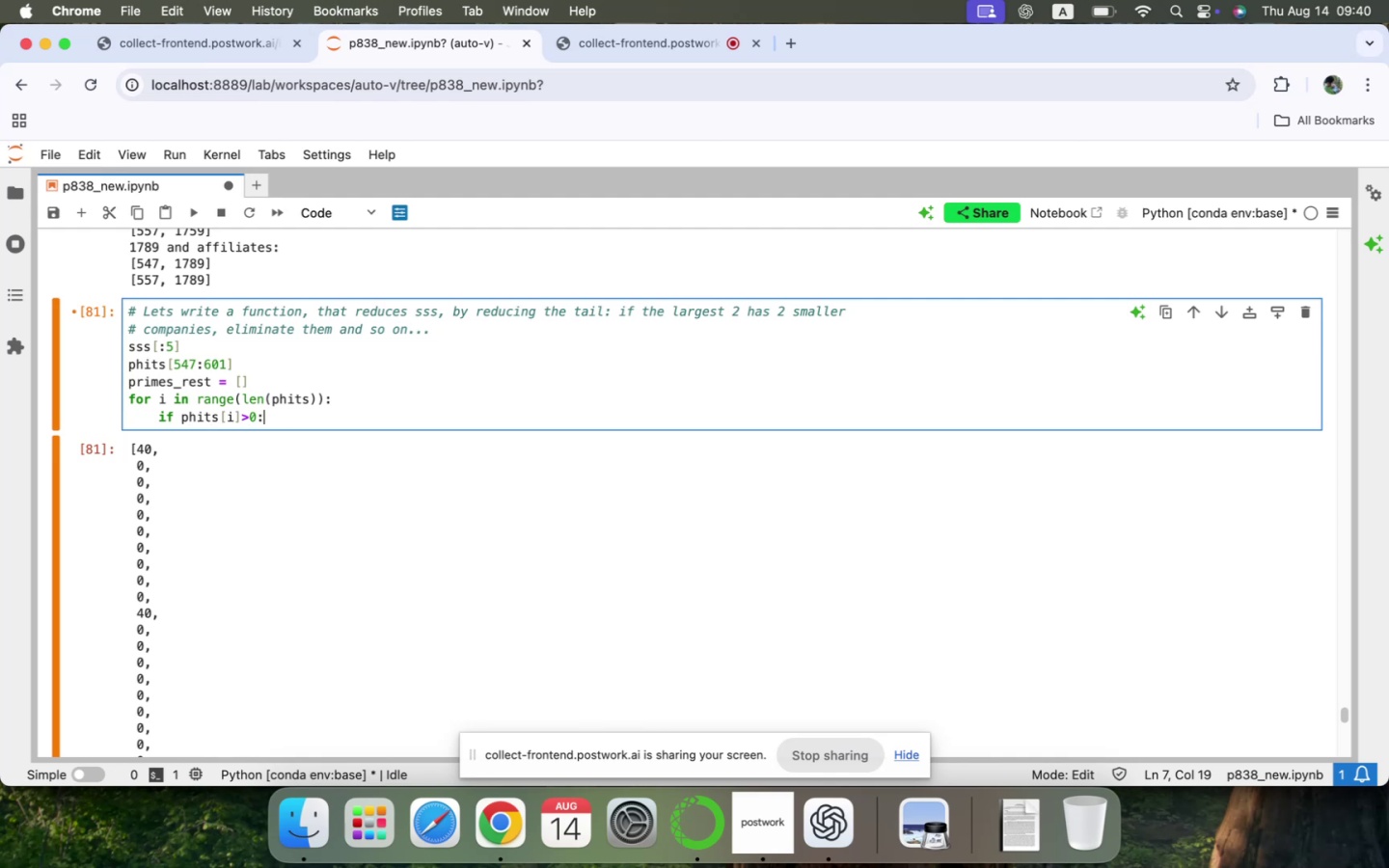 
key(Shift+Enter)
 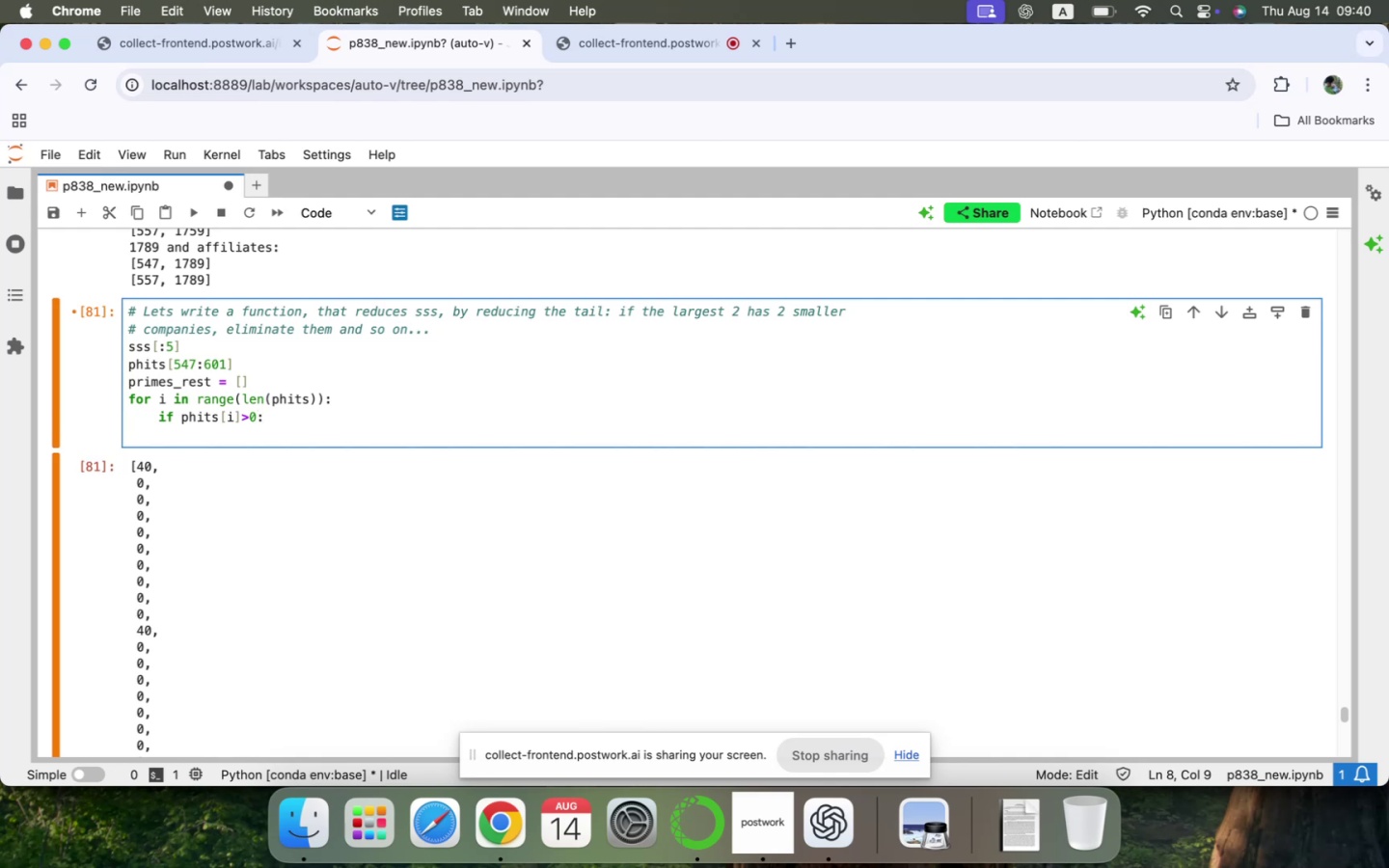 
type(PRIMES_REST>APPEND()
 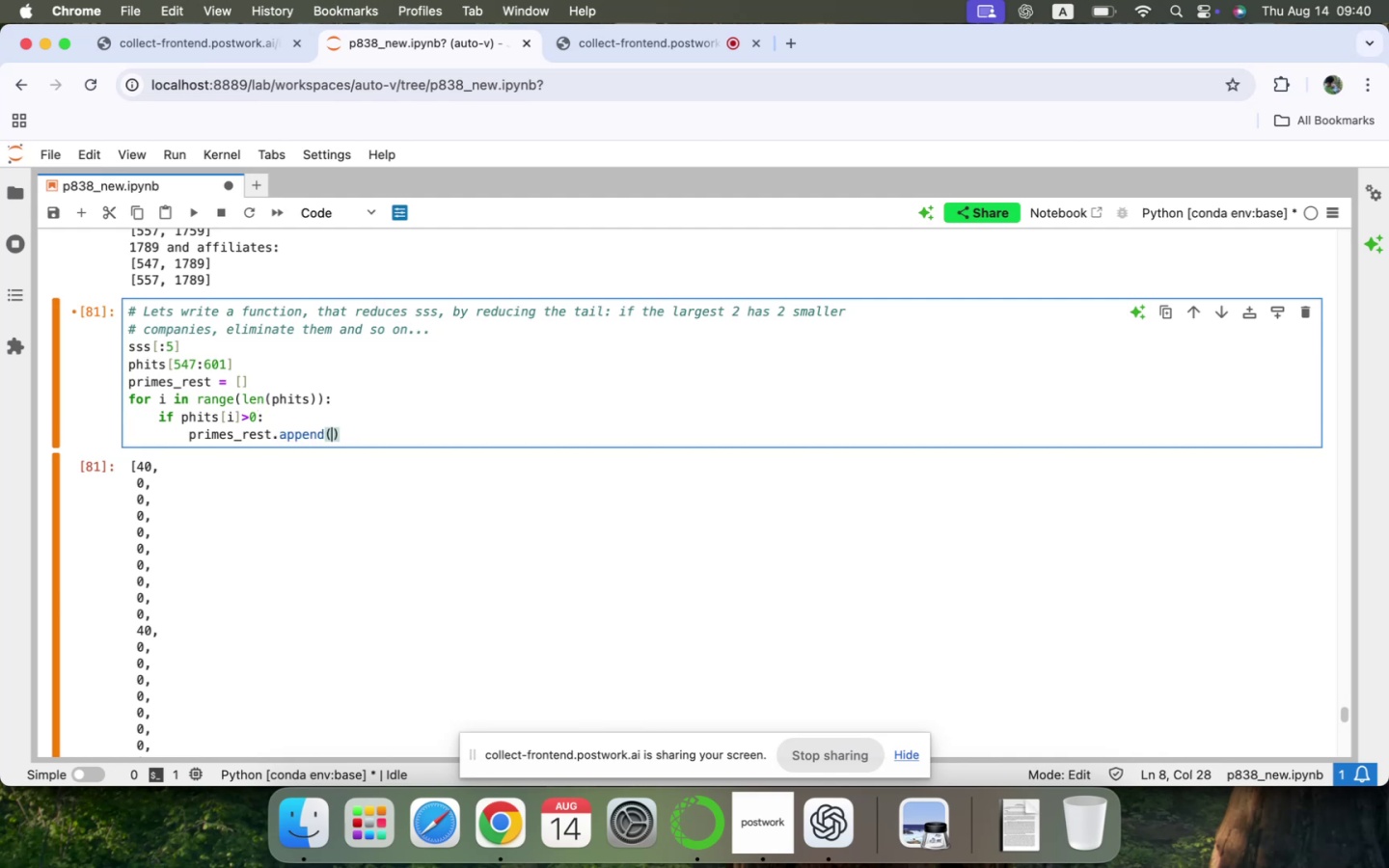 
wait(6.59)
 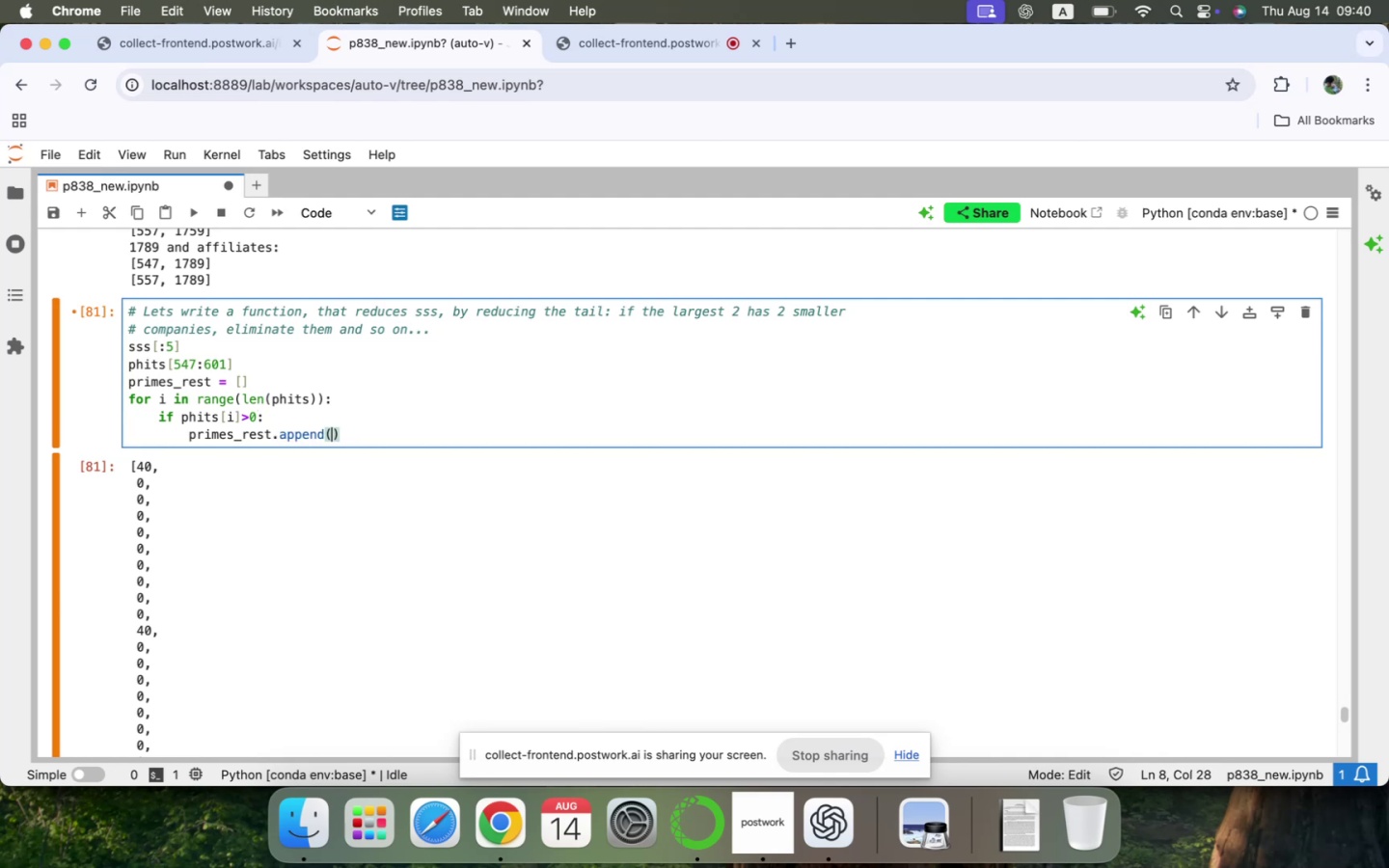 
key(Shift+I)
 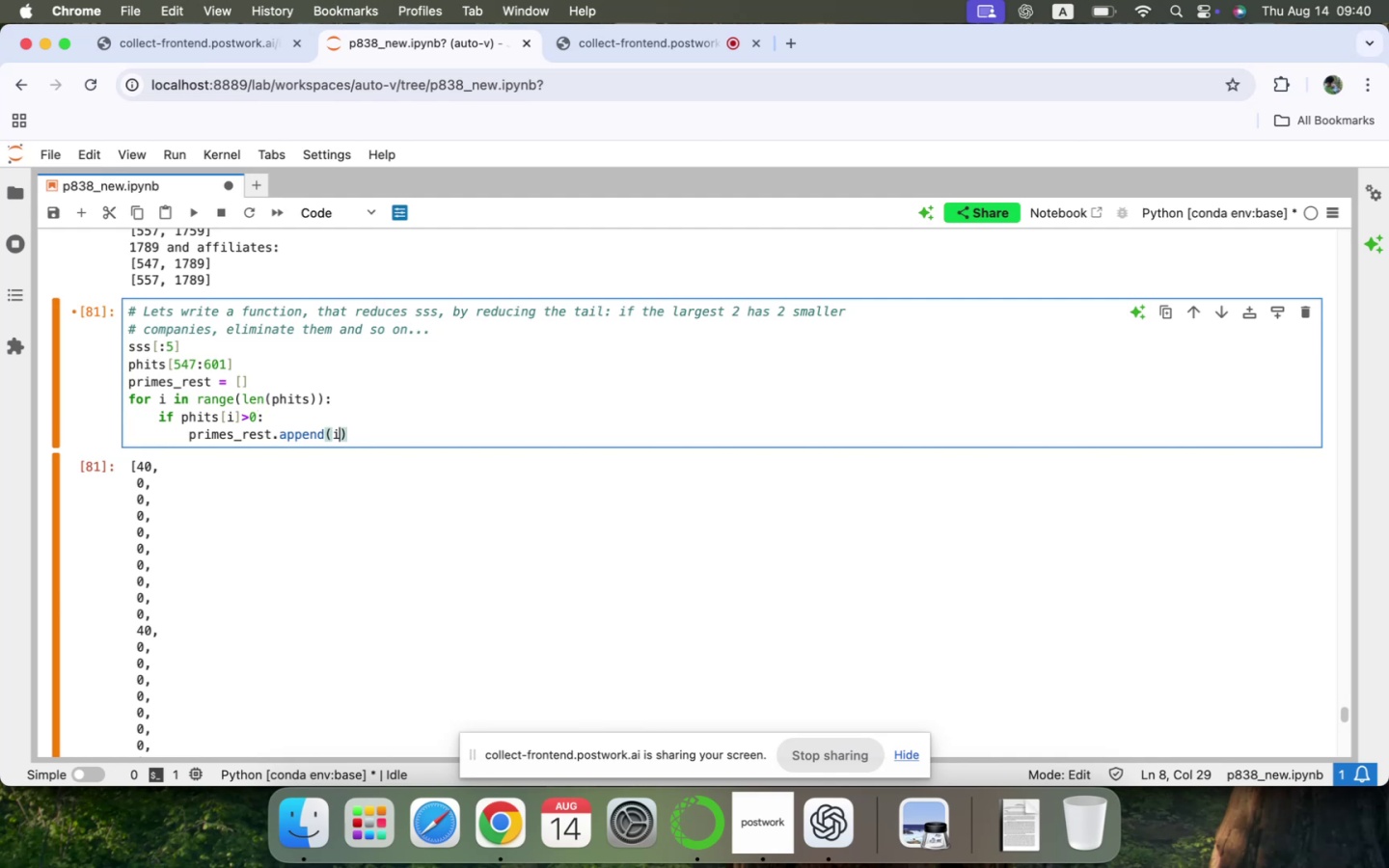 
key(Shift+ArrowRight)
 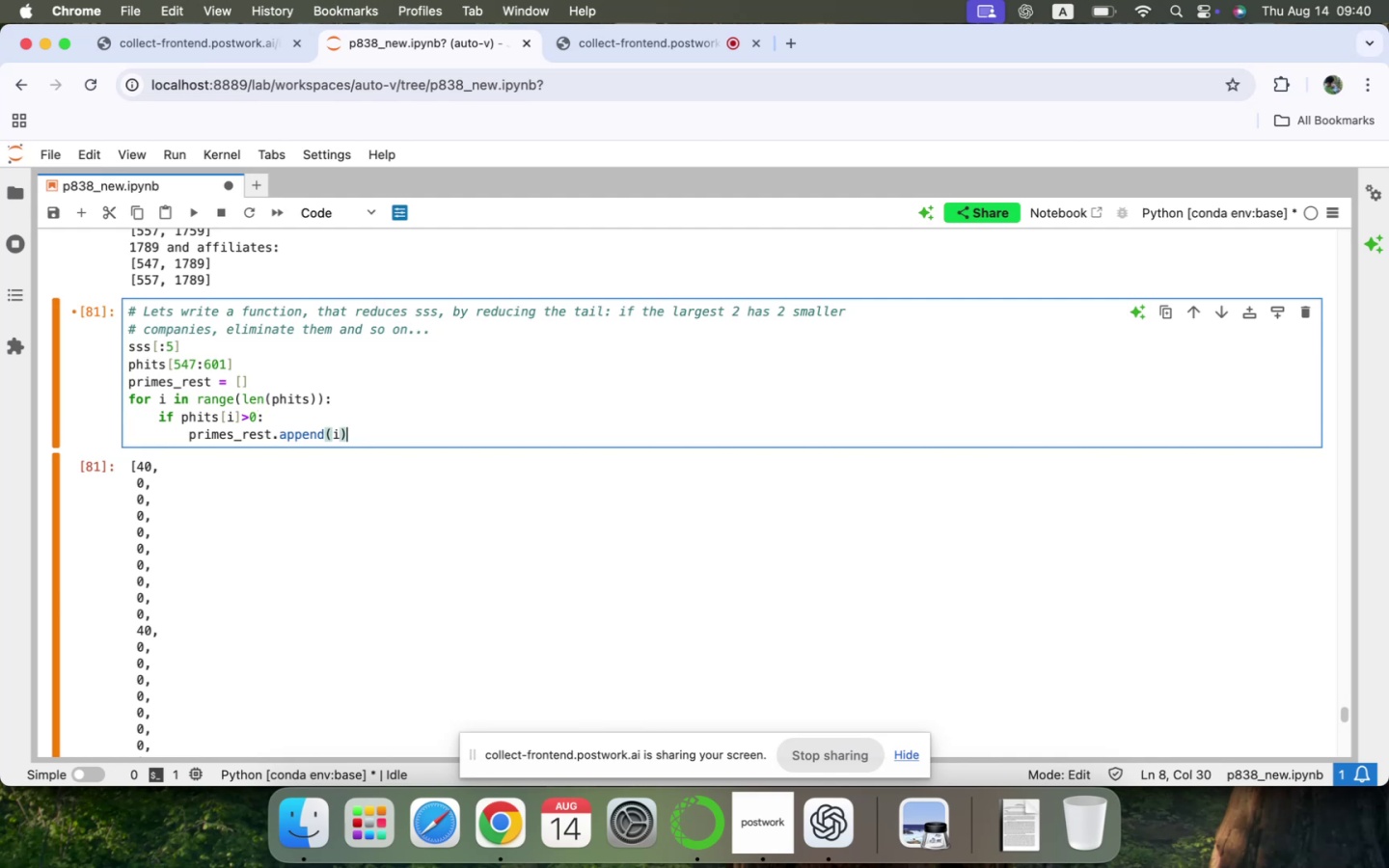 
key(Shift+Enter)
 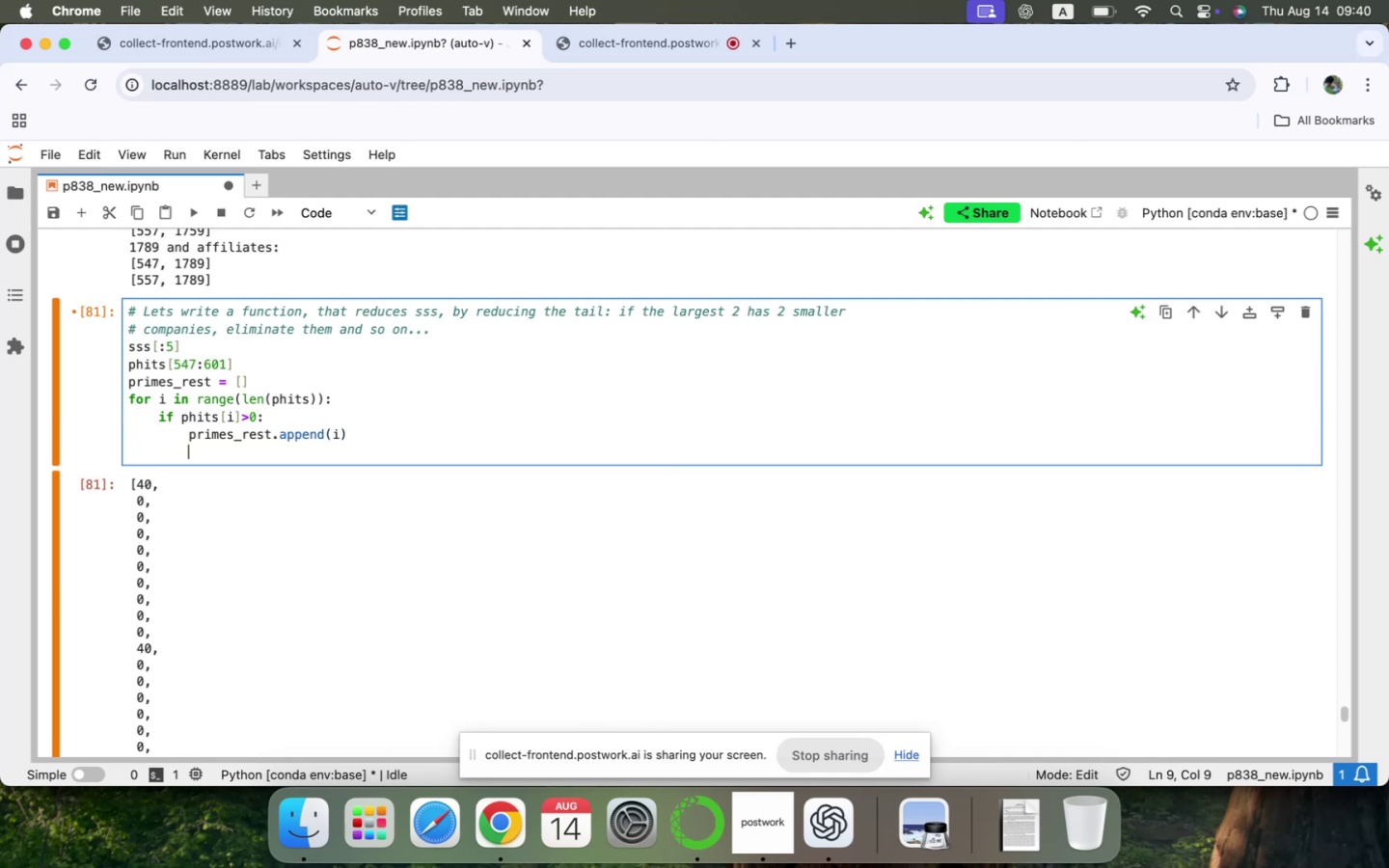 
key(Shift+Backspace)
 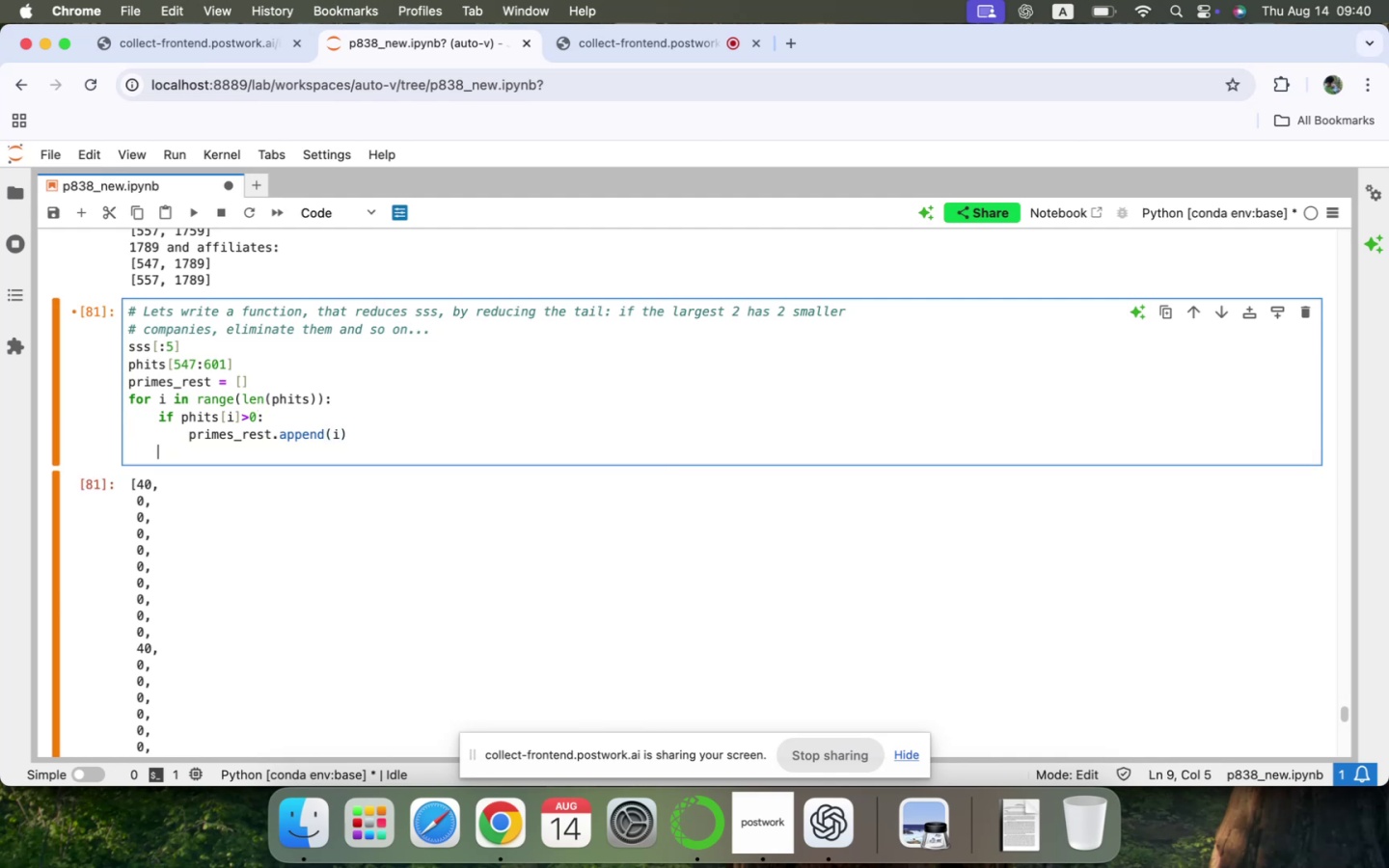 
key(Shift+Backspace)
 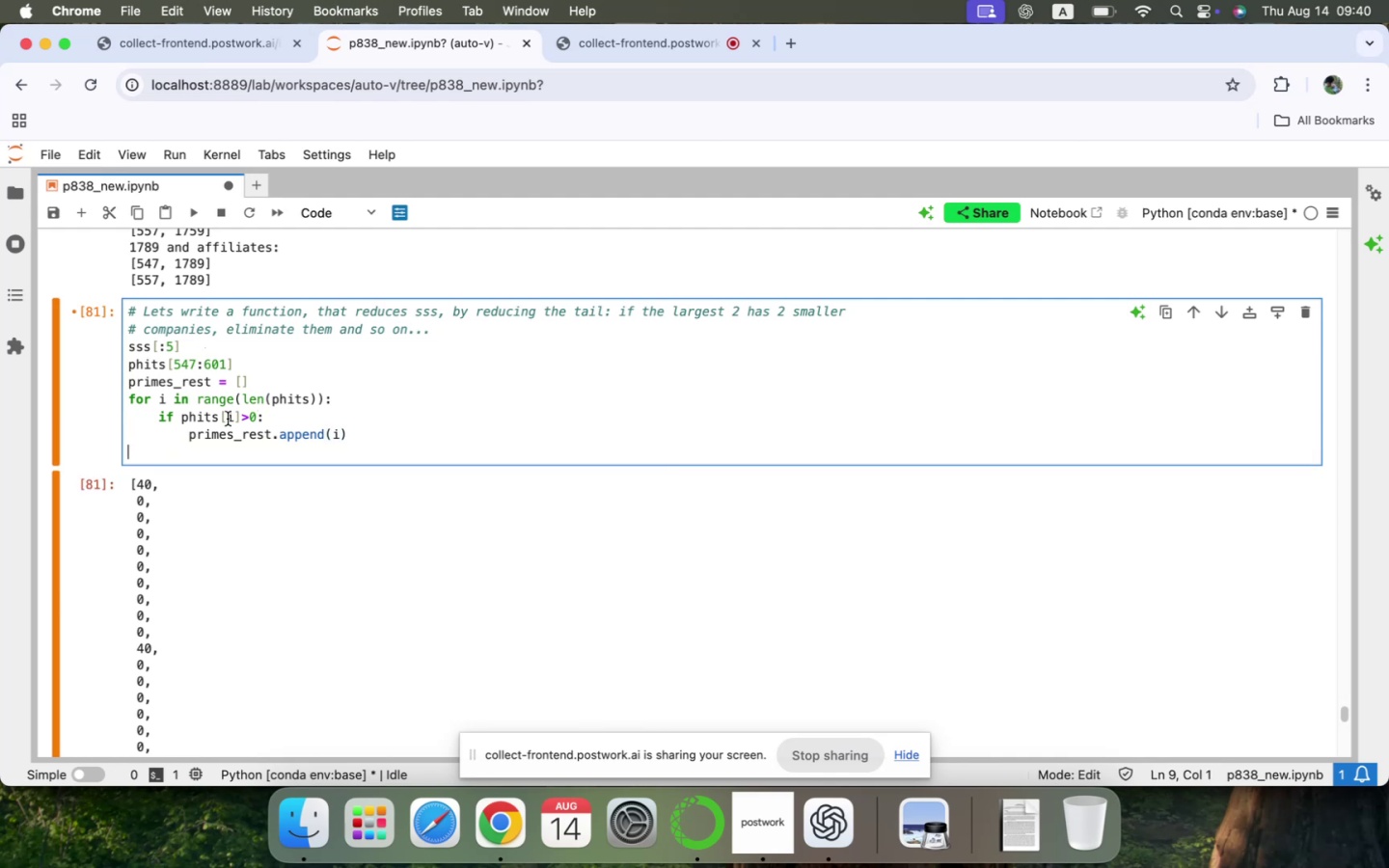 
left_click([235, 449])
 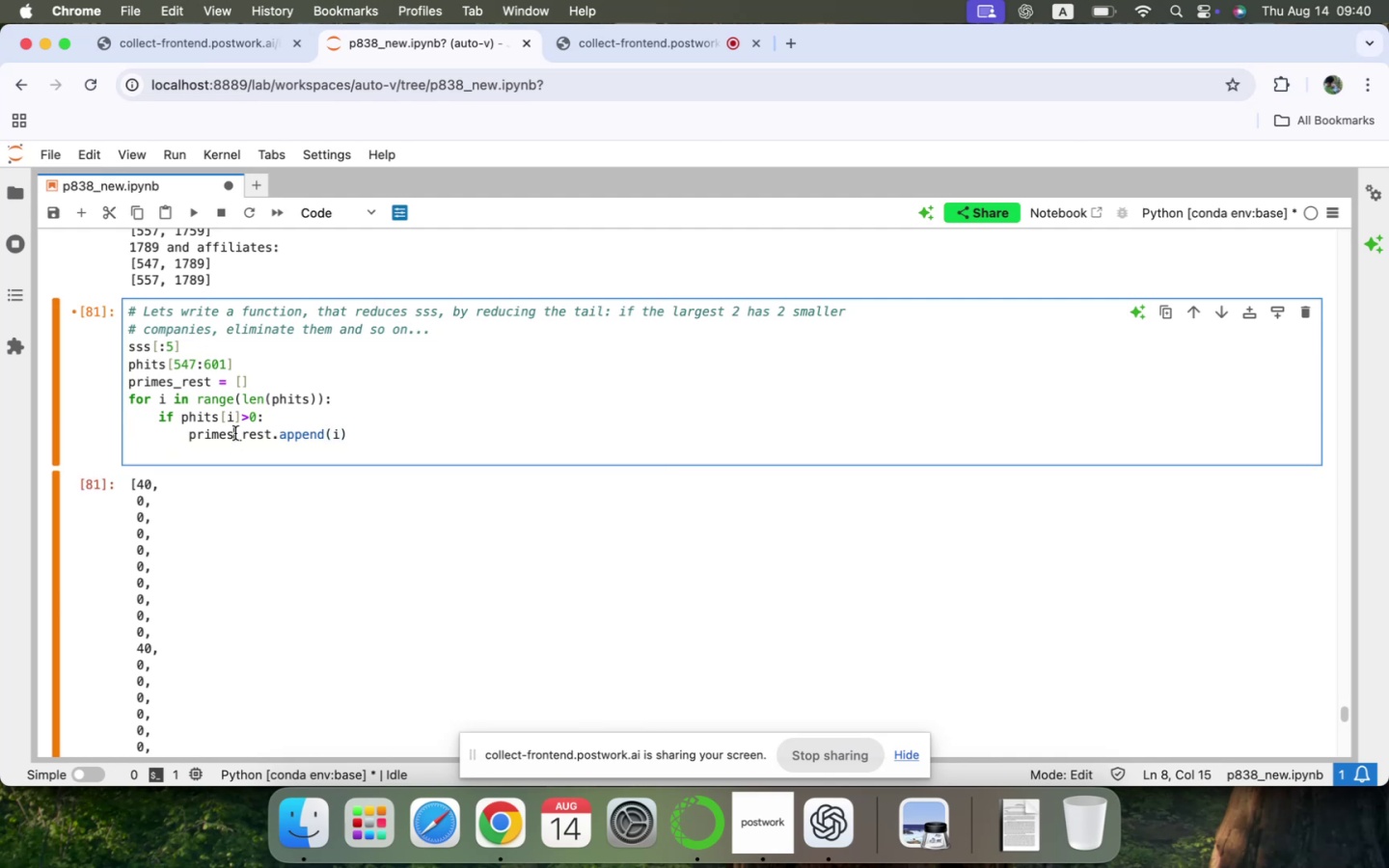 
double_click([235, 433])
 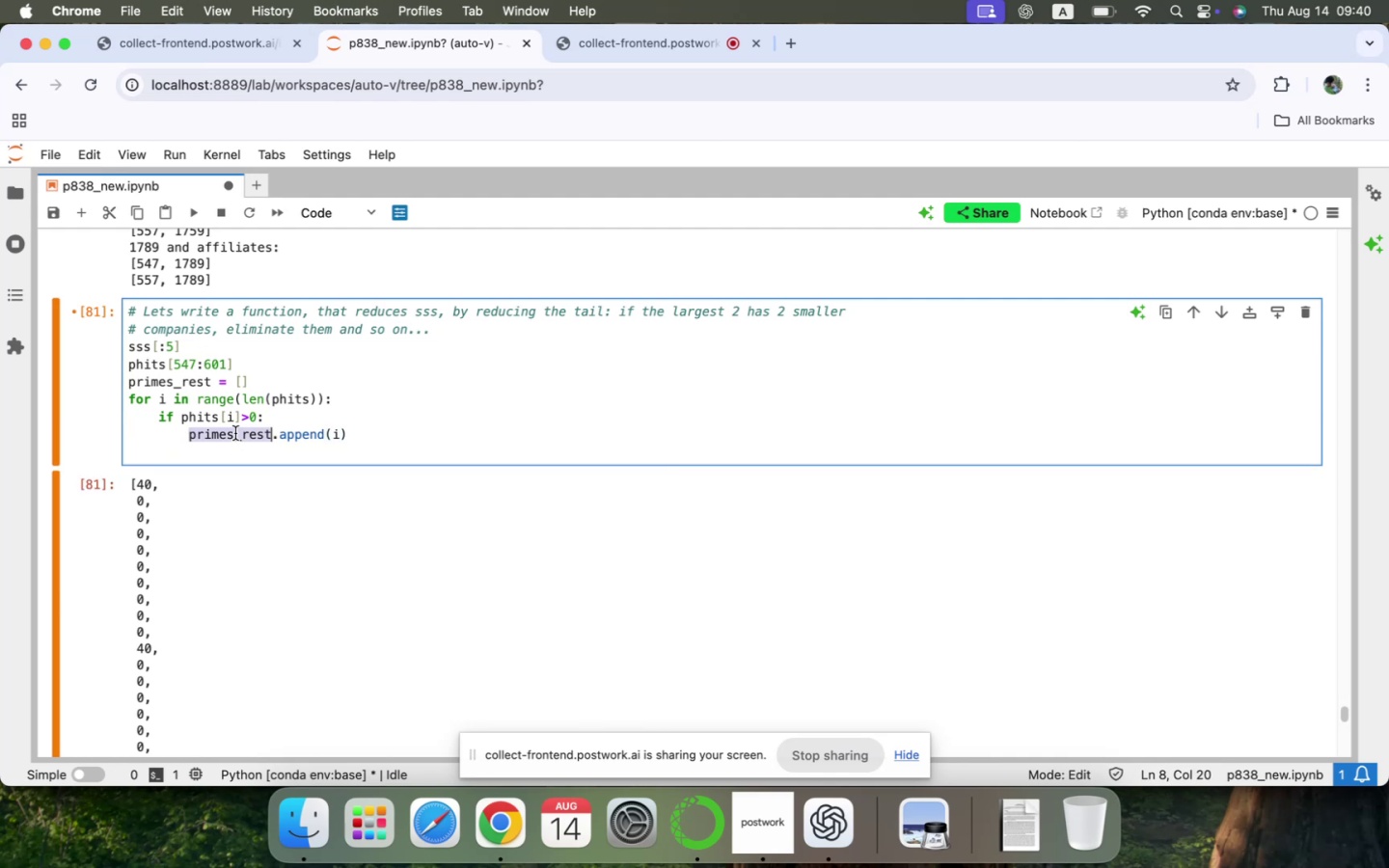 
key(Meta+Shift+CommandLeft)
 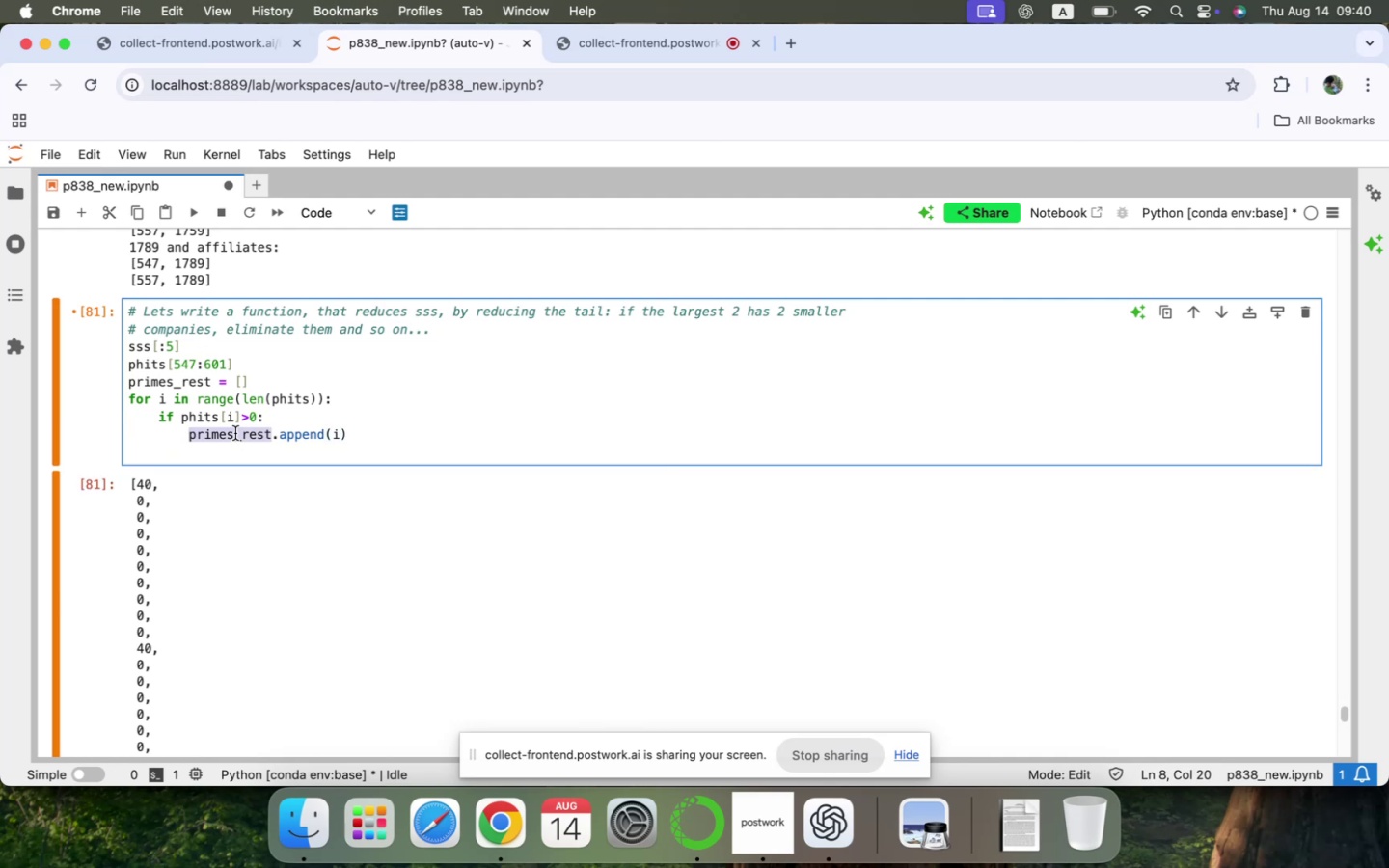 
key(Meta+Shift+C)
 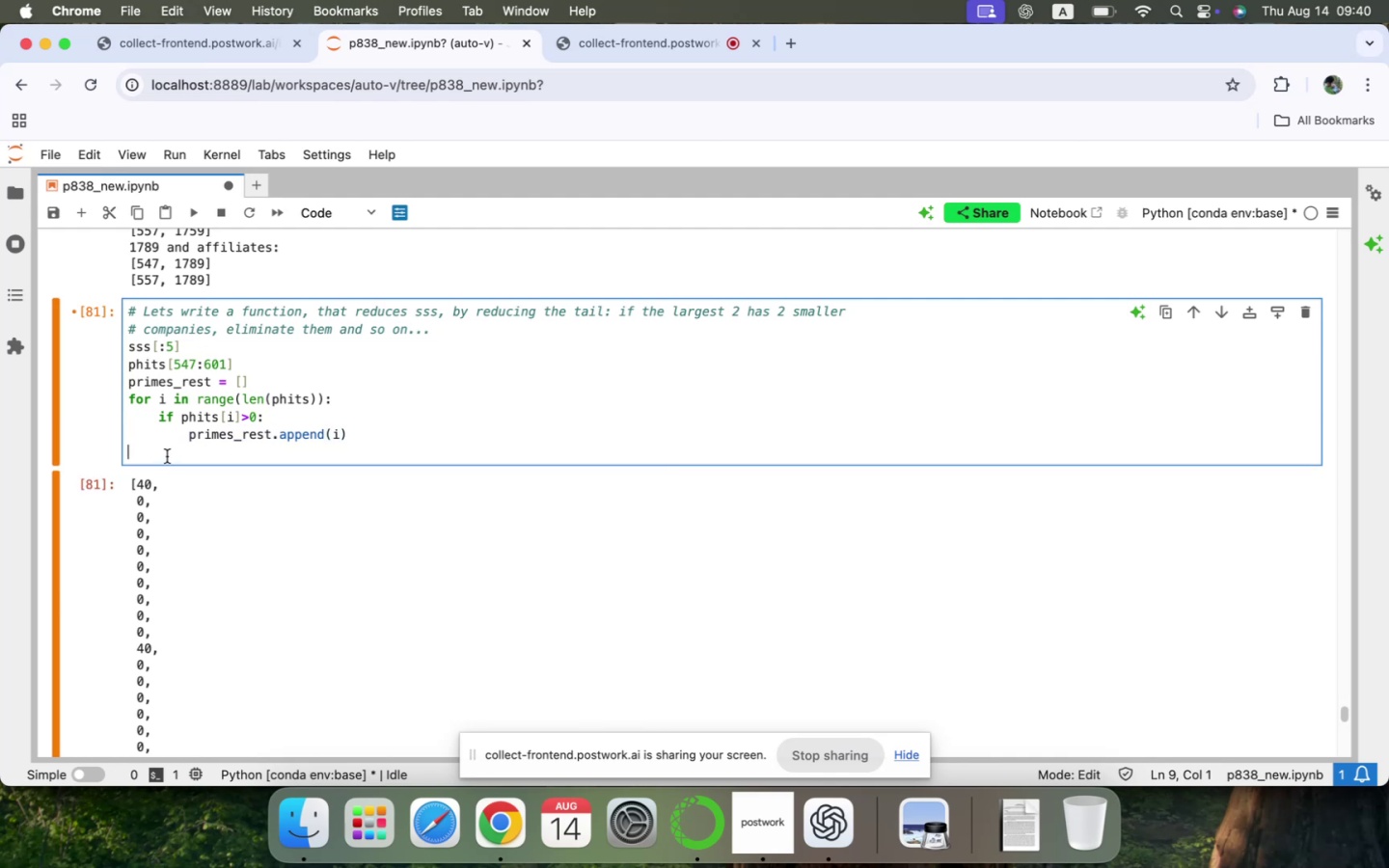 
key(Meta+Shift+V)
 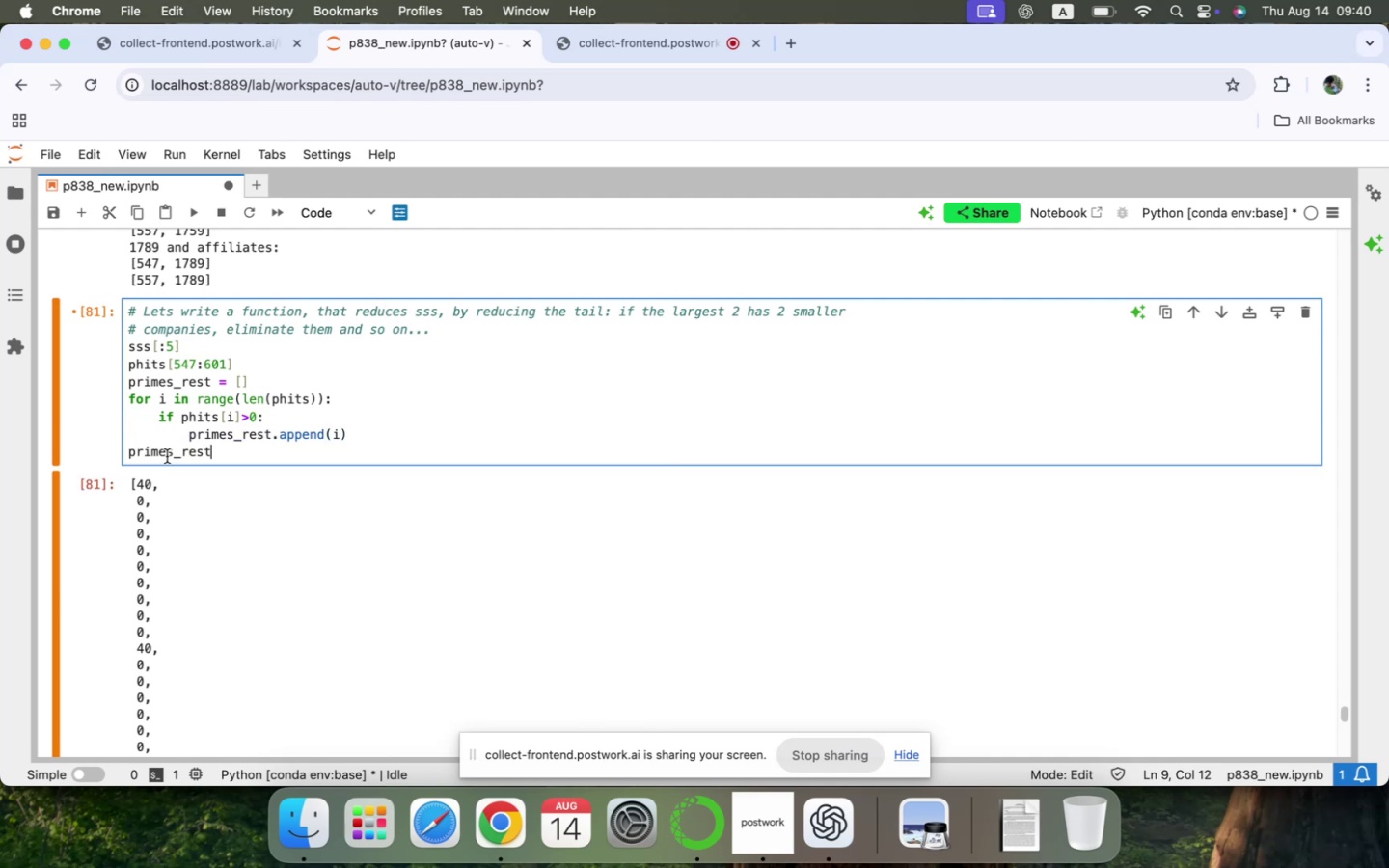 
key(Shift+ShiftLeft)
 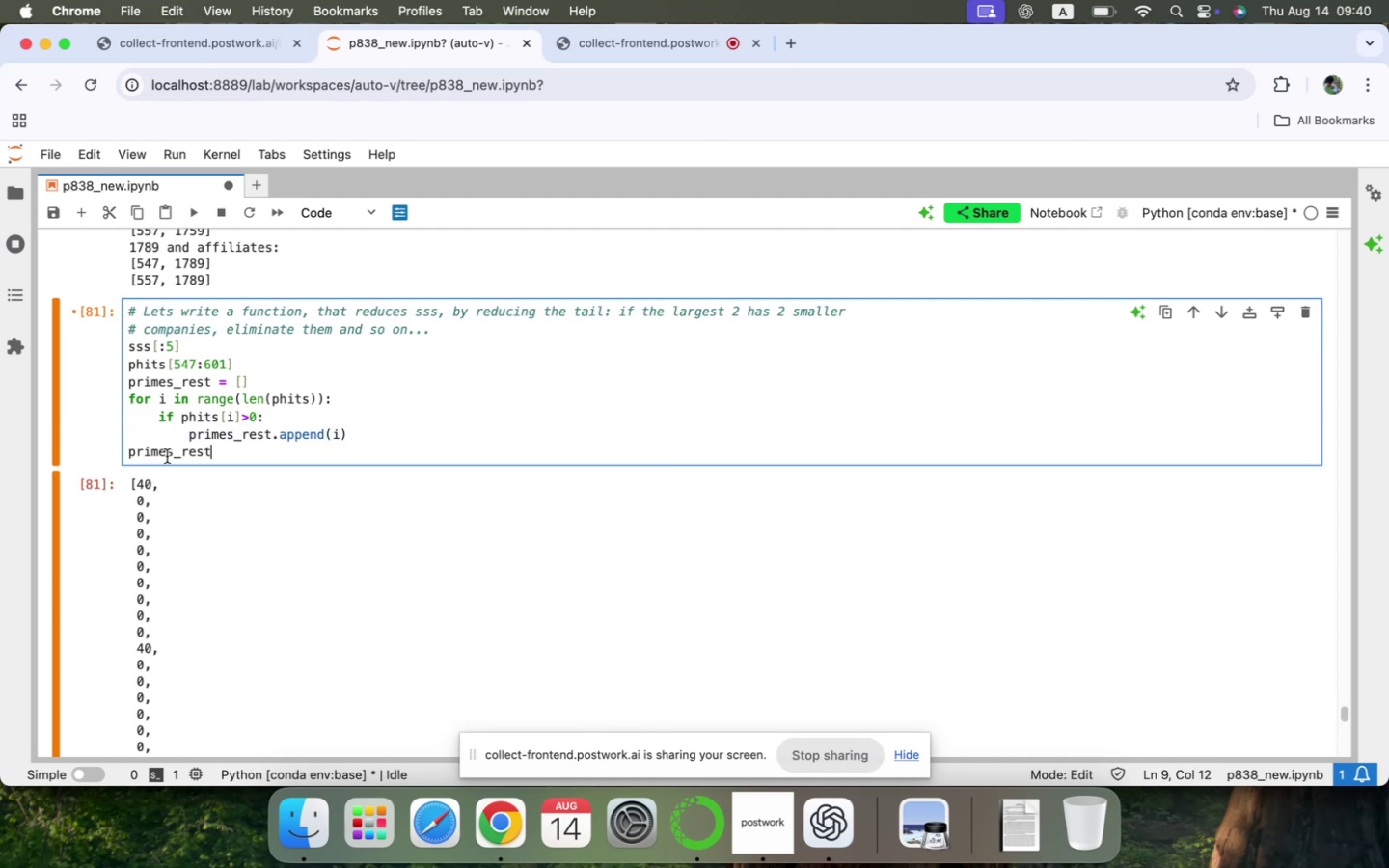 
key(Shift+Enter)
 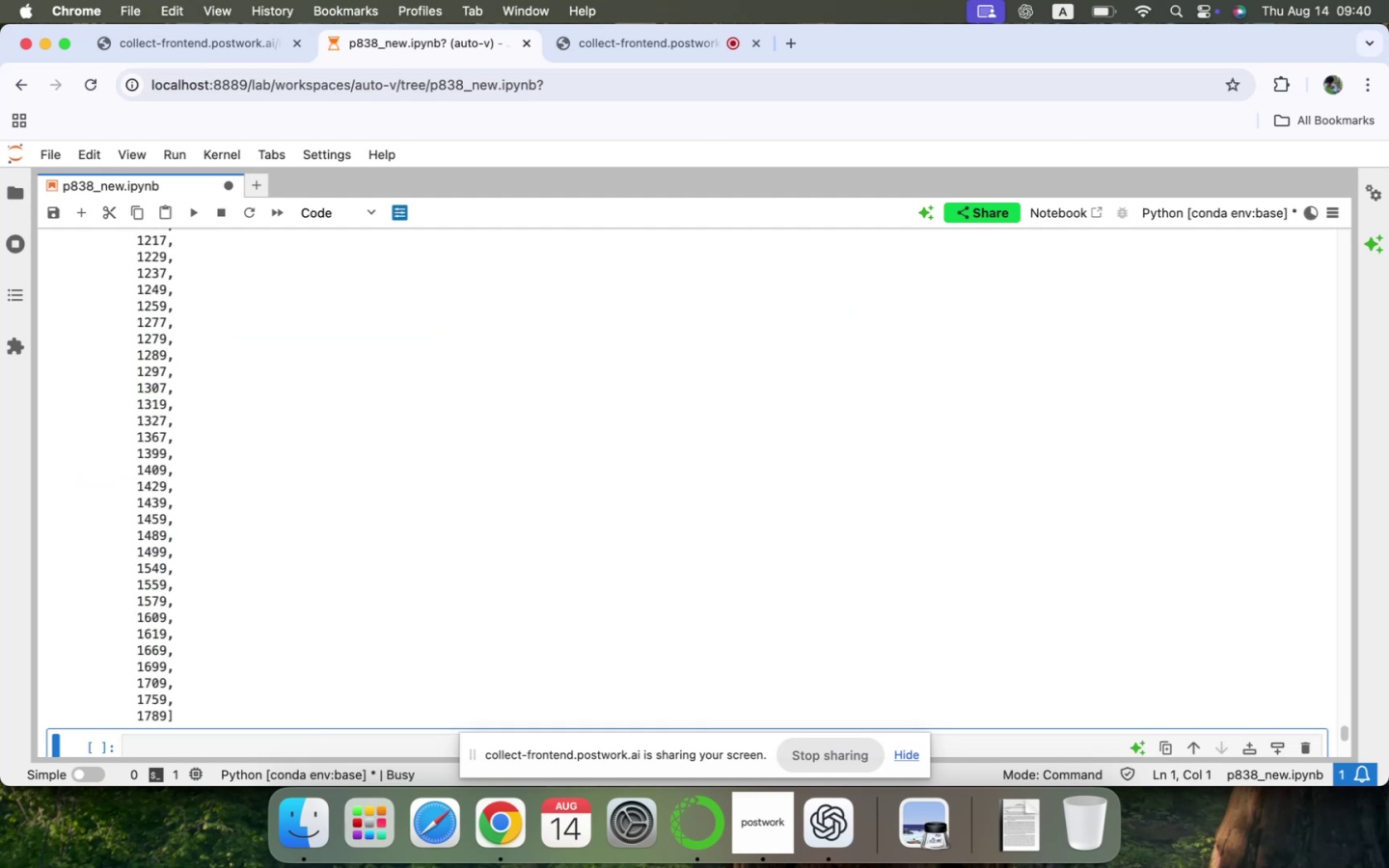 
scroll: coordinate [167, 456], scroll_direction: up, amount: 77.0
 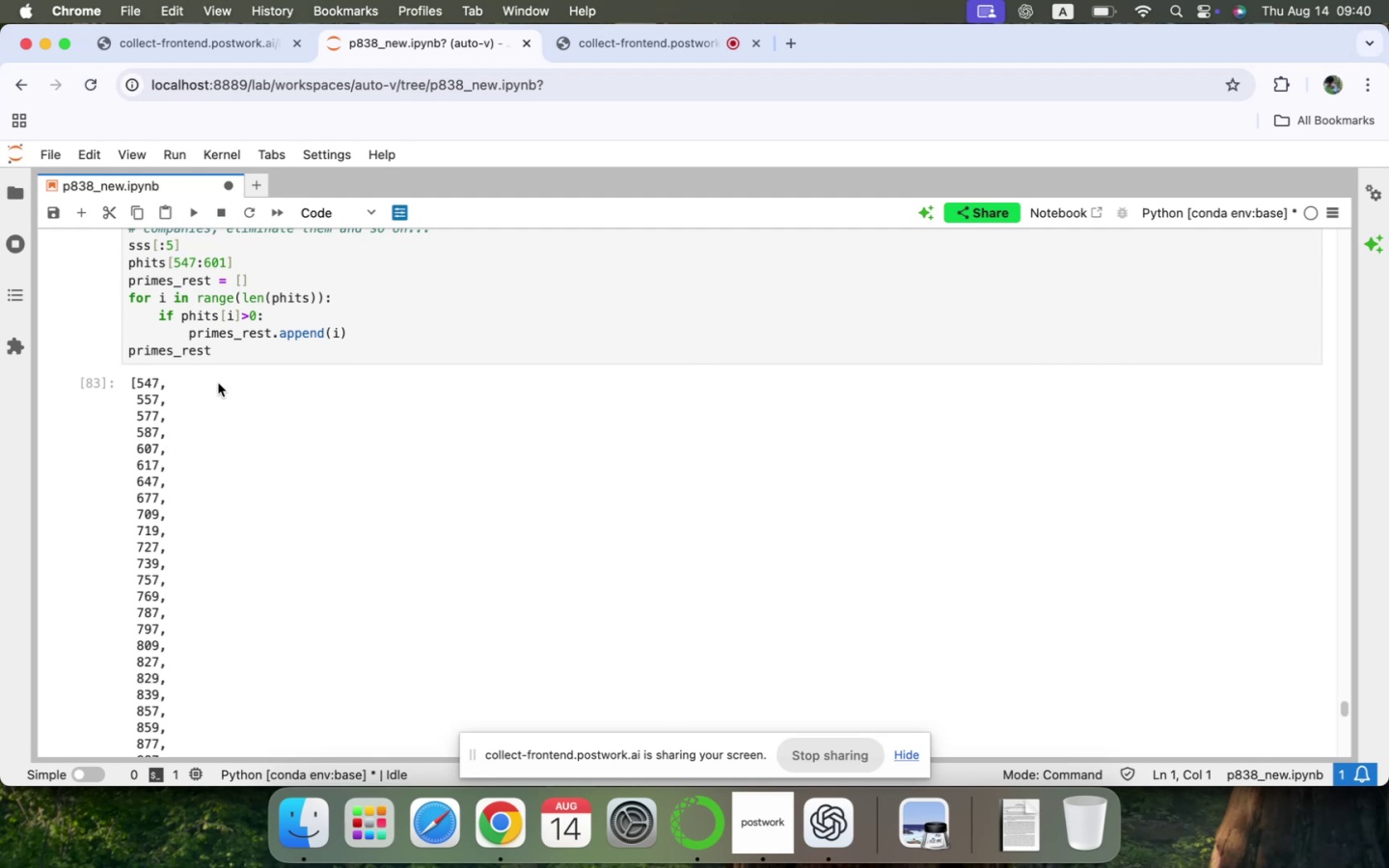 
left_click([235, 359])
 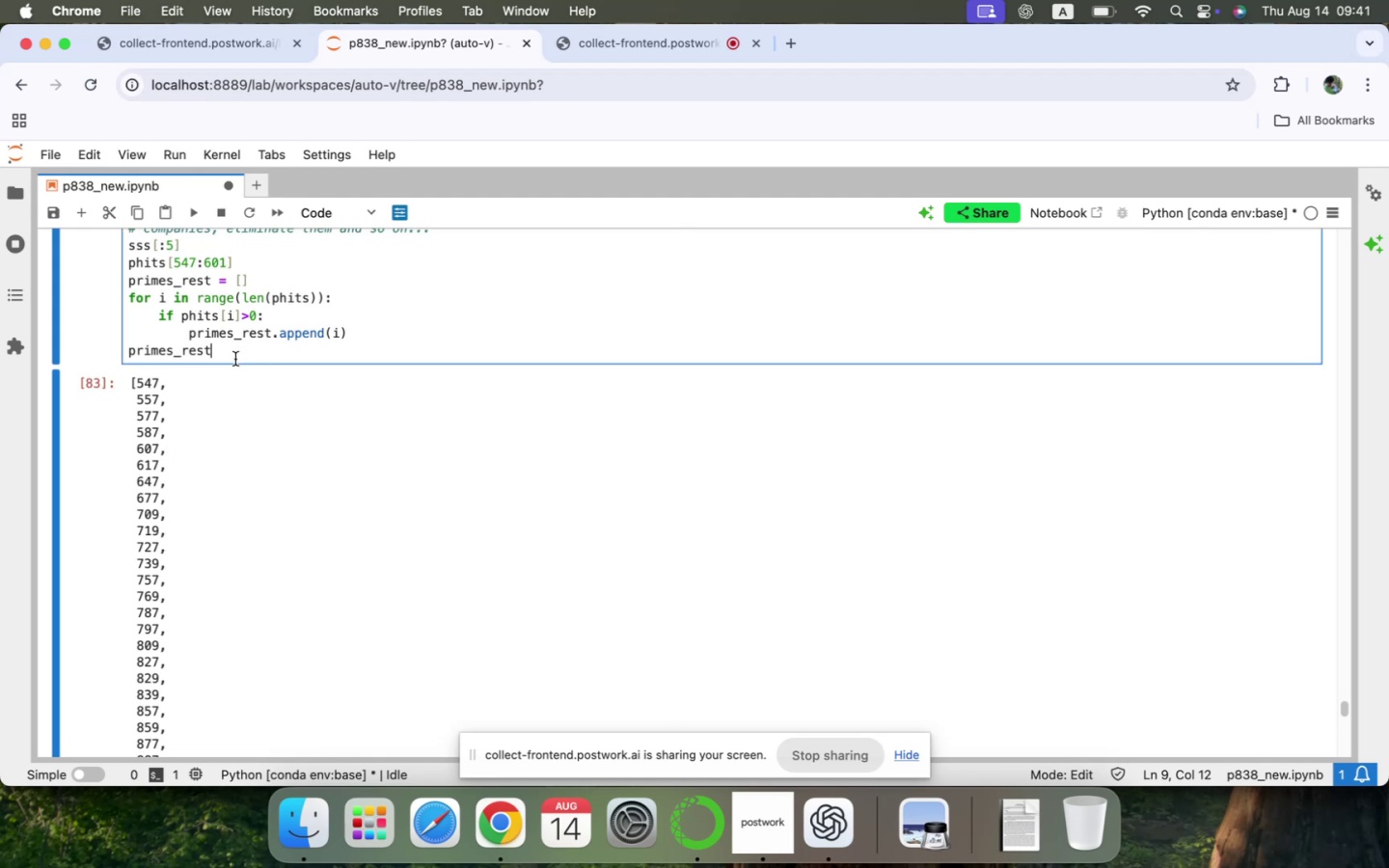 
wait(5.4)
 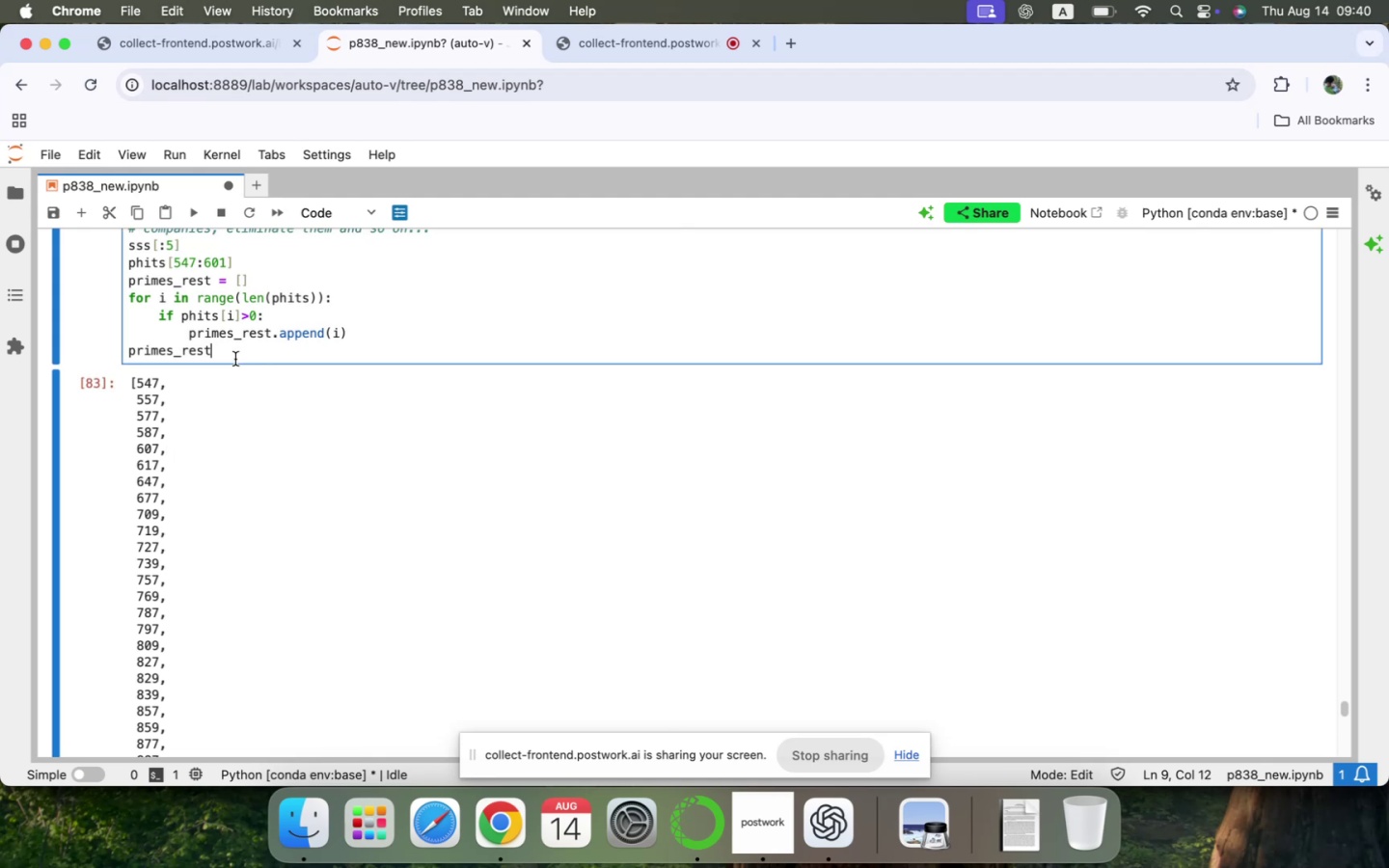 
key(Shift+Backspace)
 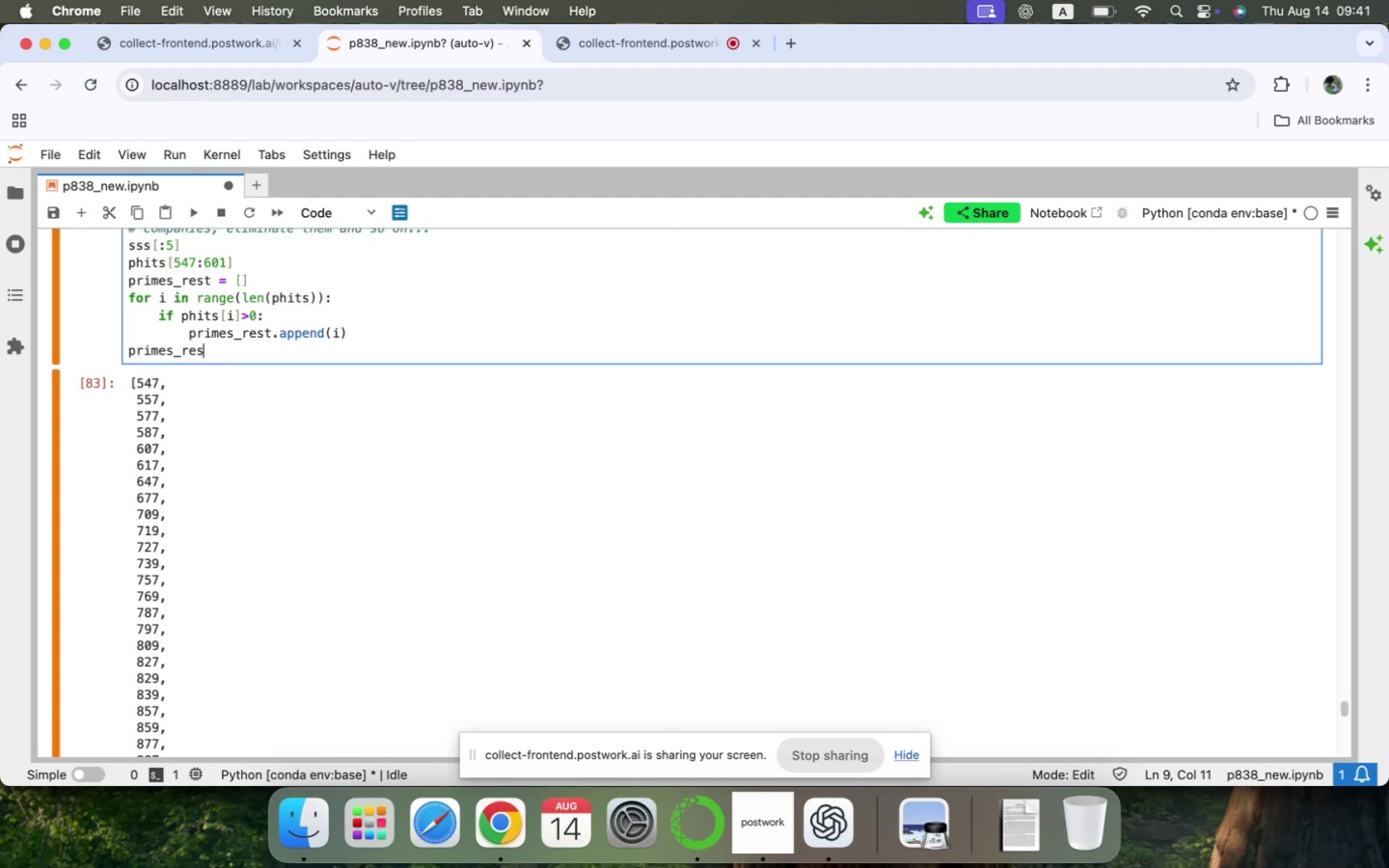 
key(Shift+Backspace)
 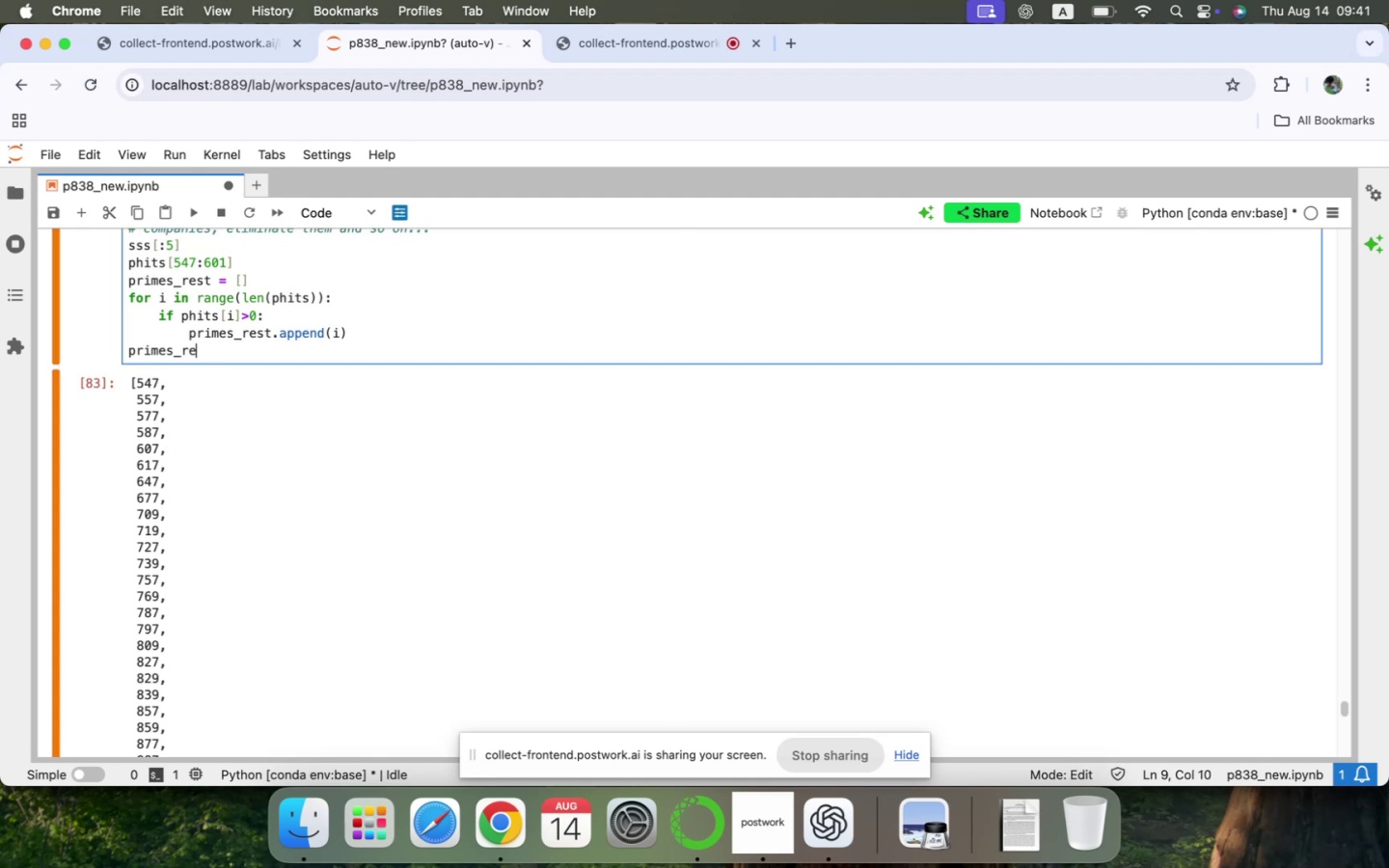 
key(Shift+Backspace)
 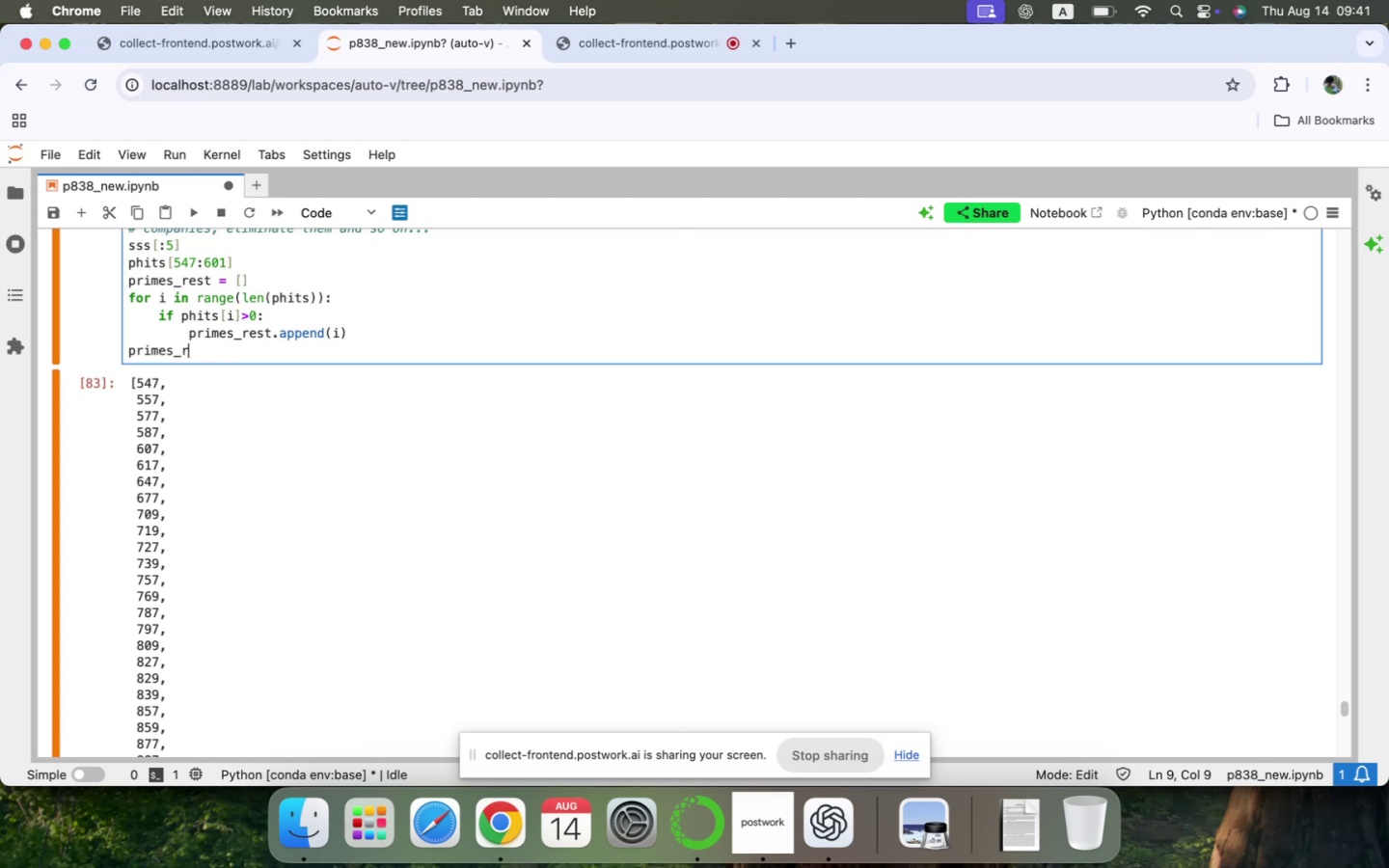 
key(Shift+Backspace)
 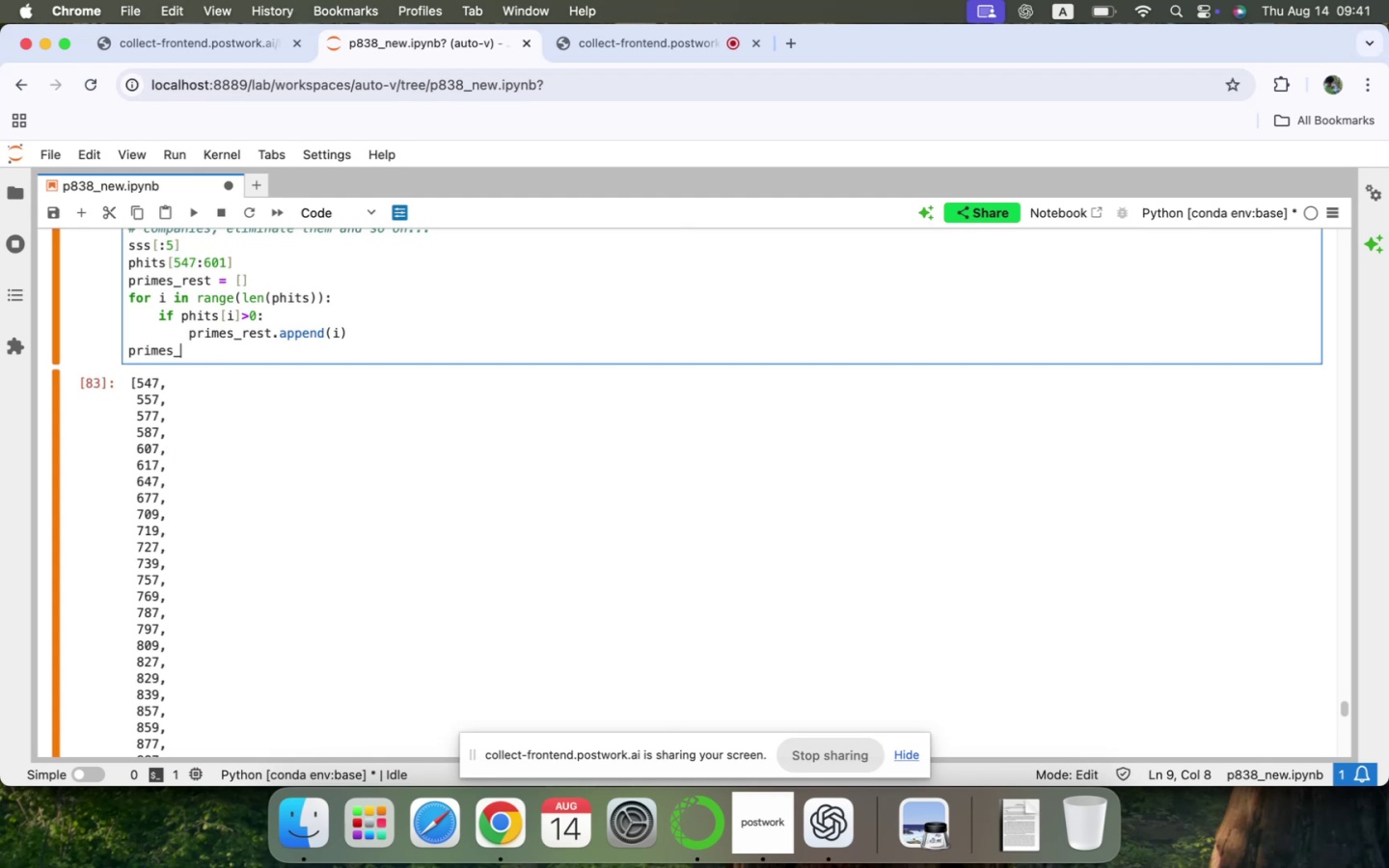 
key(Shift+Backspace)
 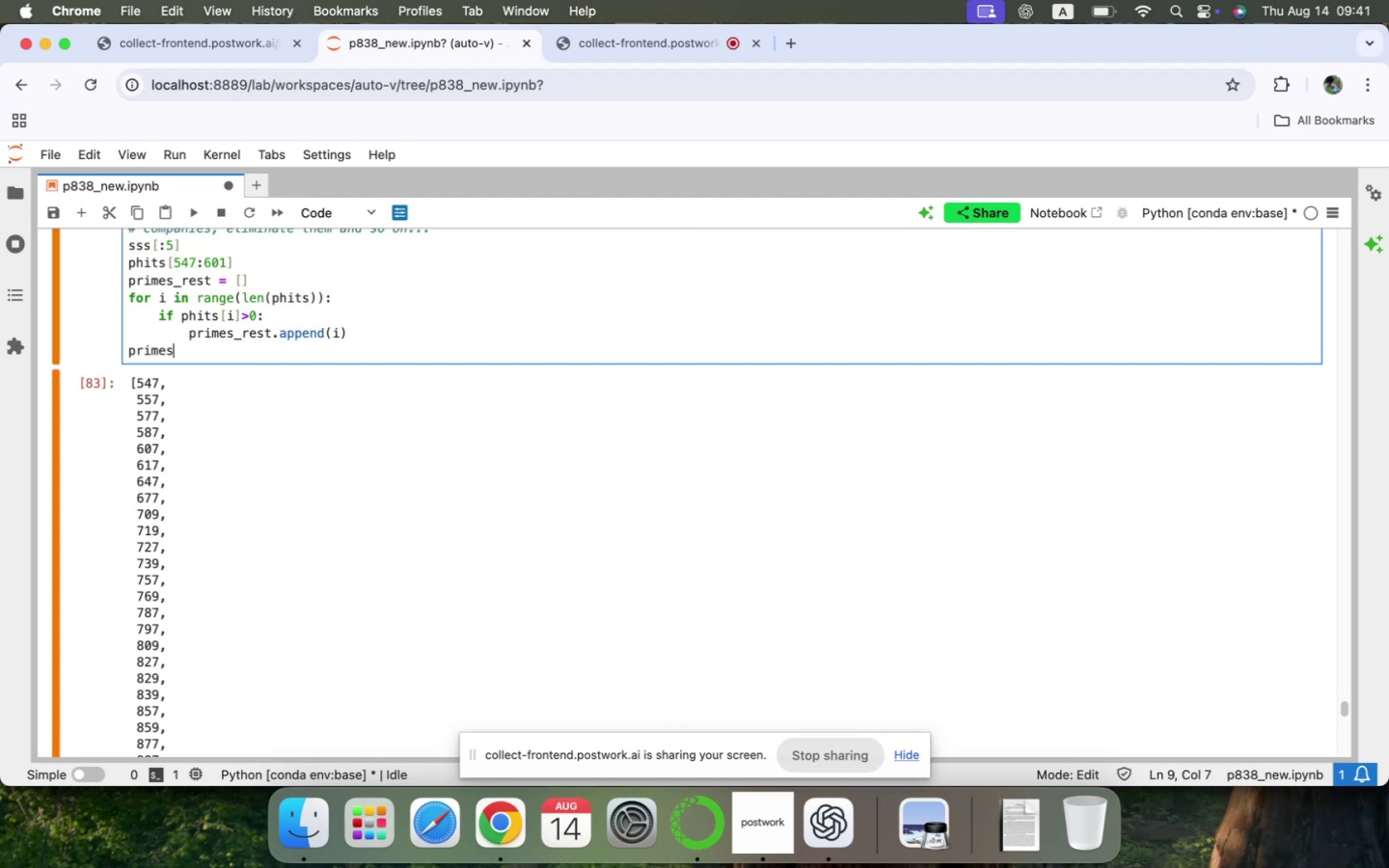 
key(Shift+Backspace)
 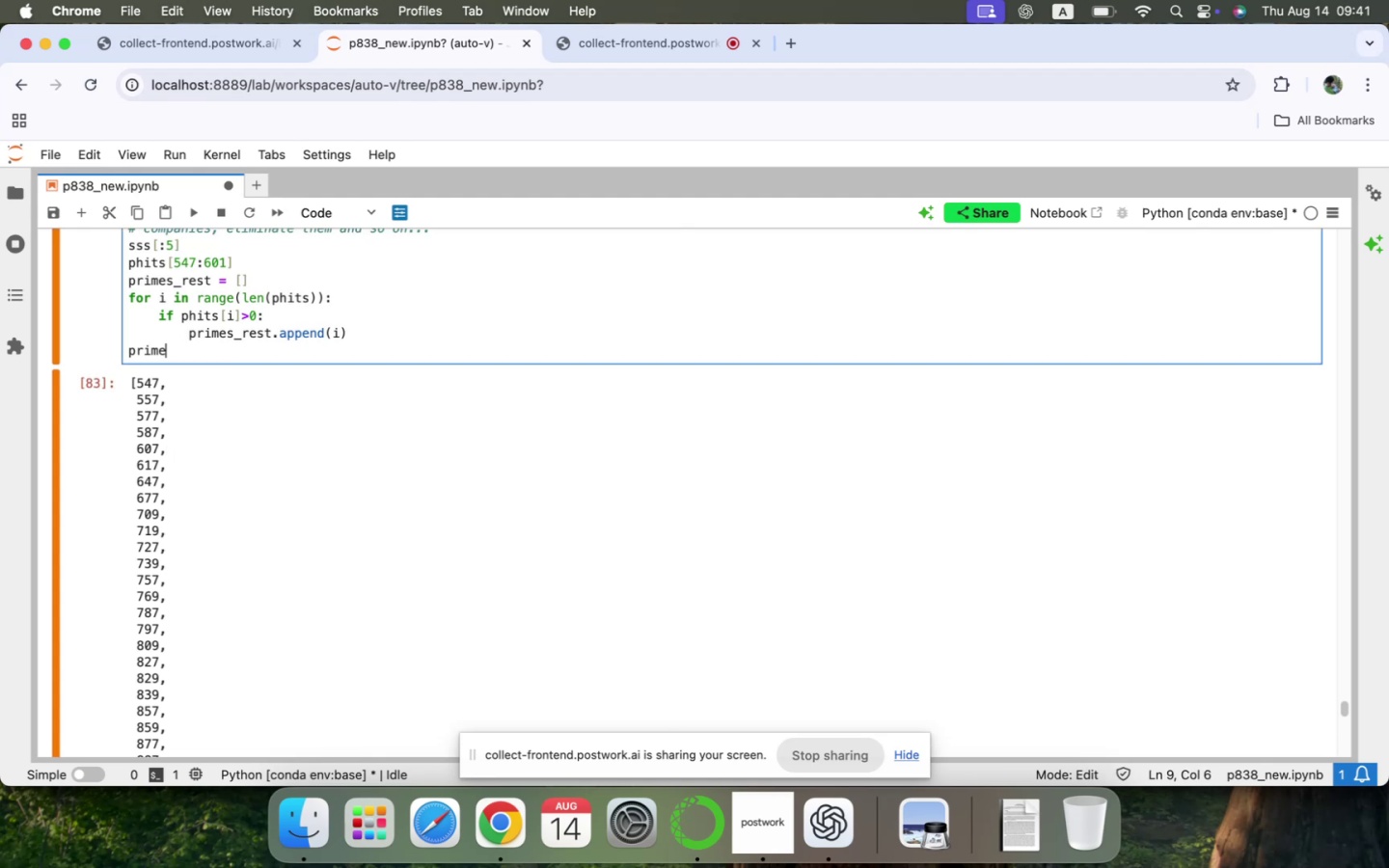 
key(Shift+Backspace)
 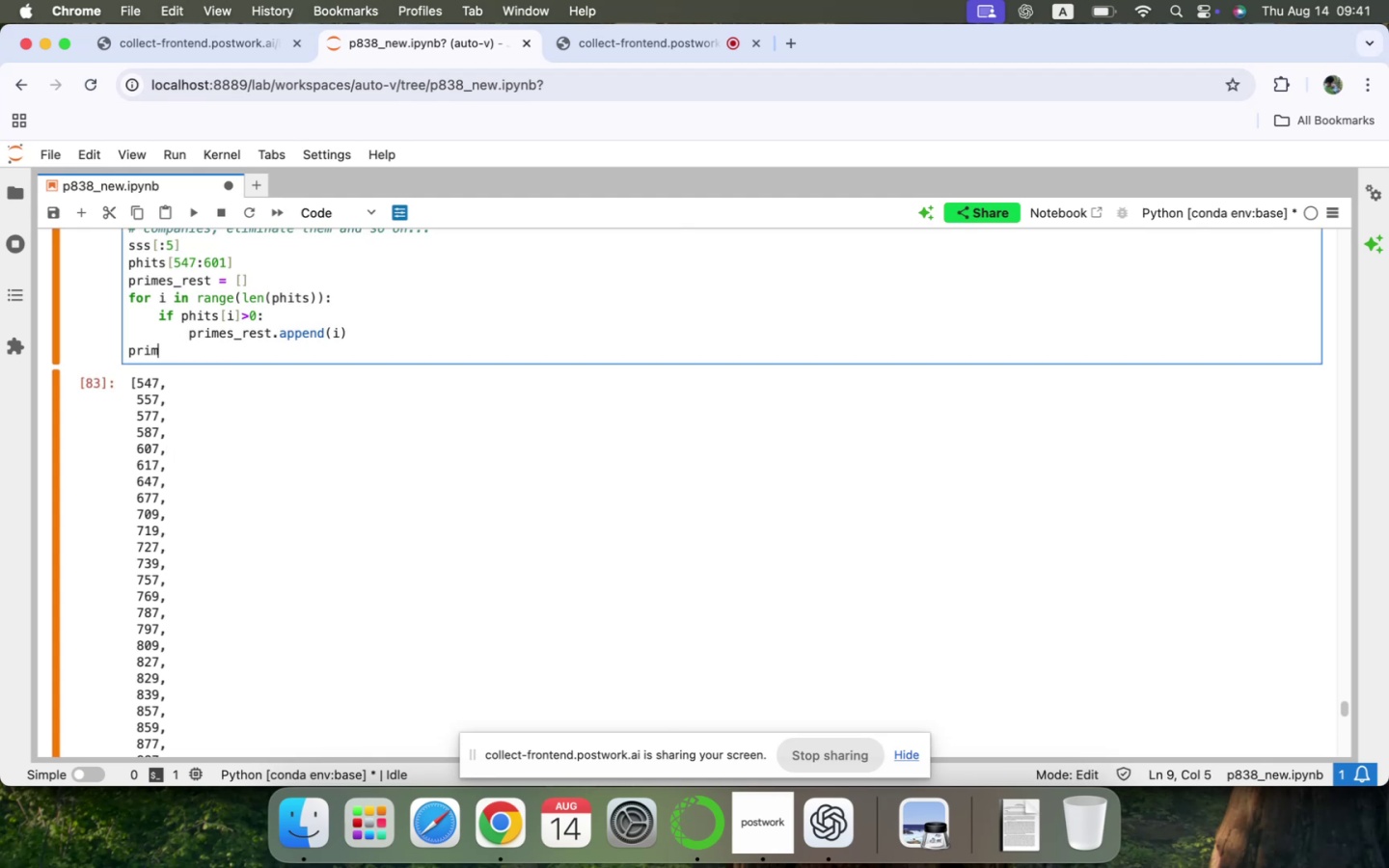 
key(Shift+Backspace)
 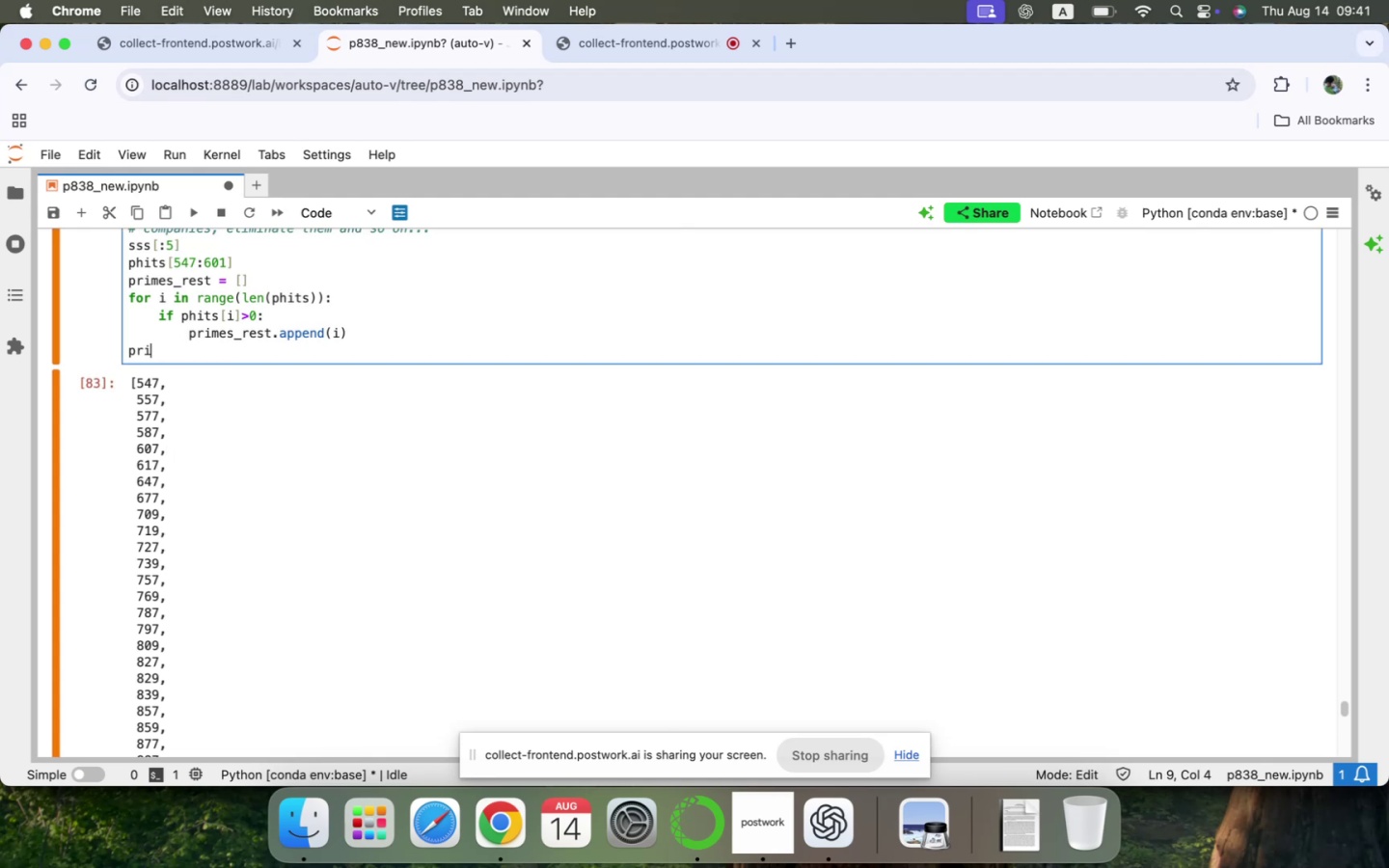 
key(Shift+Backspace)
 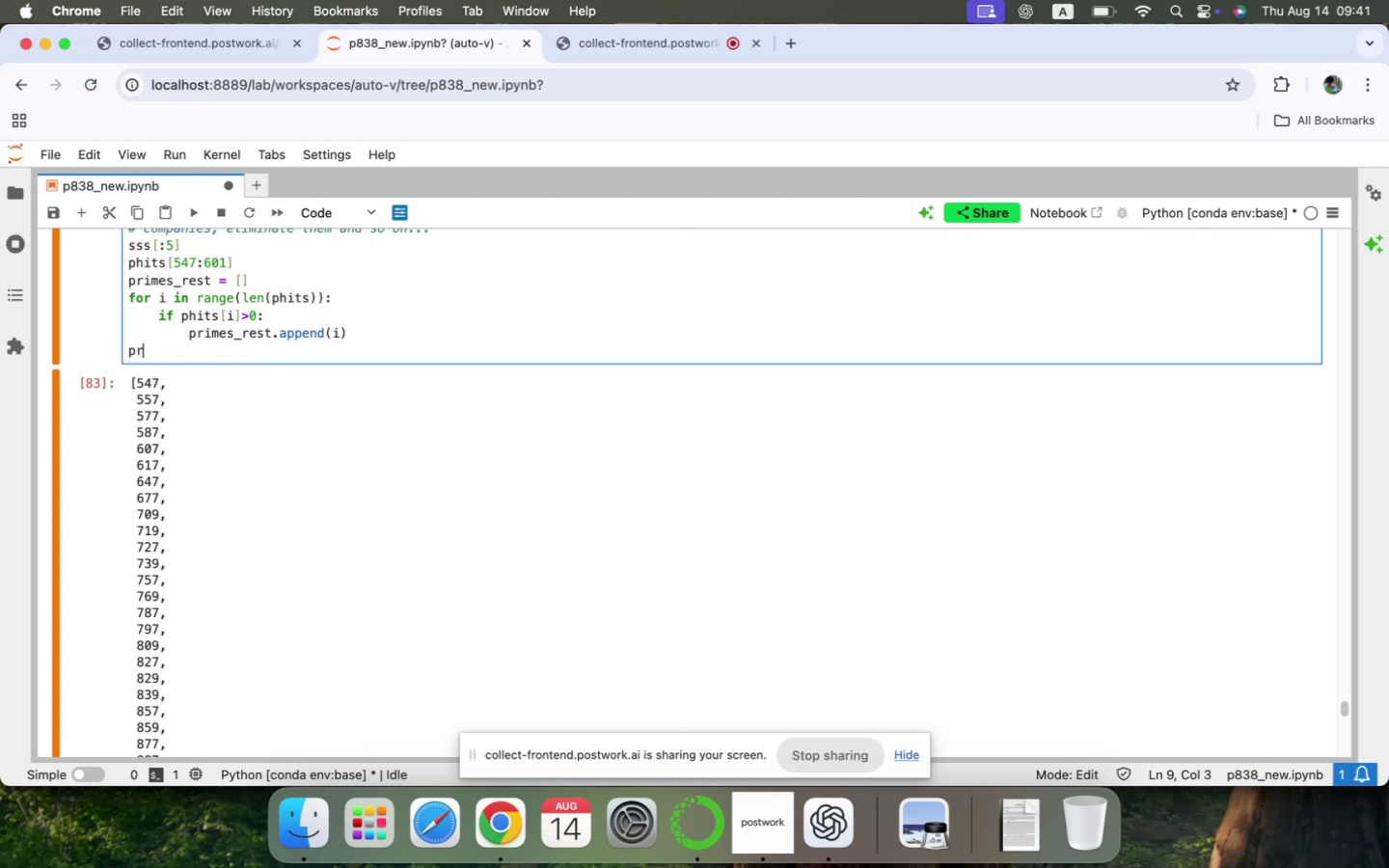 
key(Shift+Backspace)
 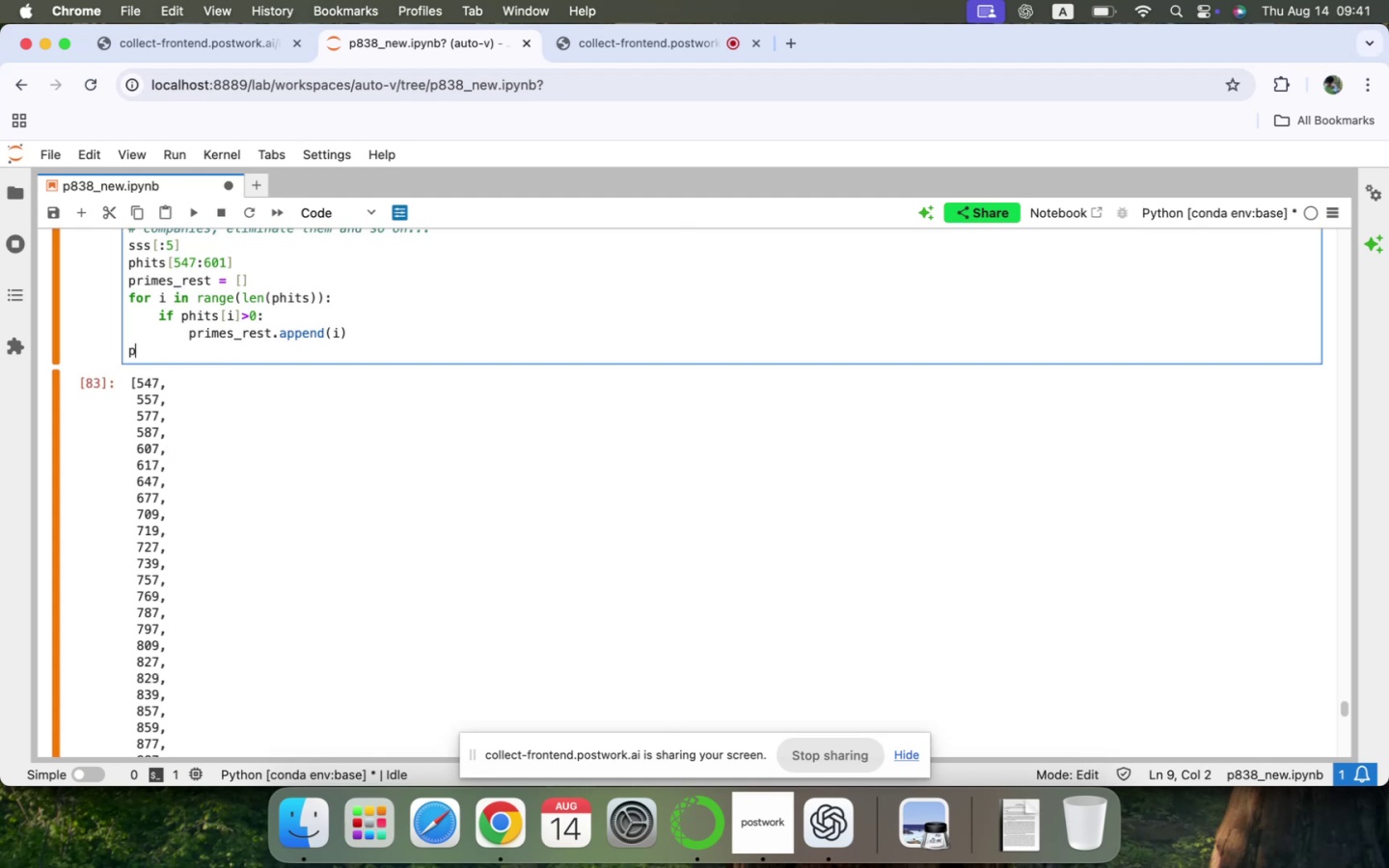 
key(Shift+Backspace)
 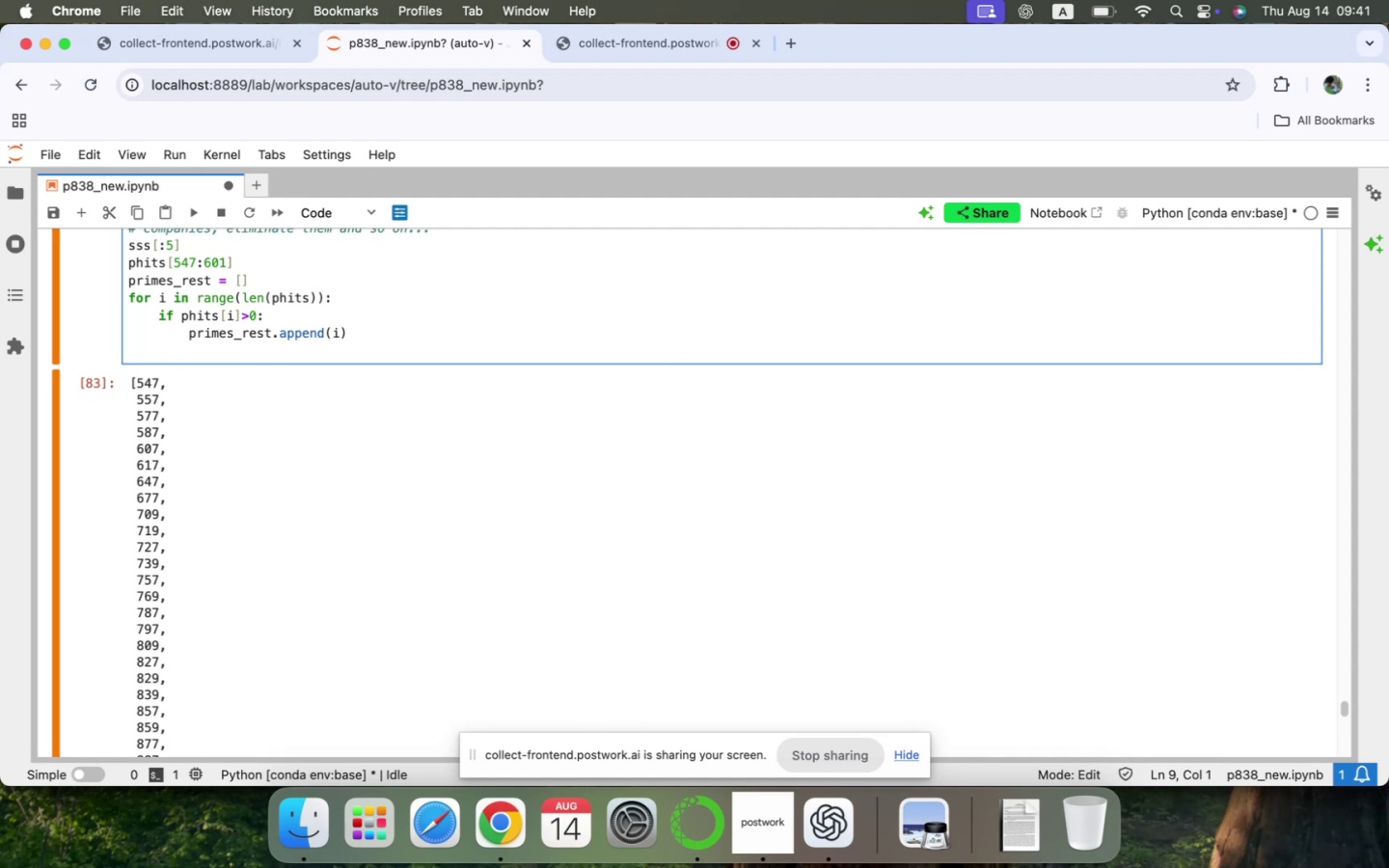 
scroll: coordinate [235, 359], scroll_direction: up, amount: 7.0
 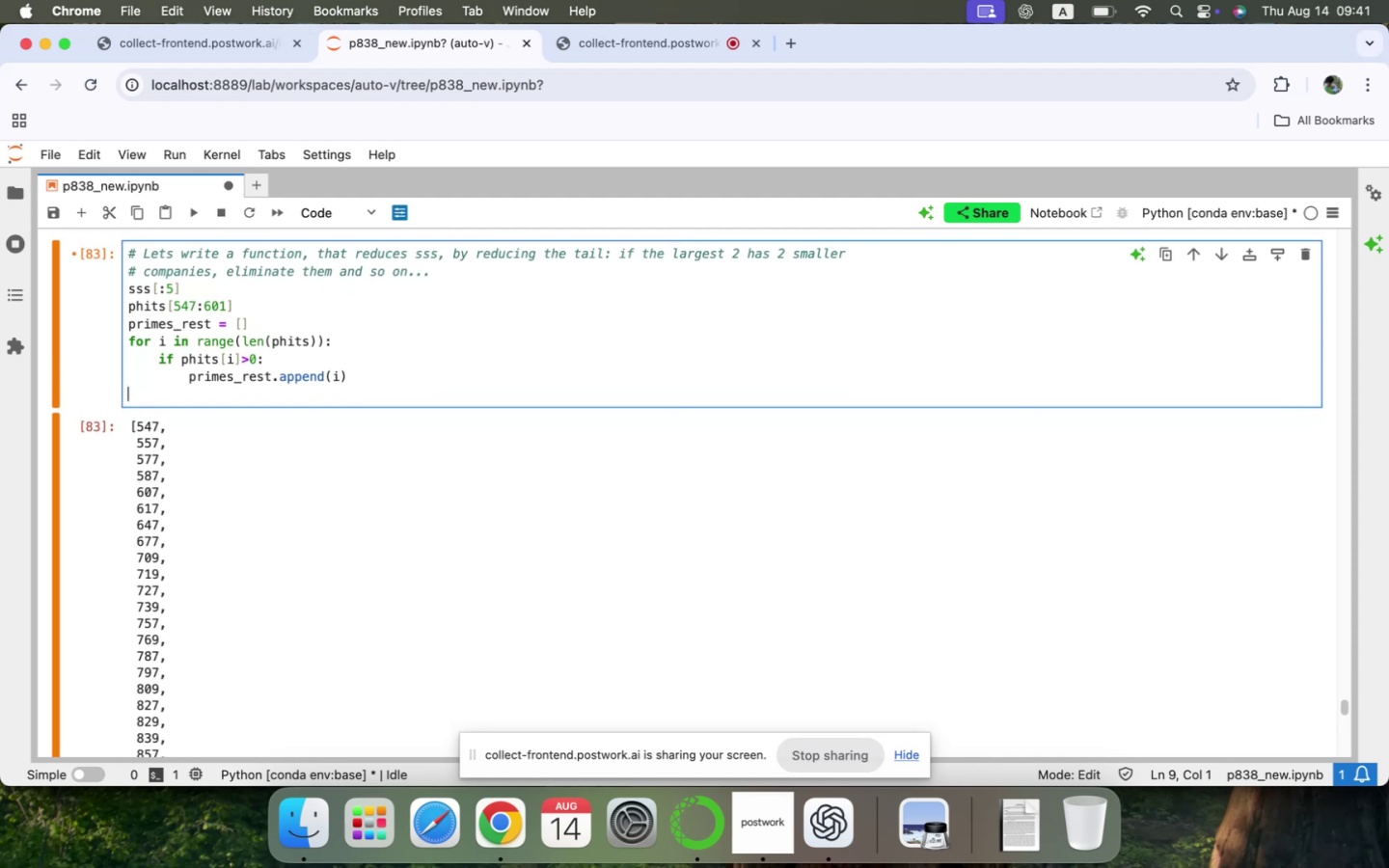 
key(Shift+Enter)
 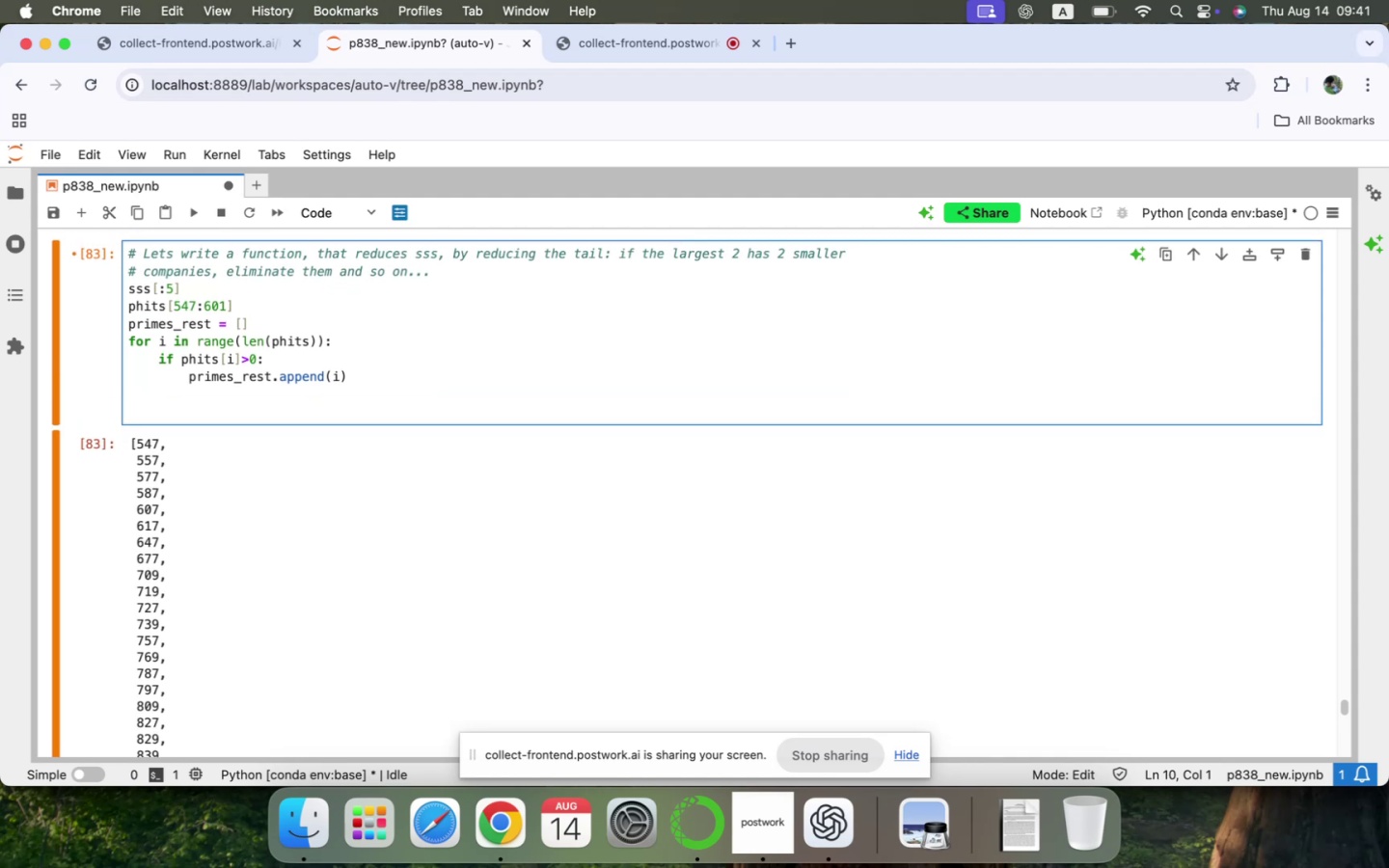 
wait(6.18)
 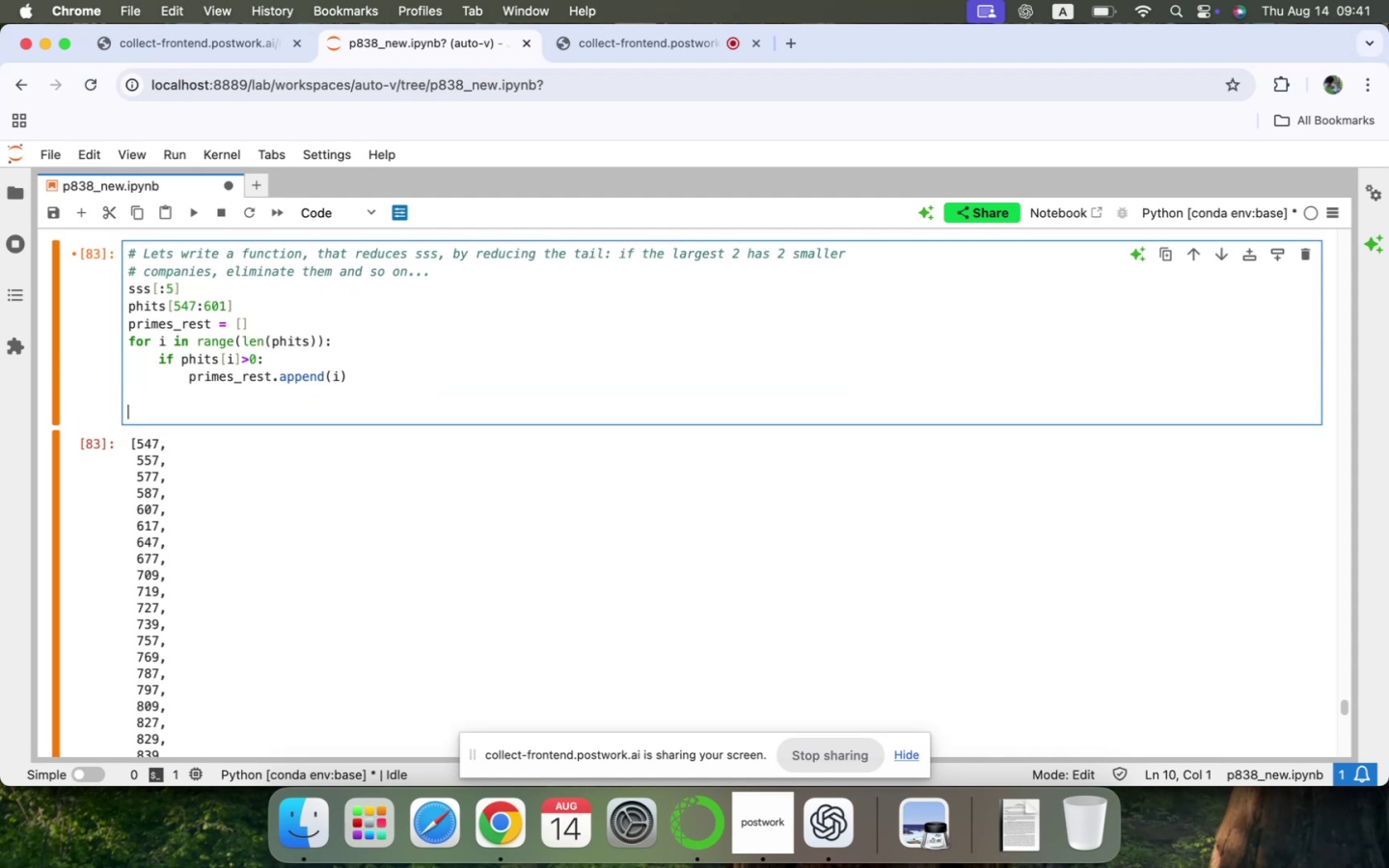 
key(Shift+ArrowUp)
 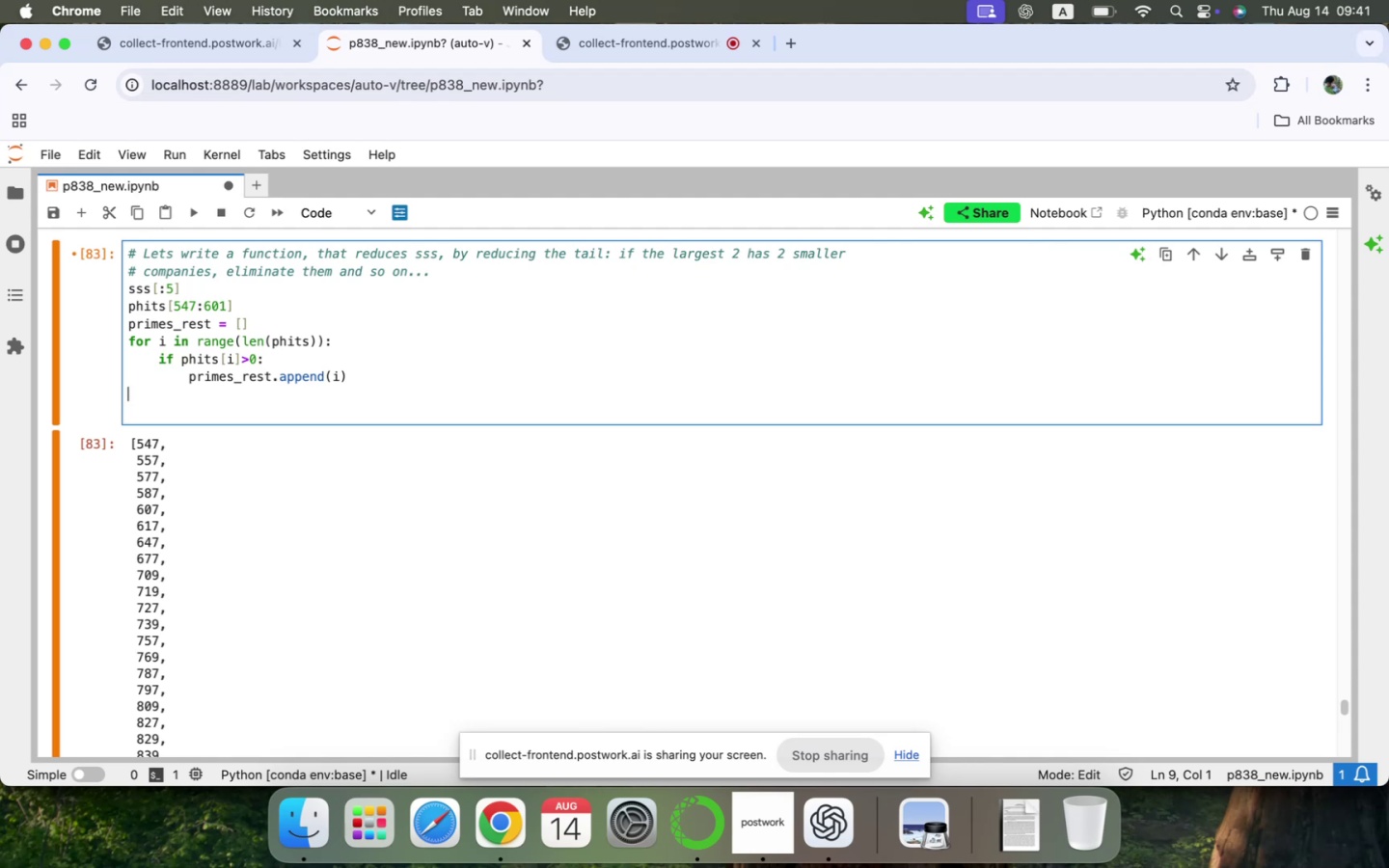 
key(Shift+ArrowUp)
 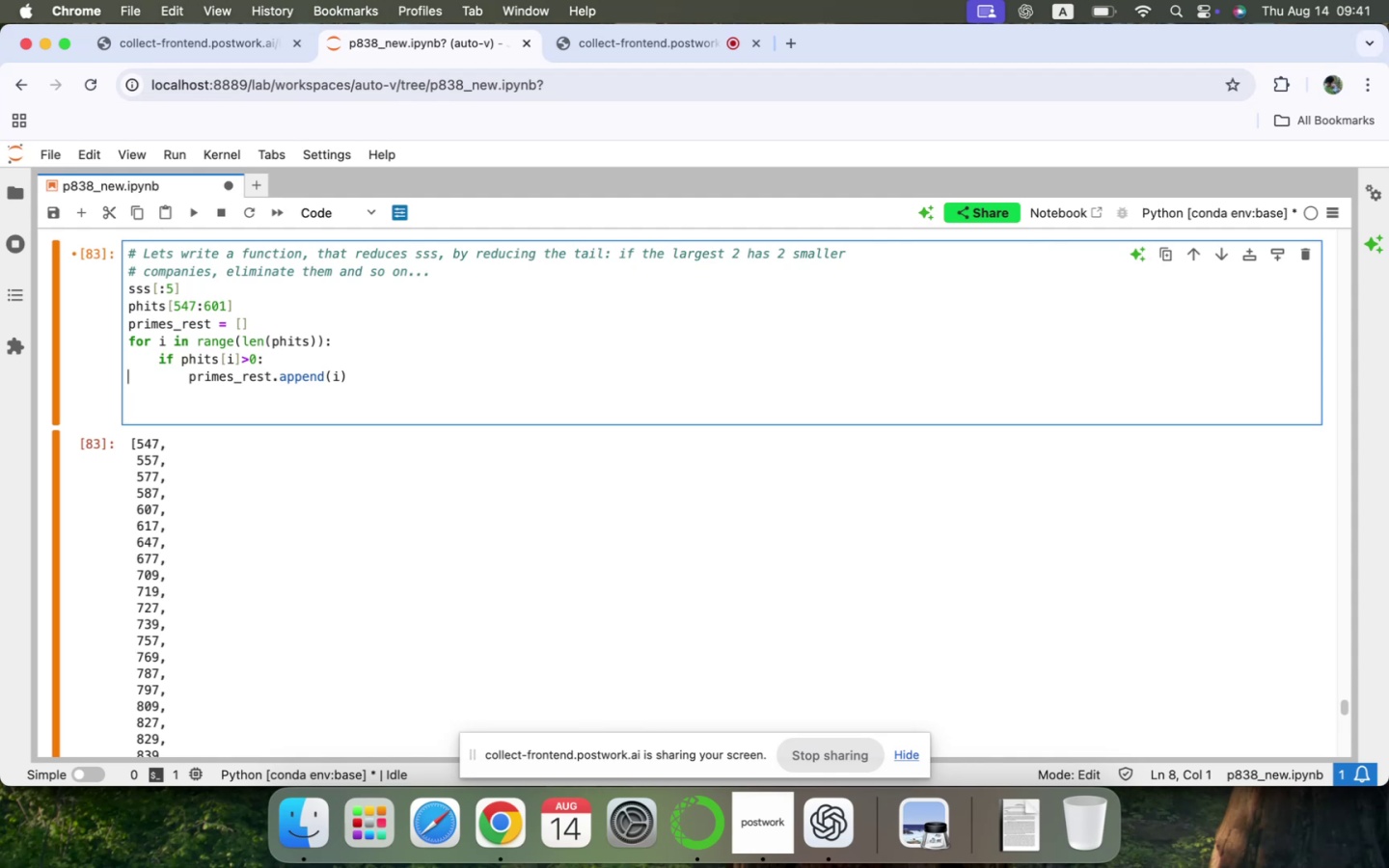 
key(Shift+ArrowUp)
 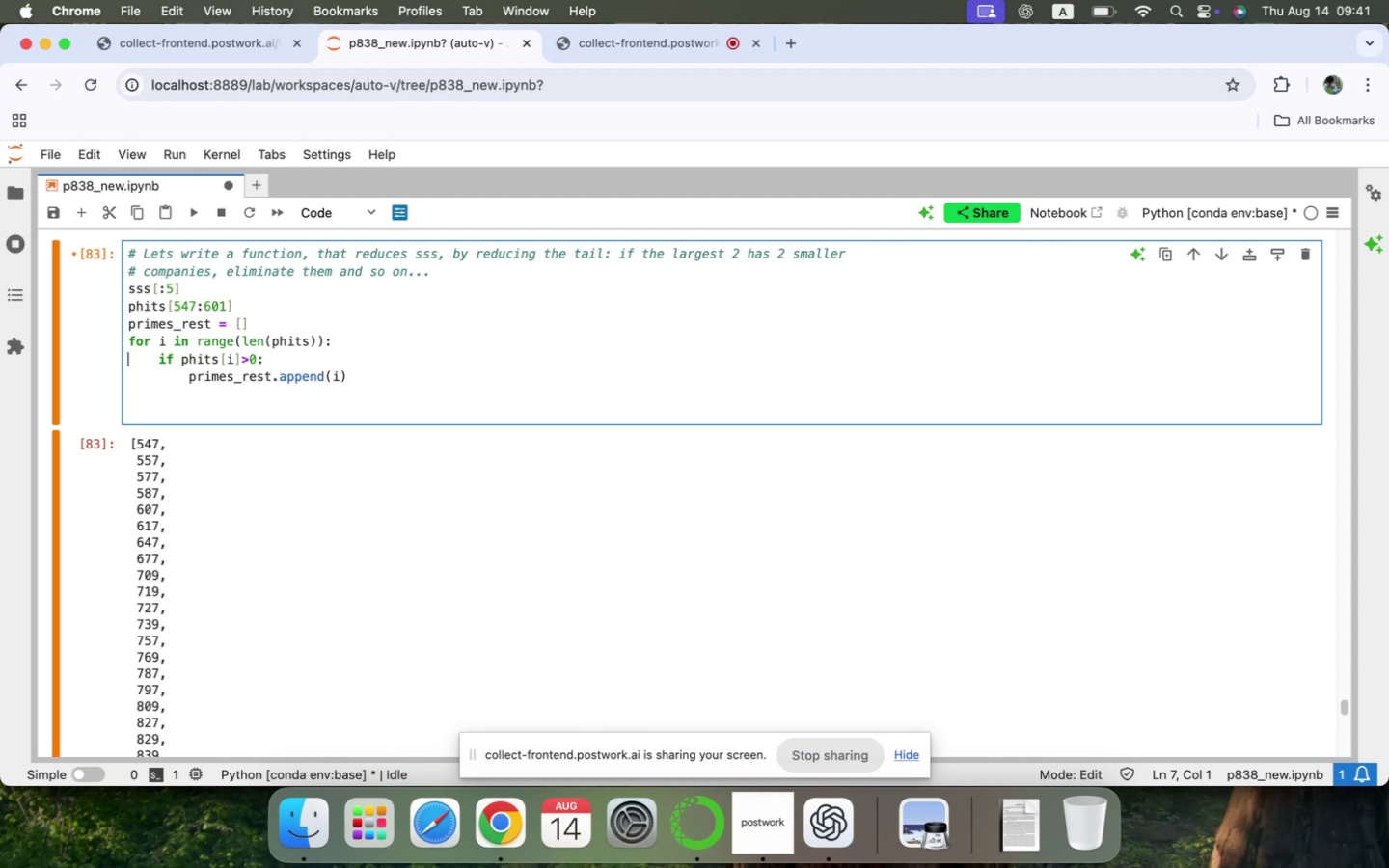 
key(Shift+ArrowUp)
 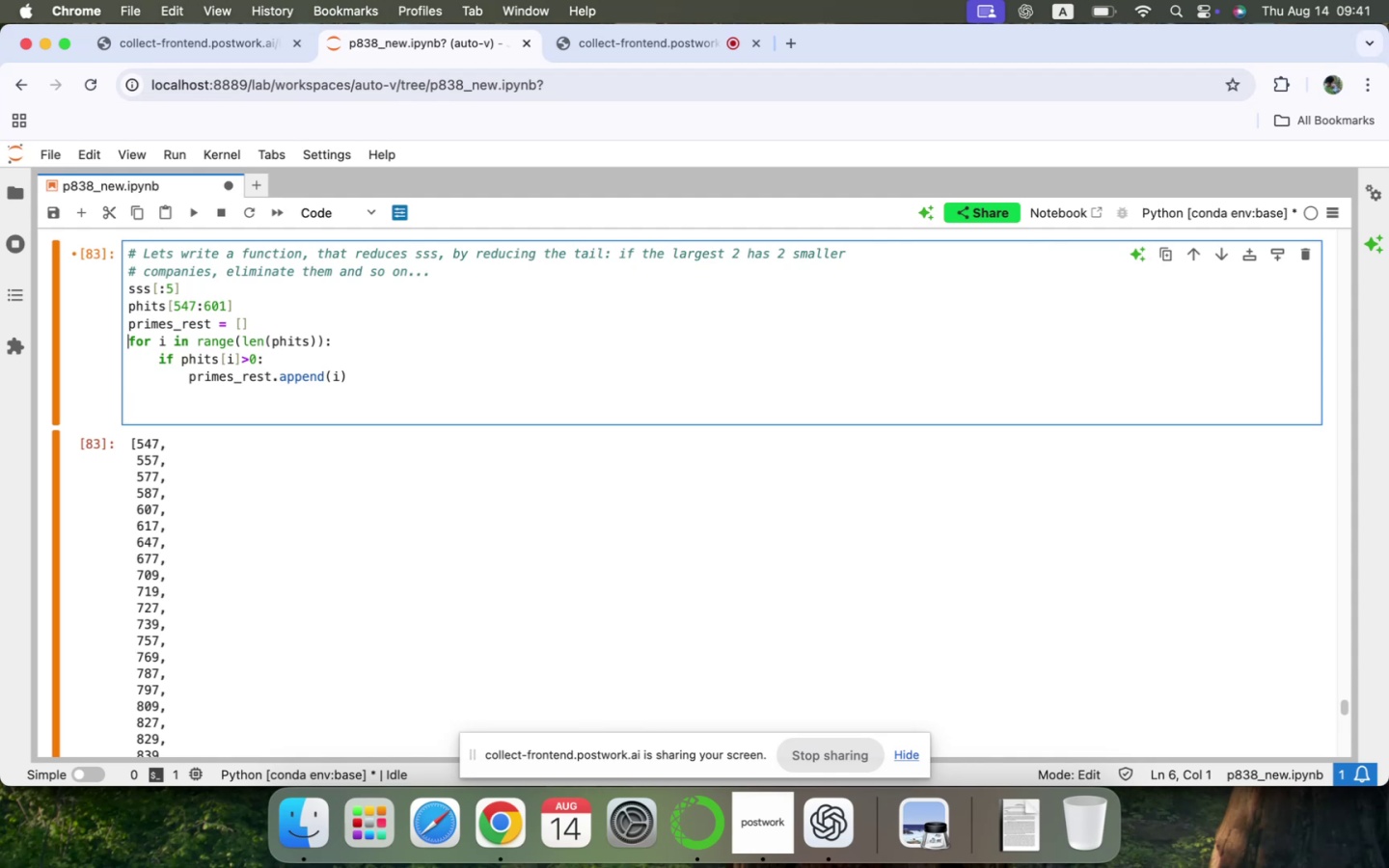 
key(Shift+ArrowDown)
 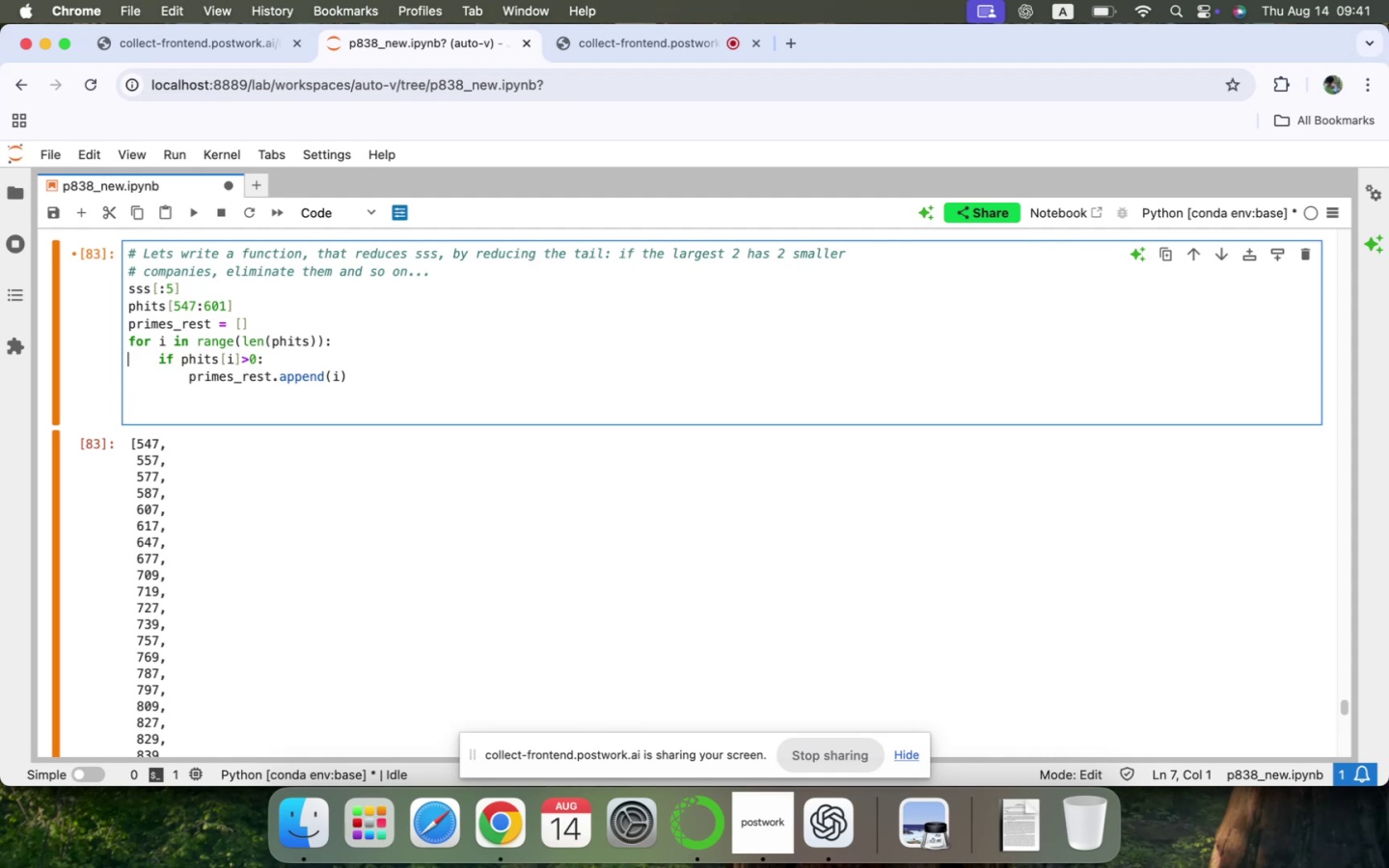 
key(Shift+ArrowDown)
 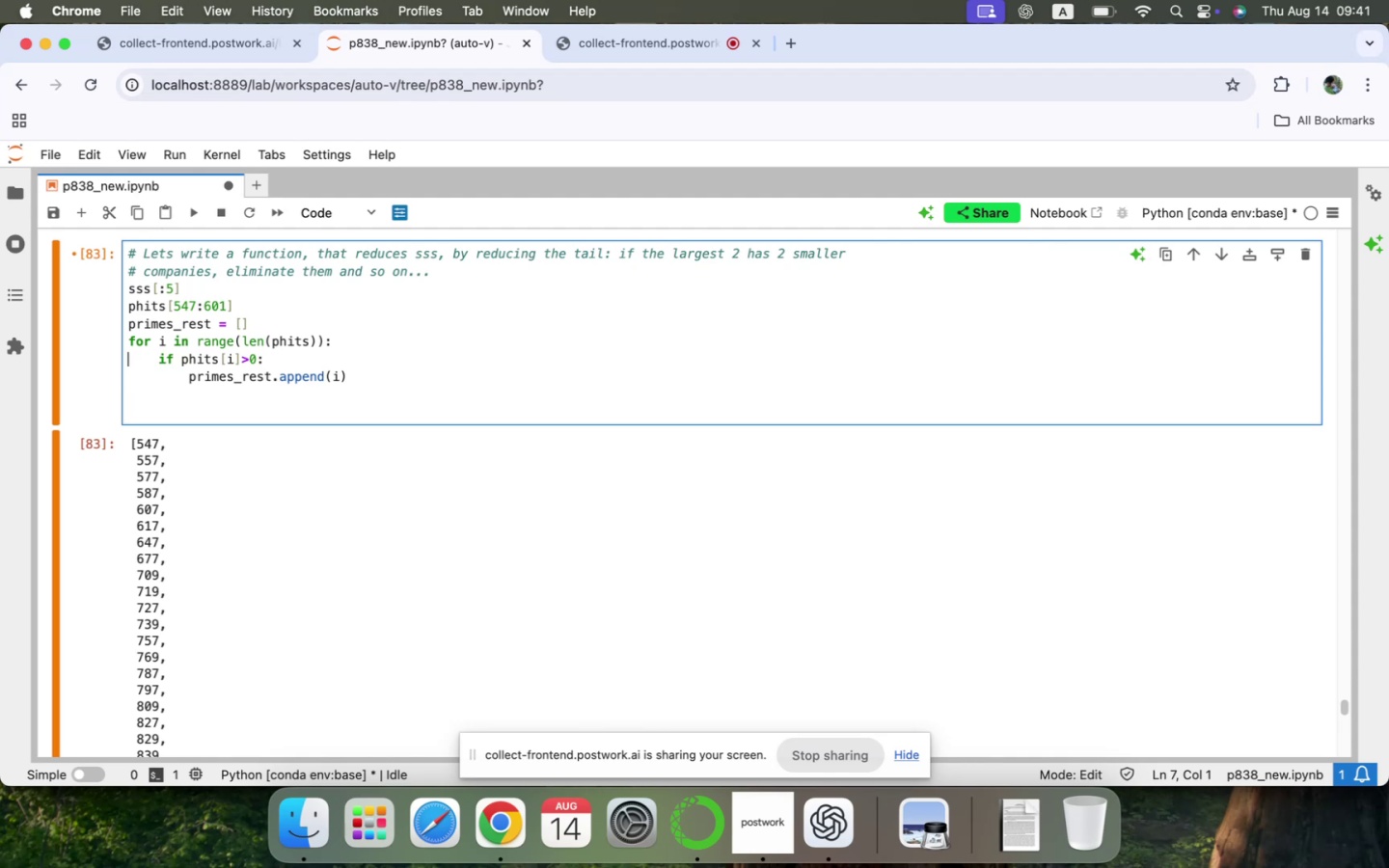 
key(Shift+ArrowDown)
 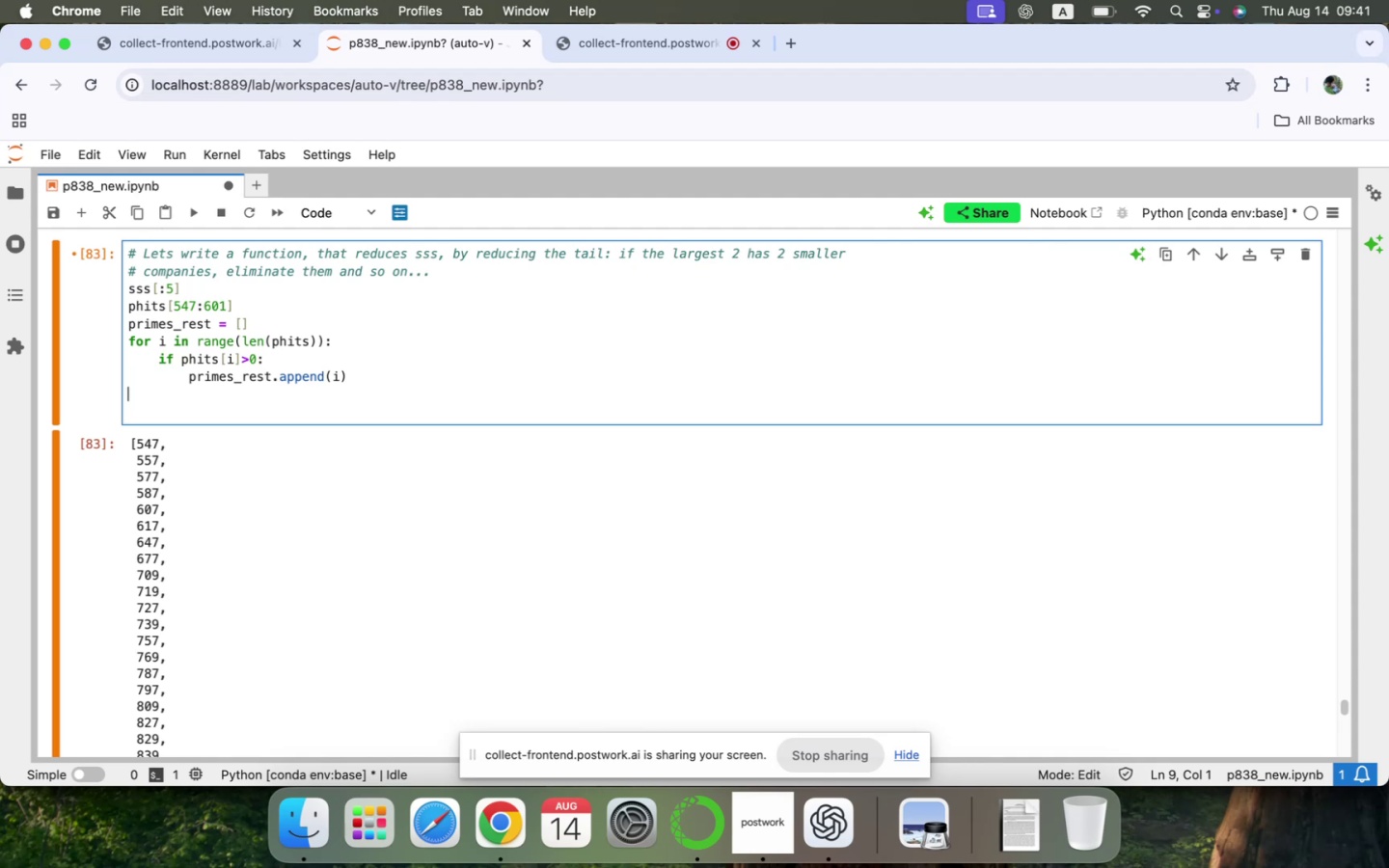 
wait(11.13)
 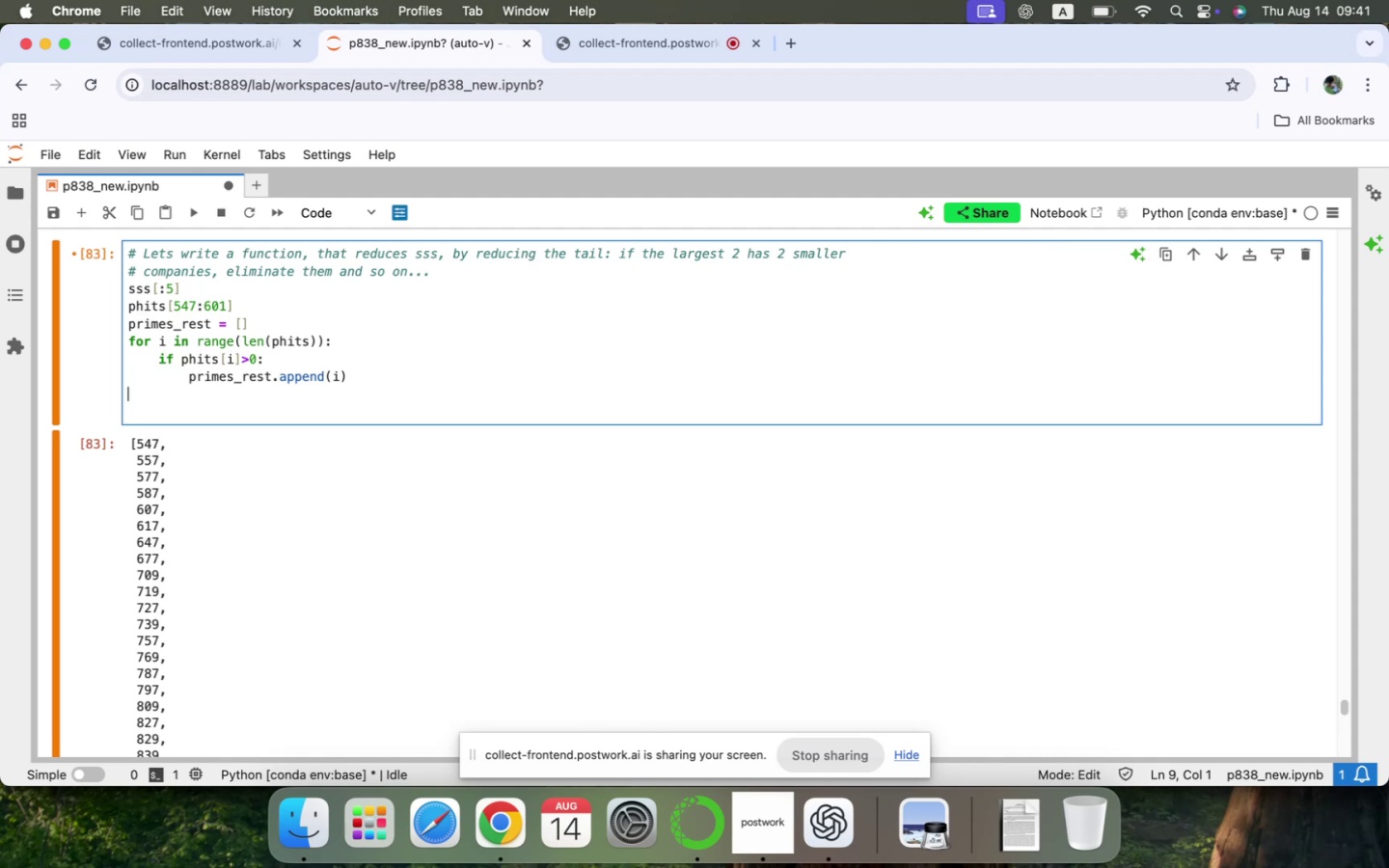 
type(FO)
key(Backspace)
key(Backspace)
type(FOR )
 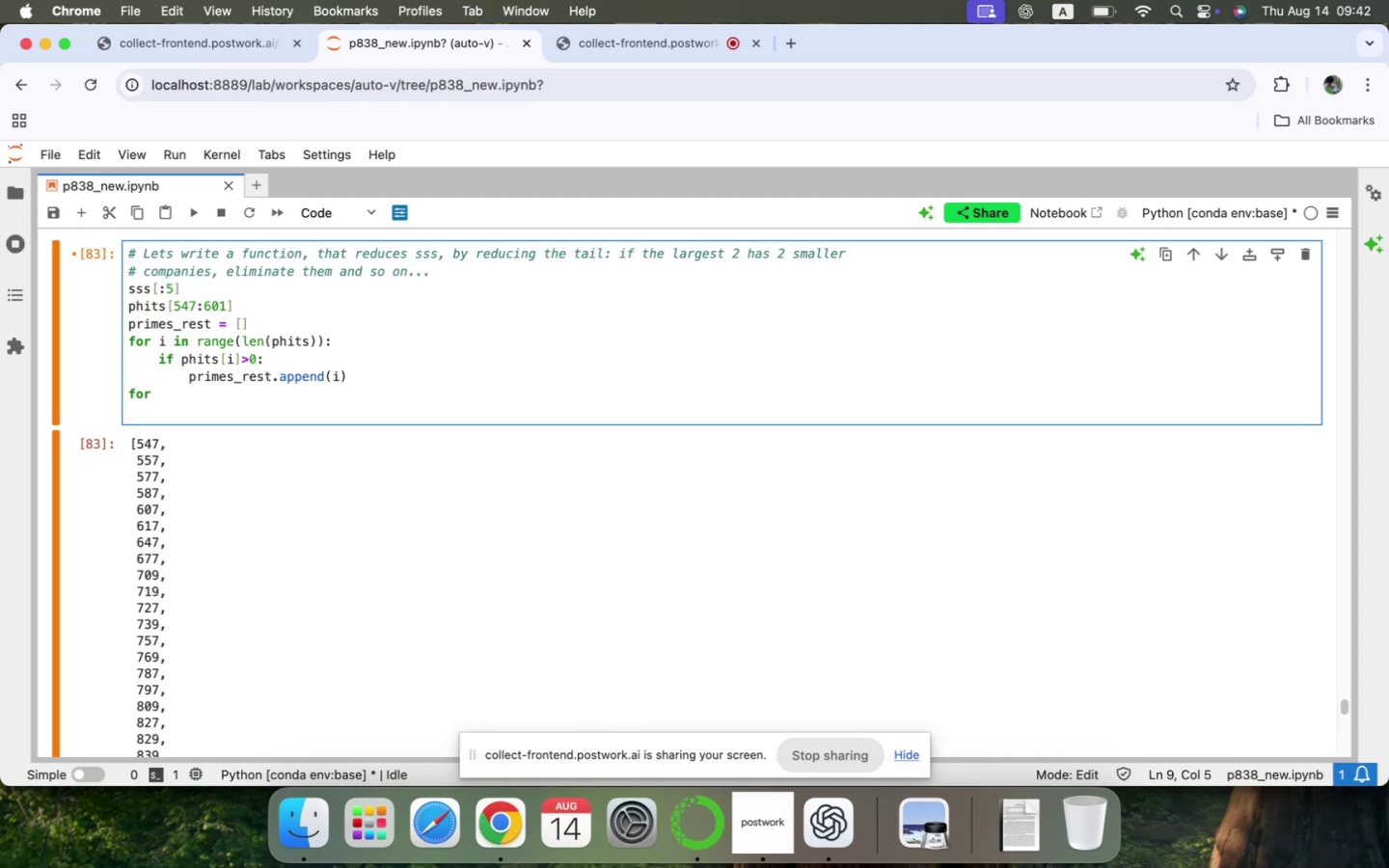 
wait(38.36)
 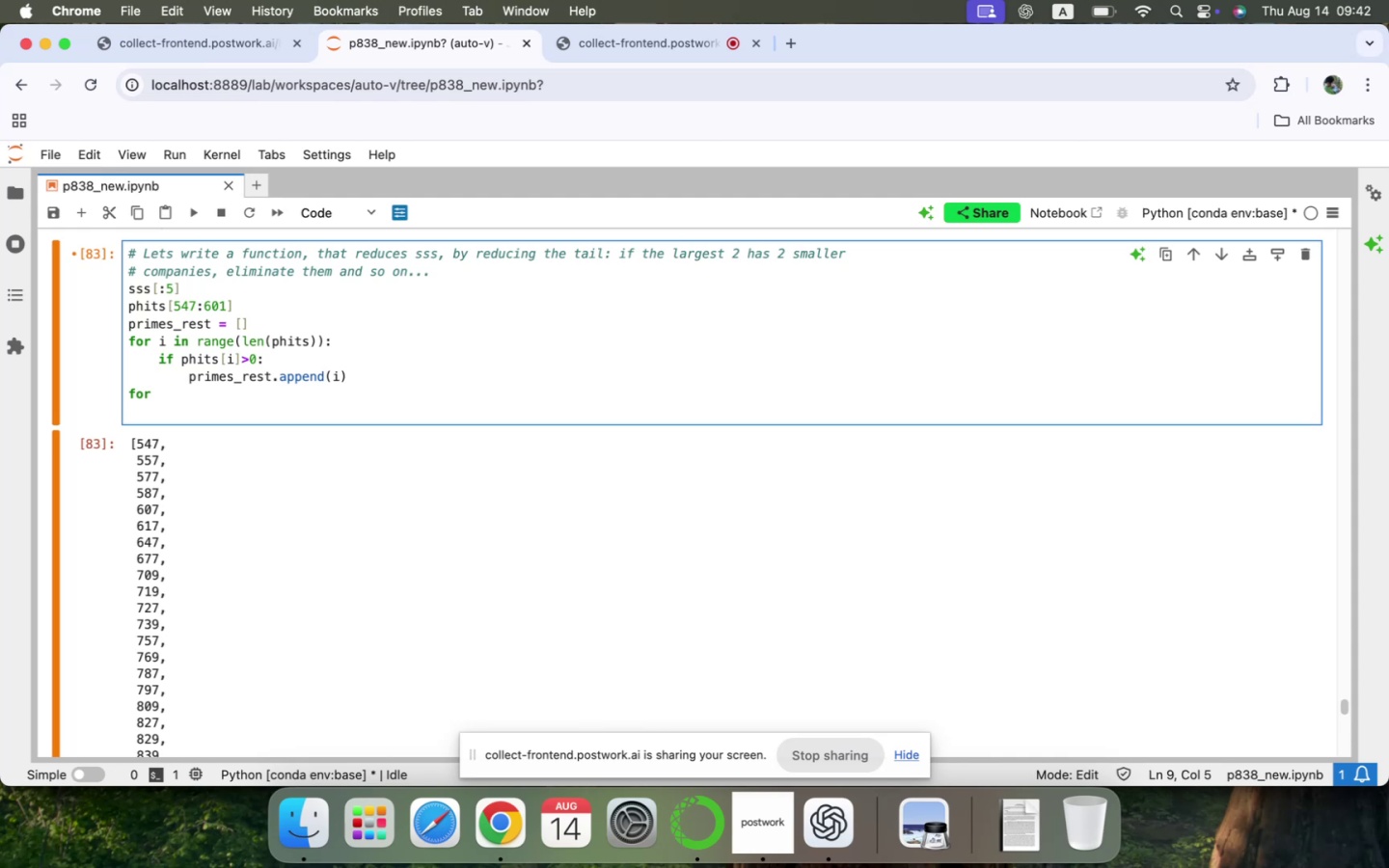 
type(P IN PRIMES_REST:)
 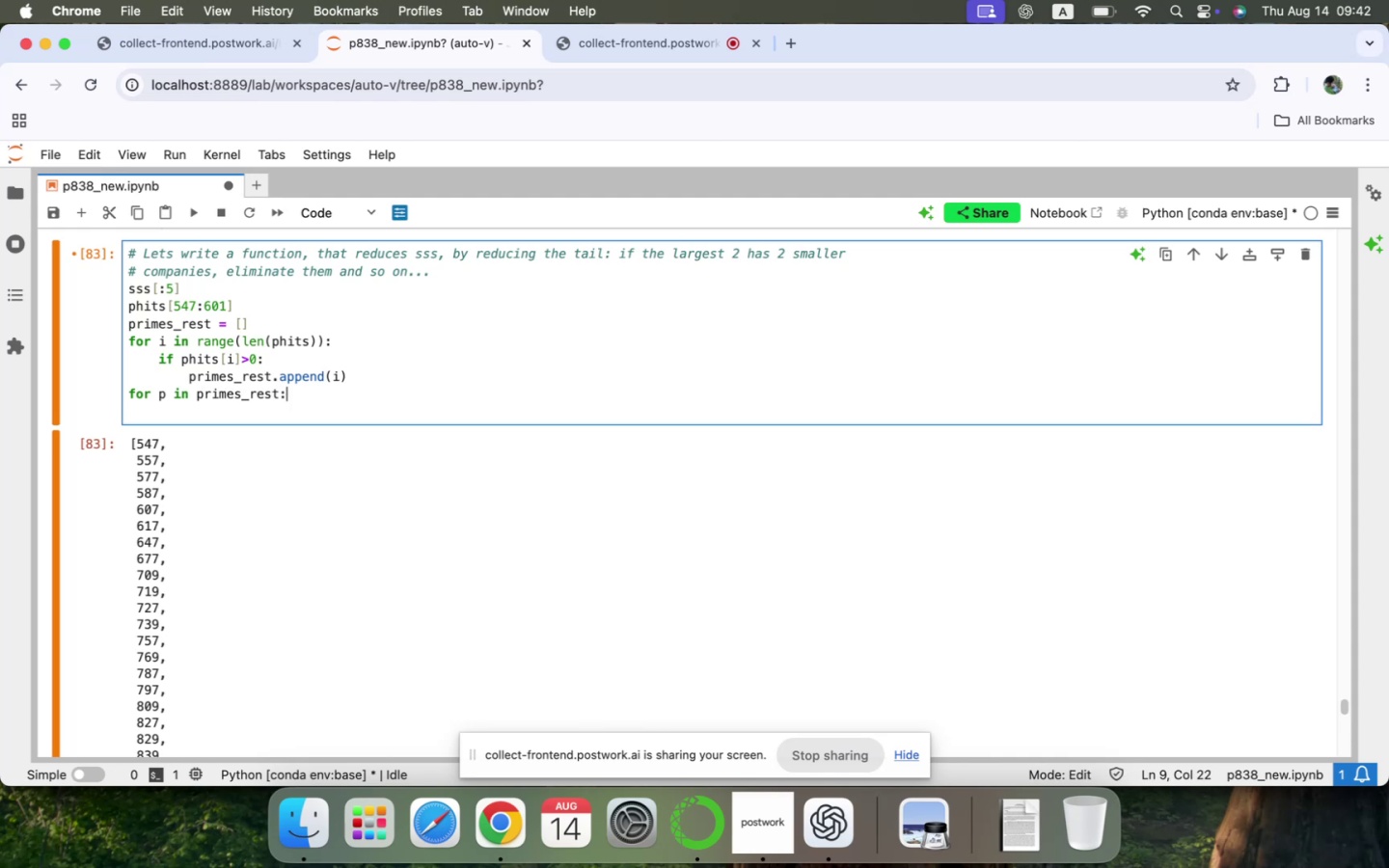 
key(Shift+Enter)
 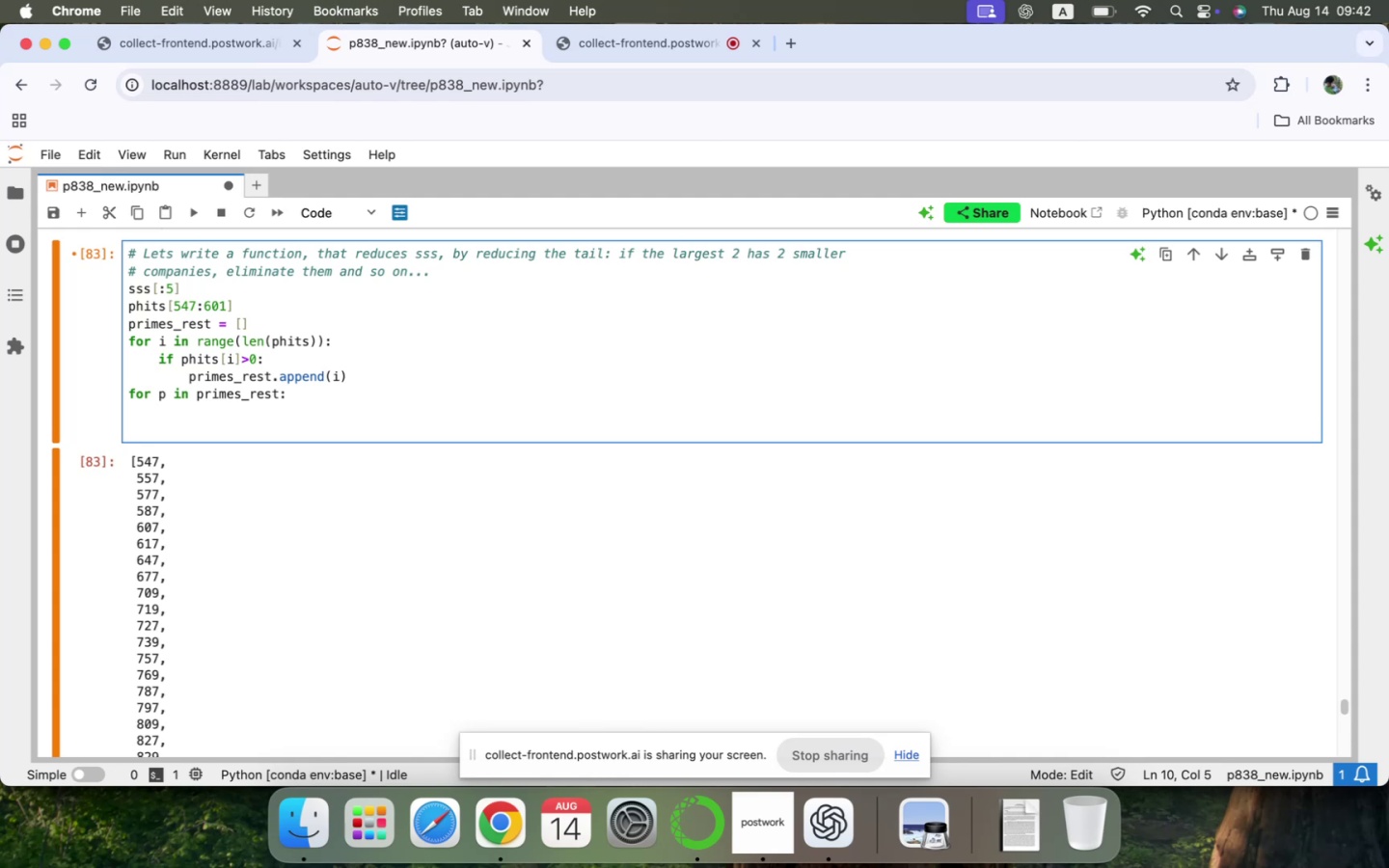 
wait(19.27)
 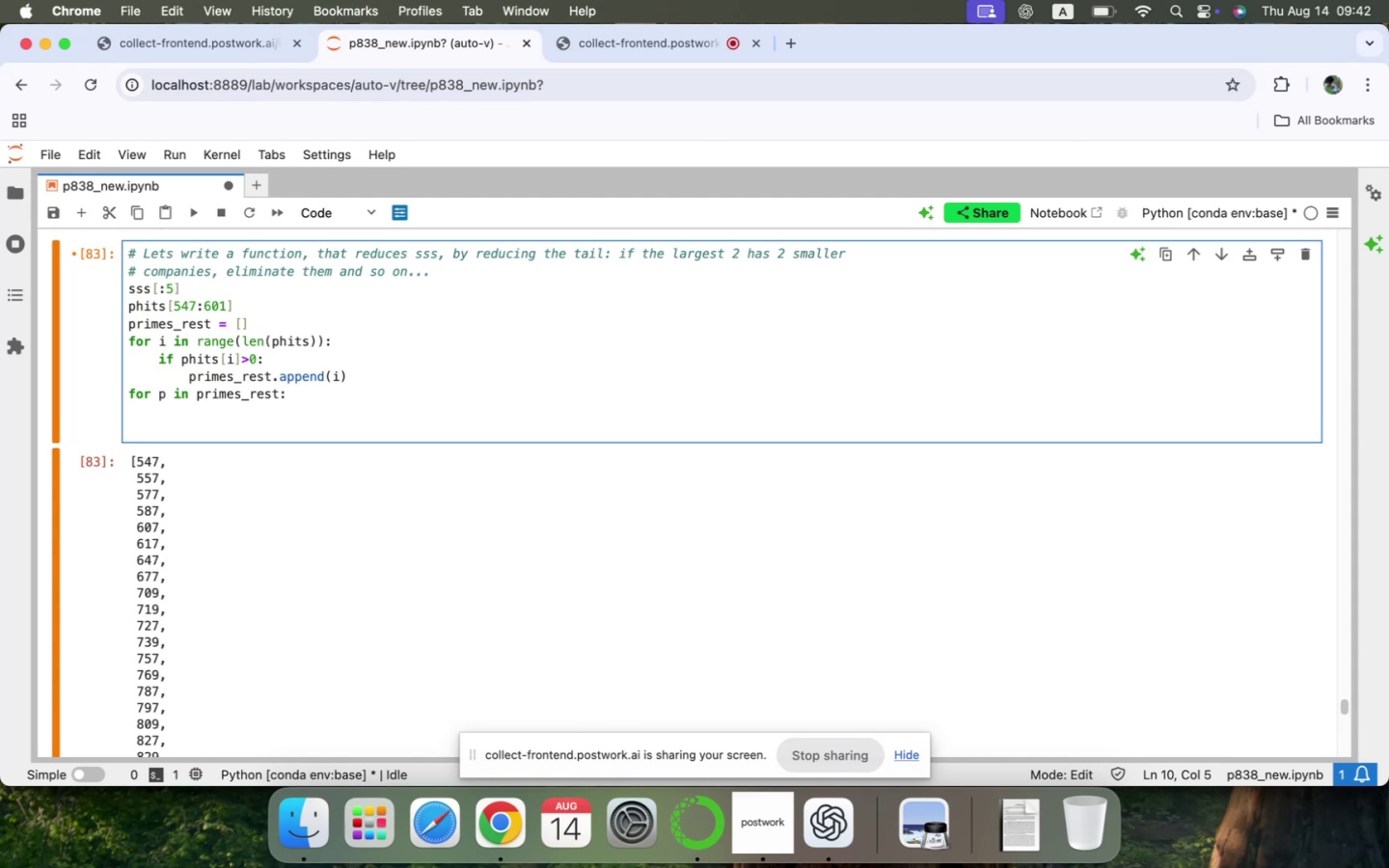 
type(TT + {})
 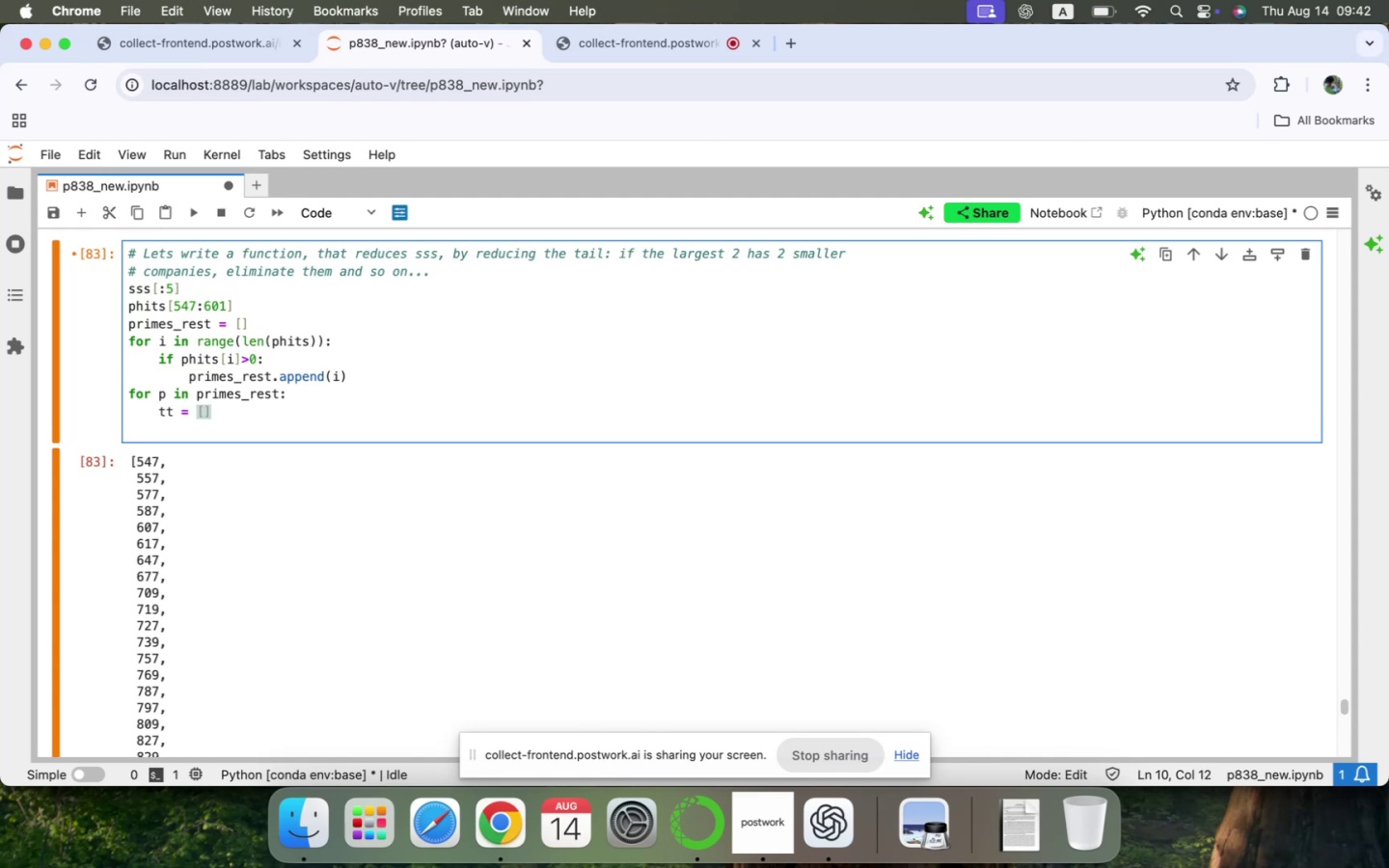 
key(Shift+Enter)
 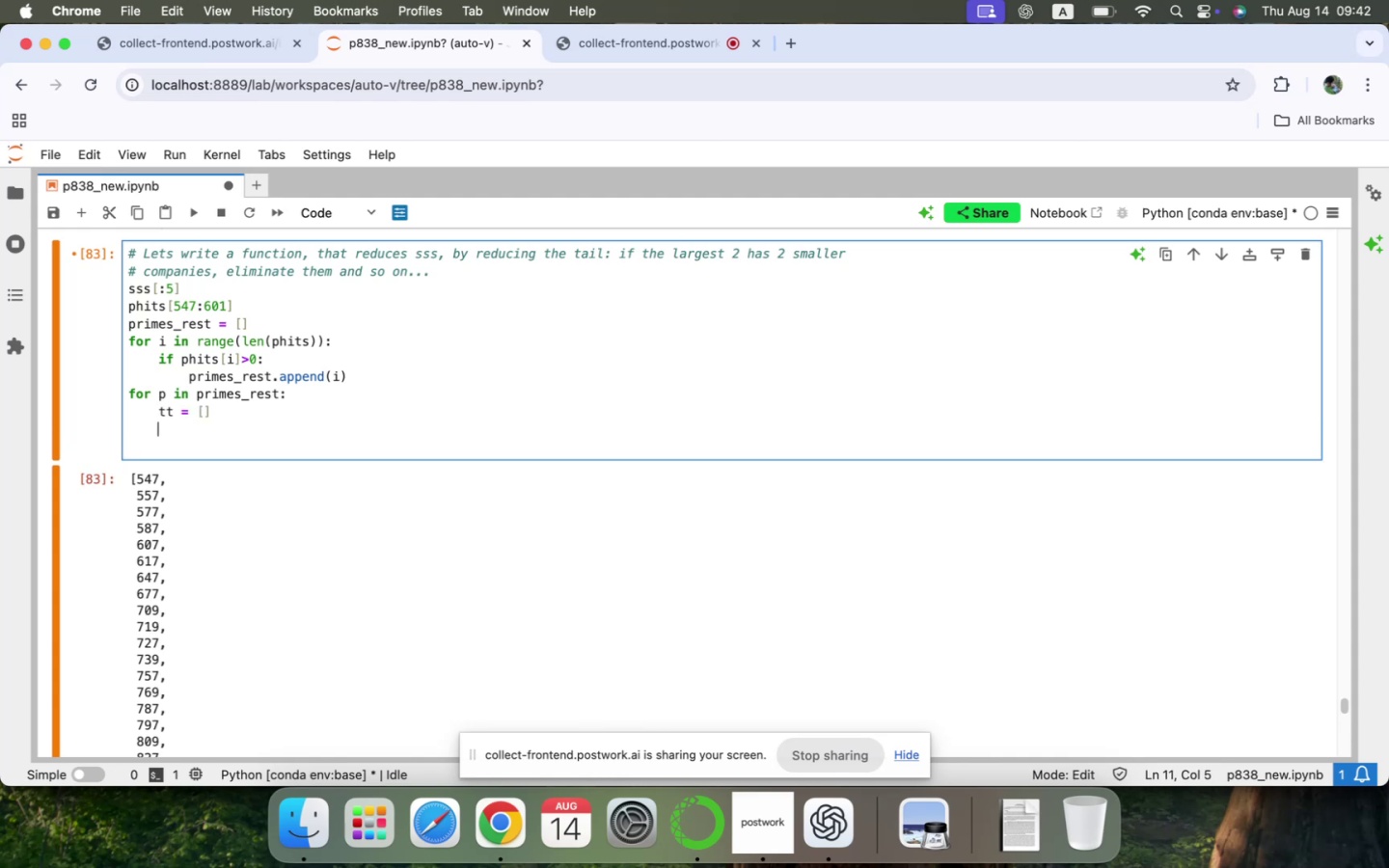 
type(FOR S IN SSS:)
 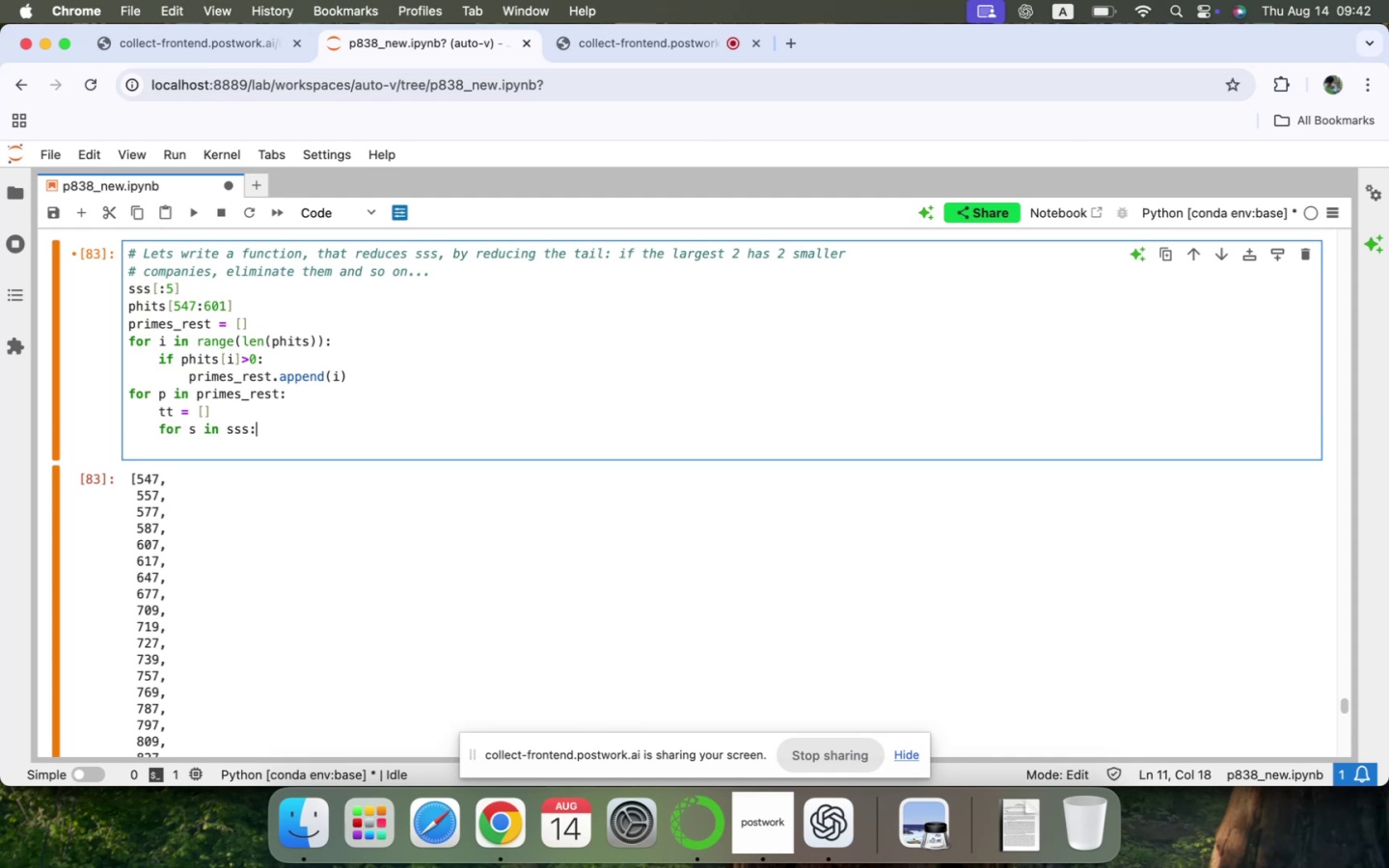 
key(Shift+Enter)
 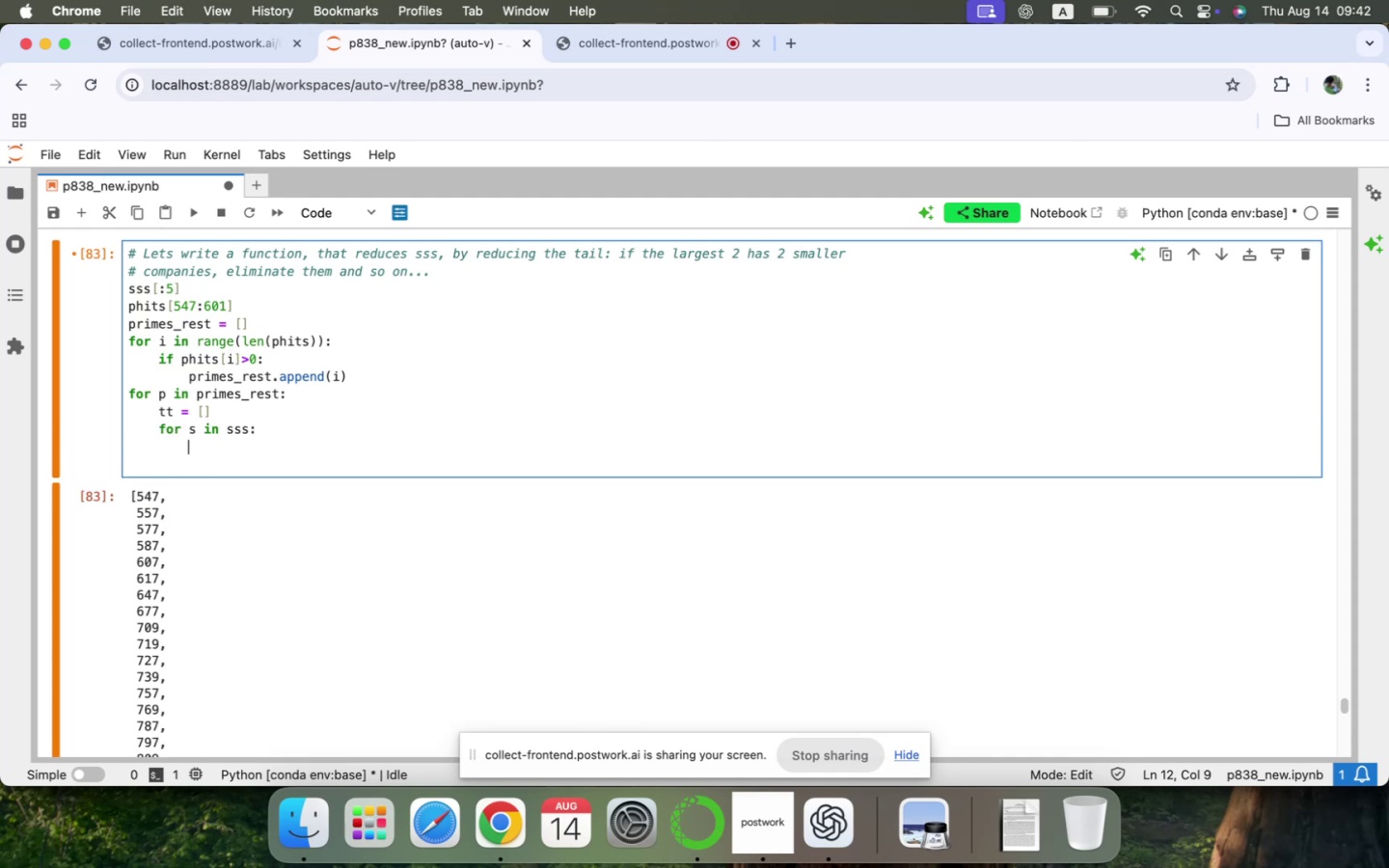 
type(IF )
 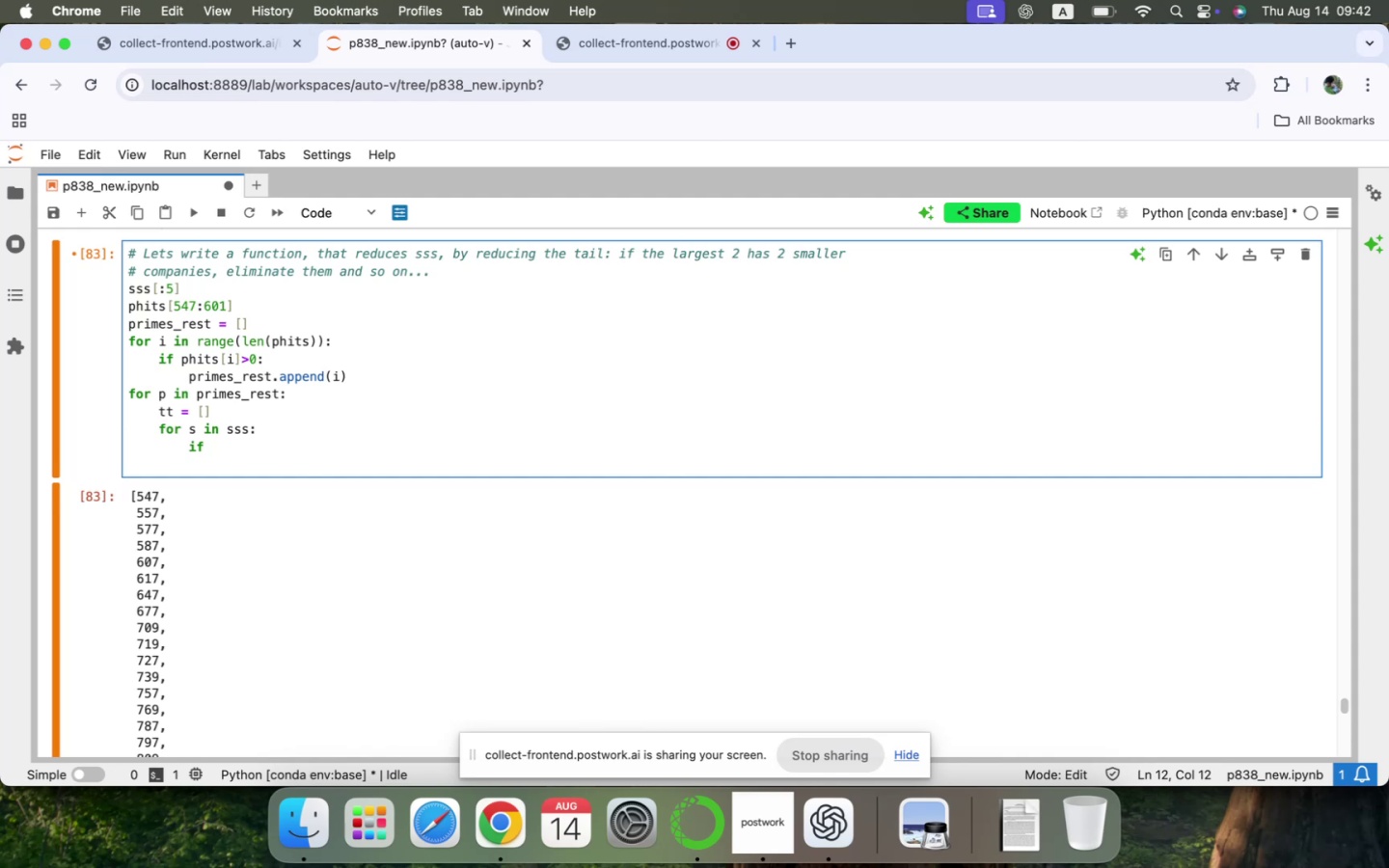 
wait(9.47)
 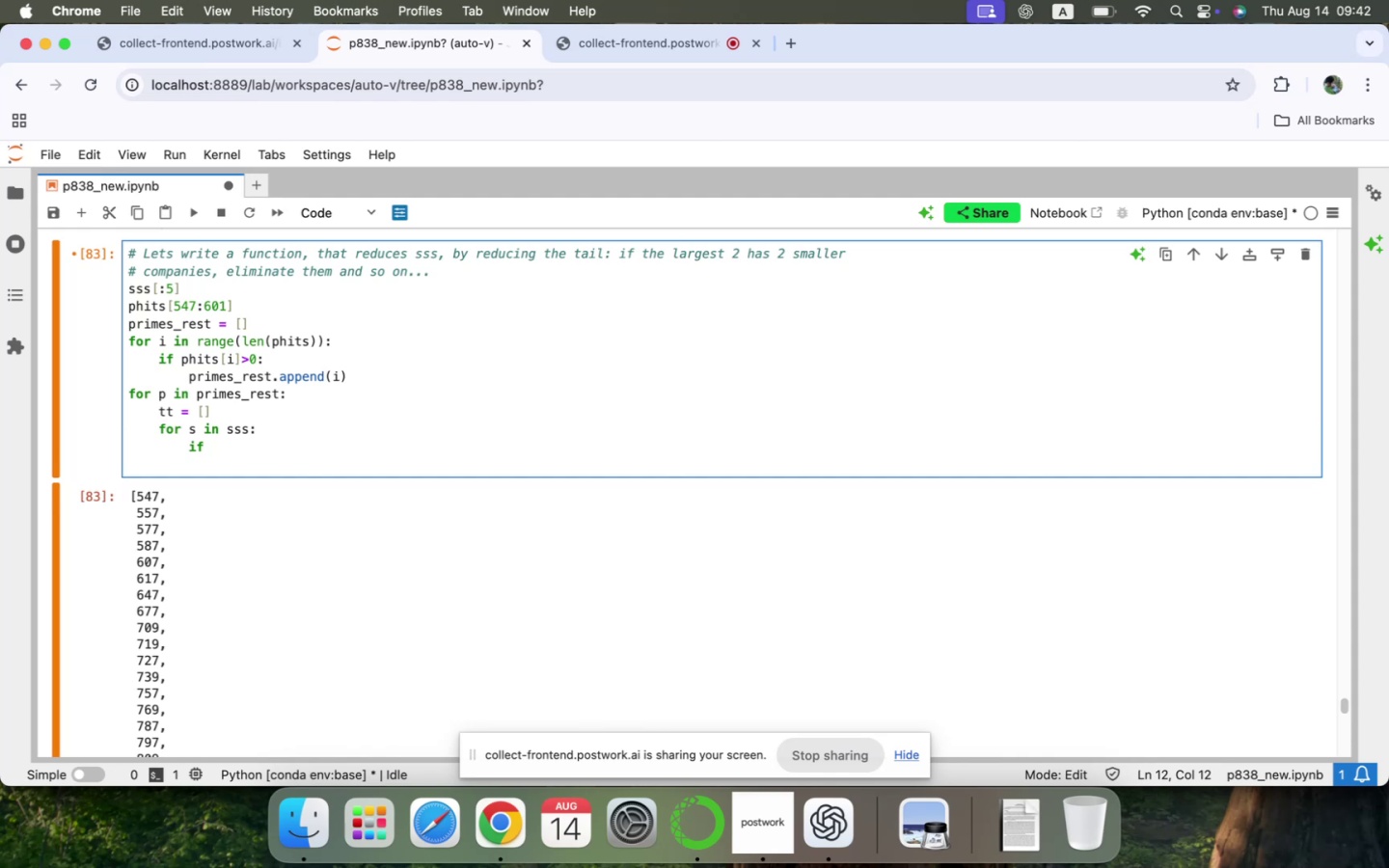 
type(P IN S{))
 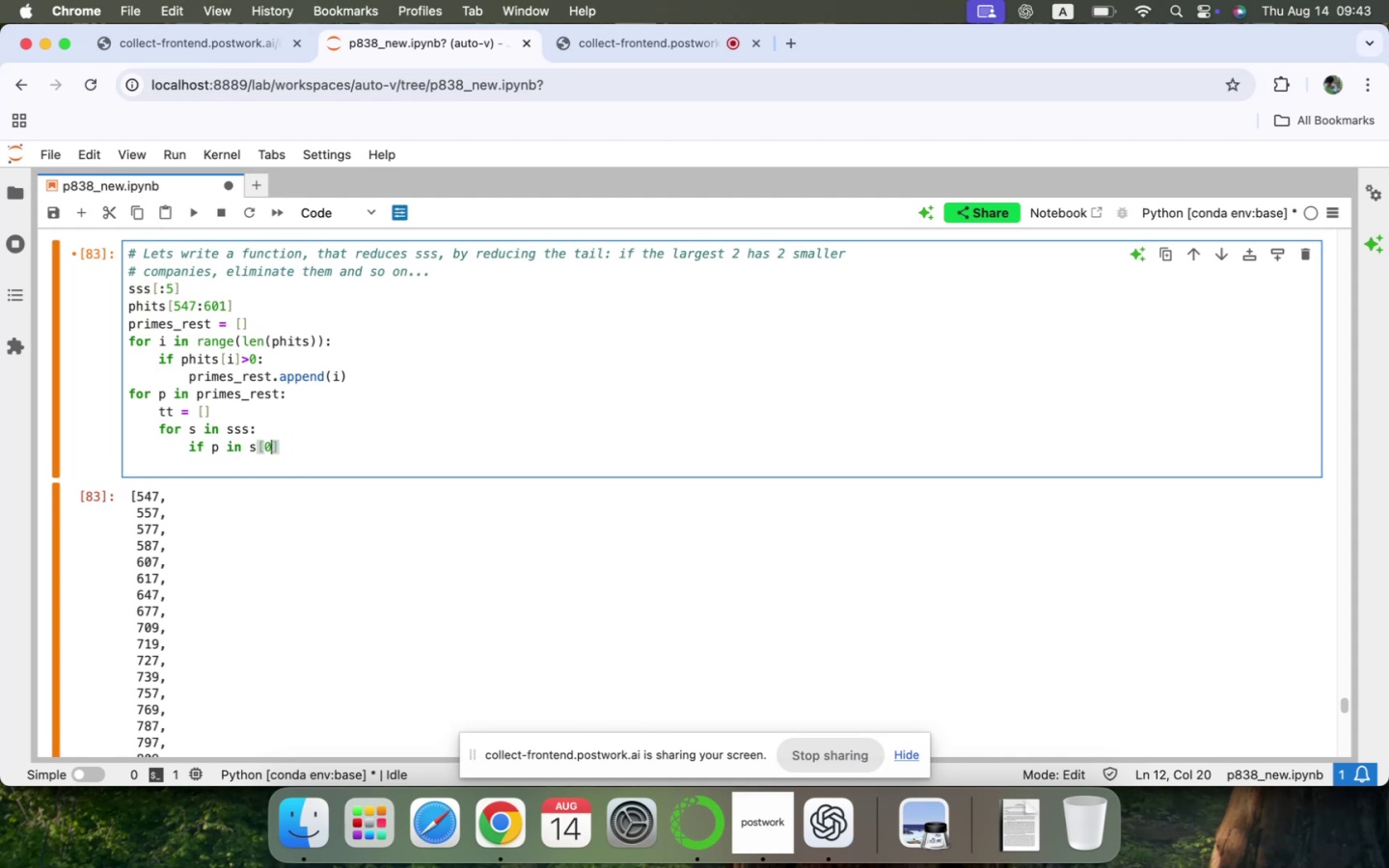 
key(Shift+ArrowRight)
 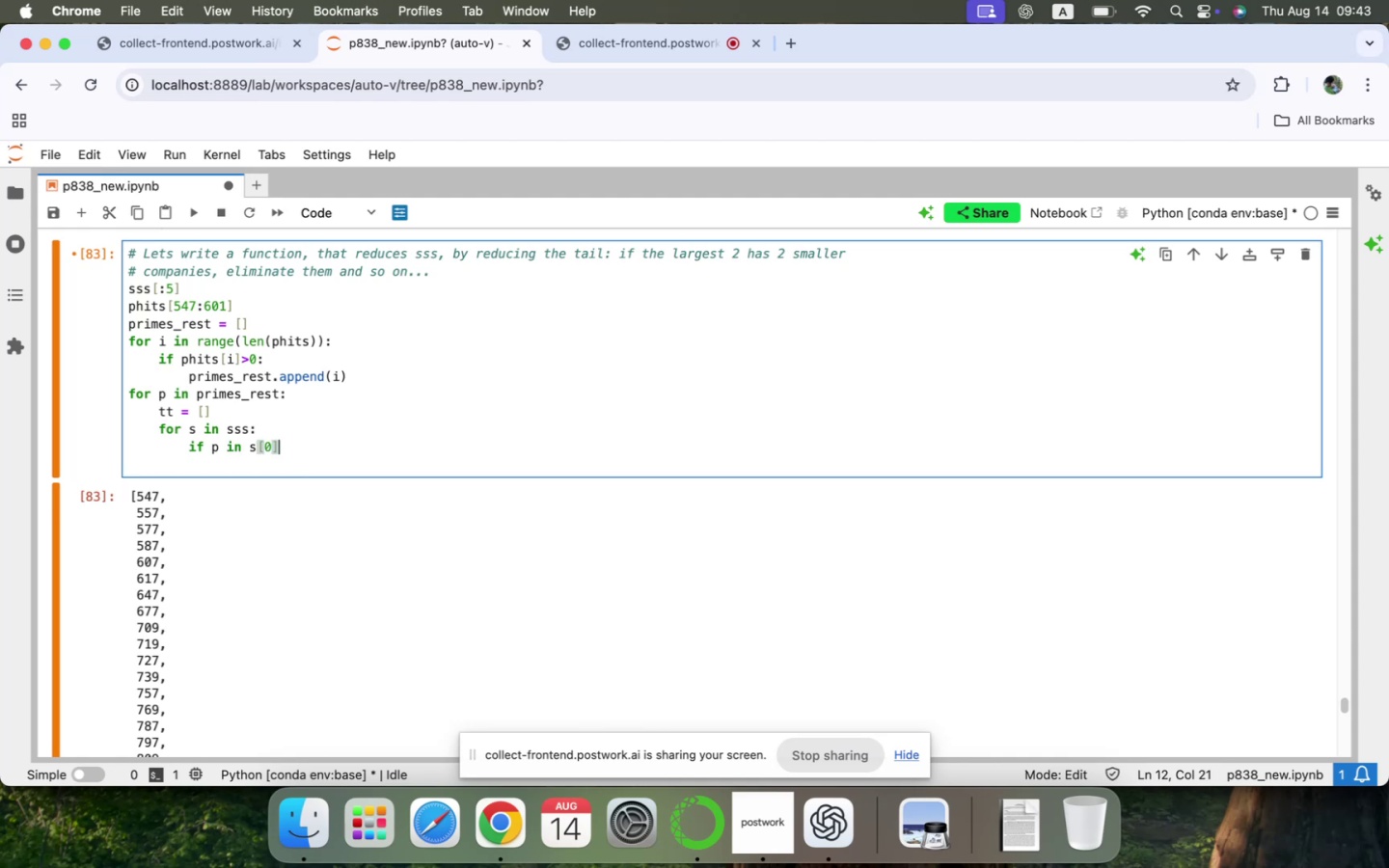 
key(Shift+BracketLeft)
 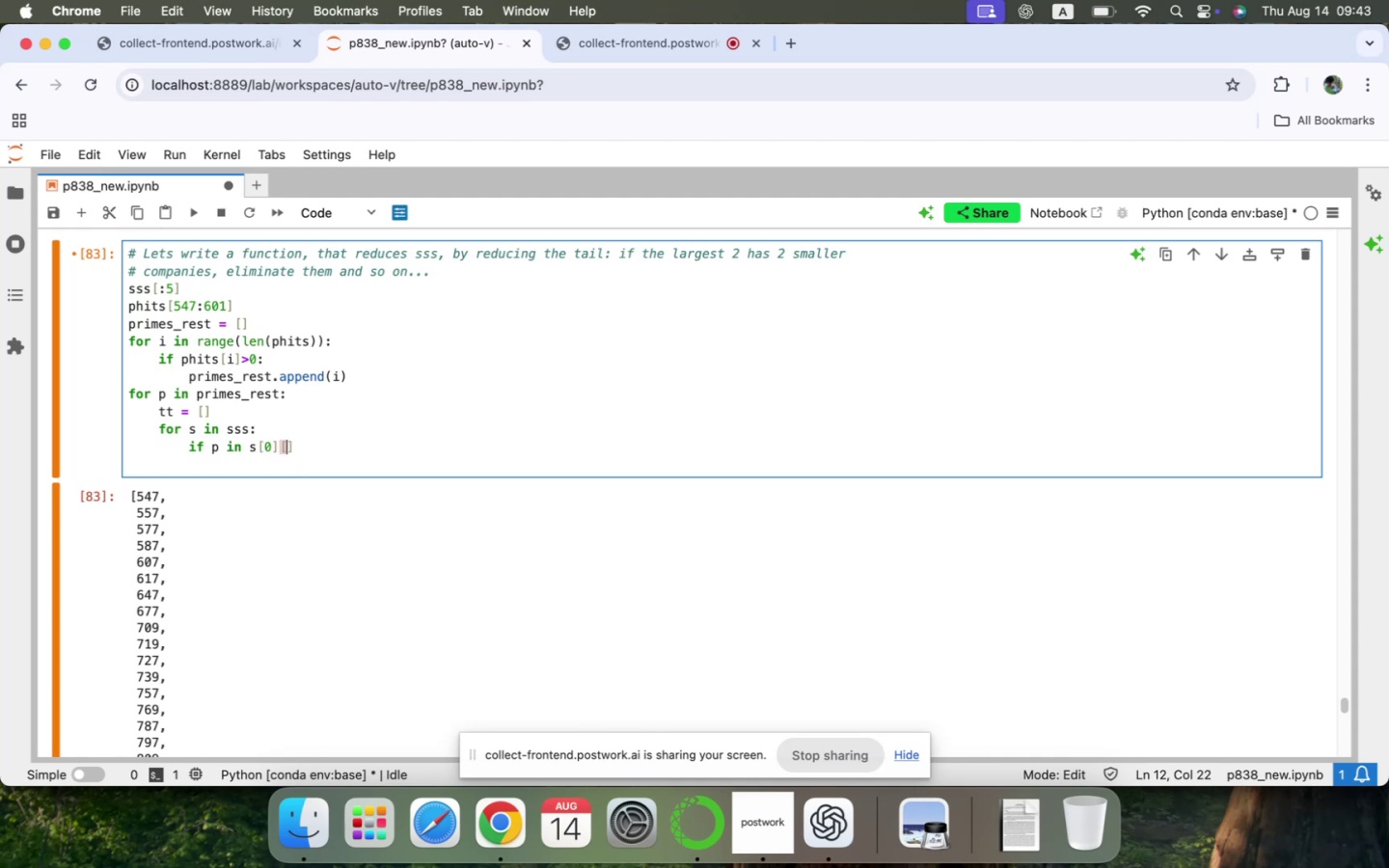 
key(Shift+1)
 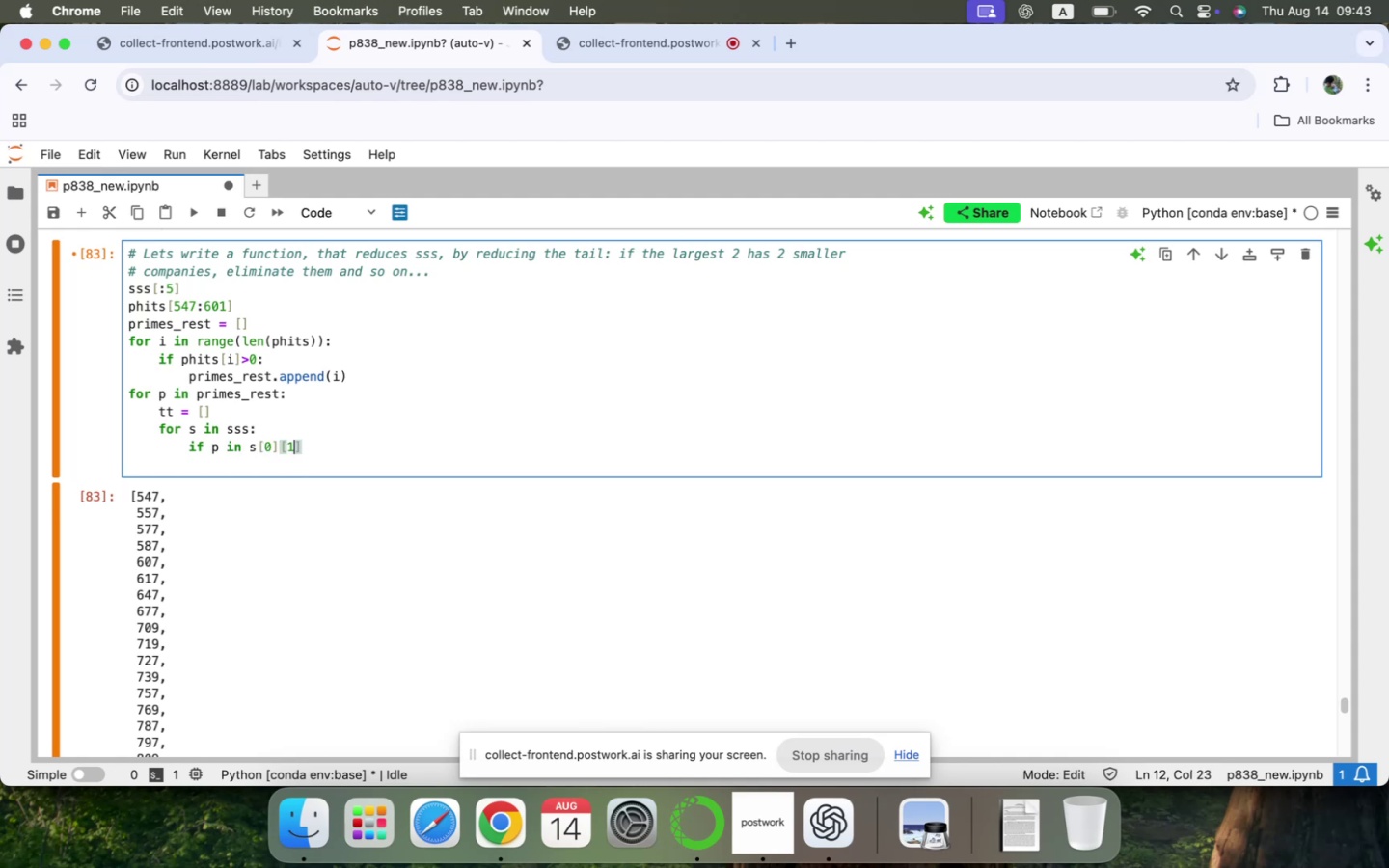 
key(Shift+ArrowRight)
 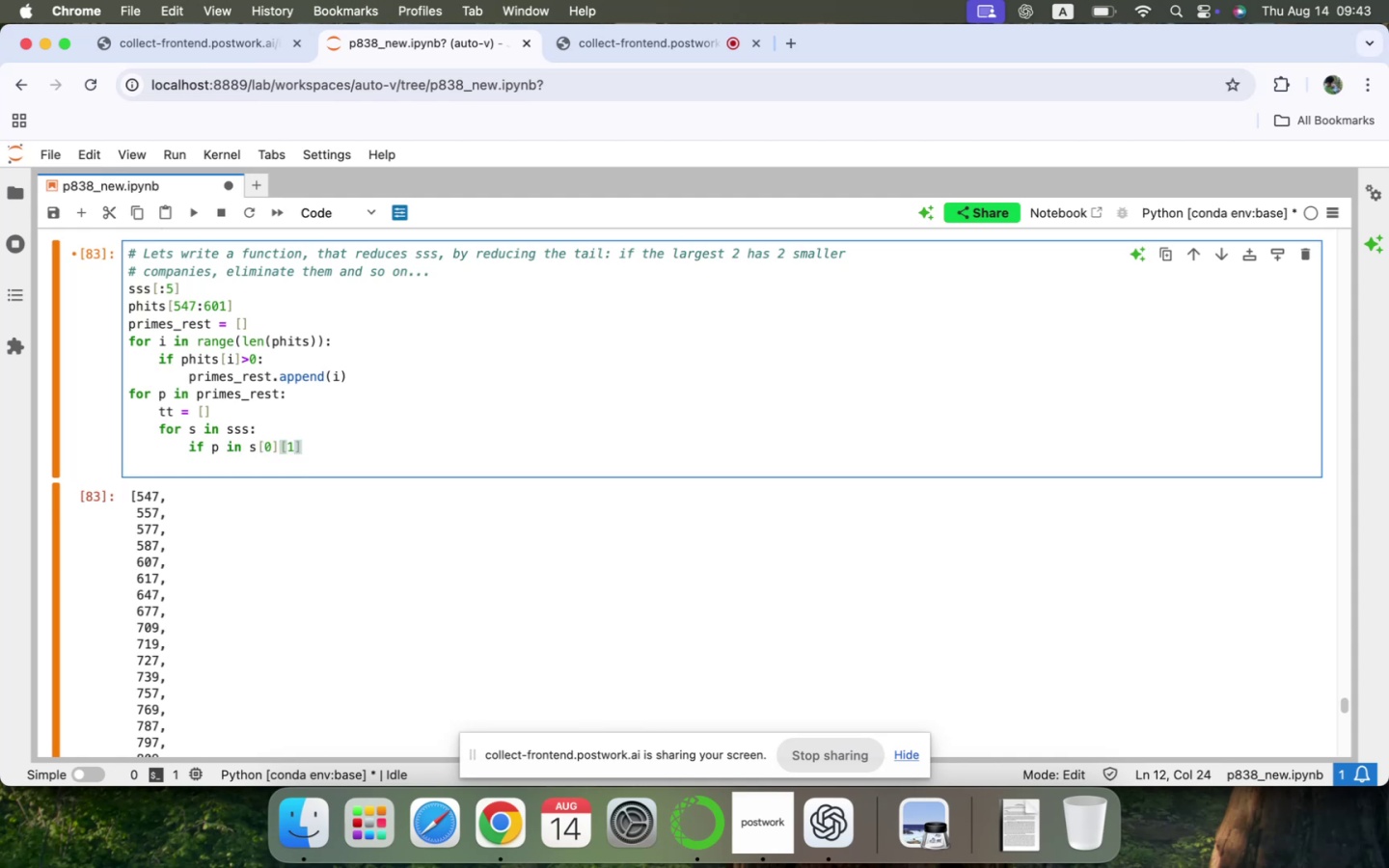 
key(Shift+Semicolon)
 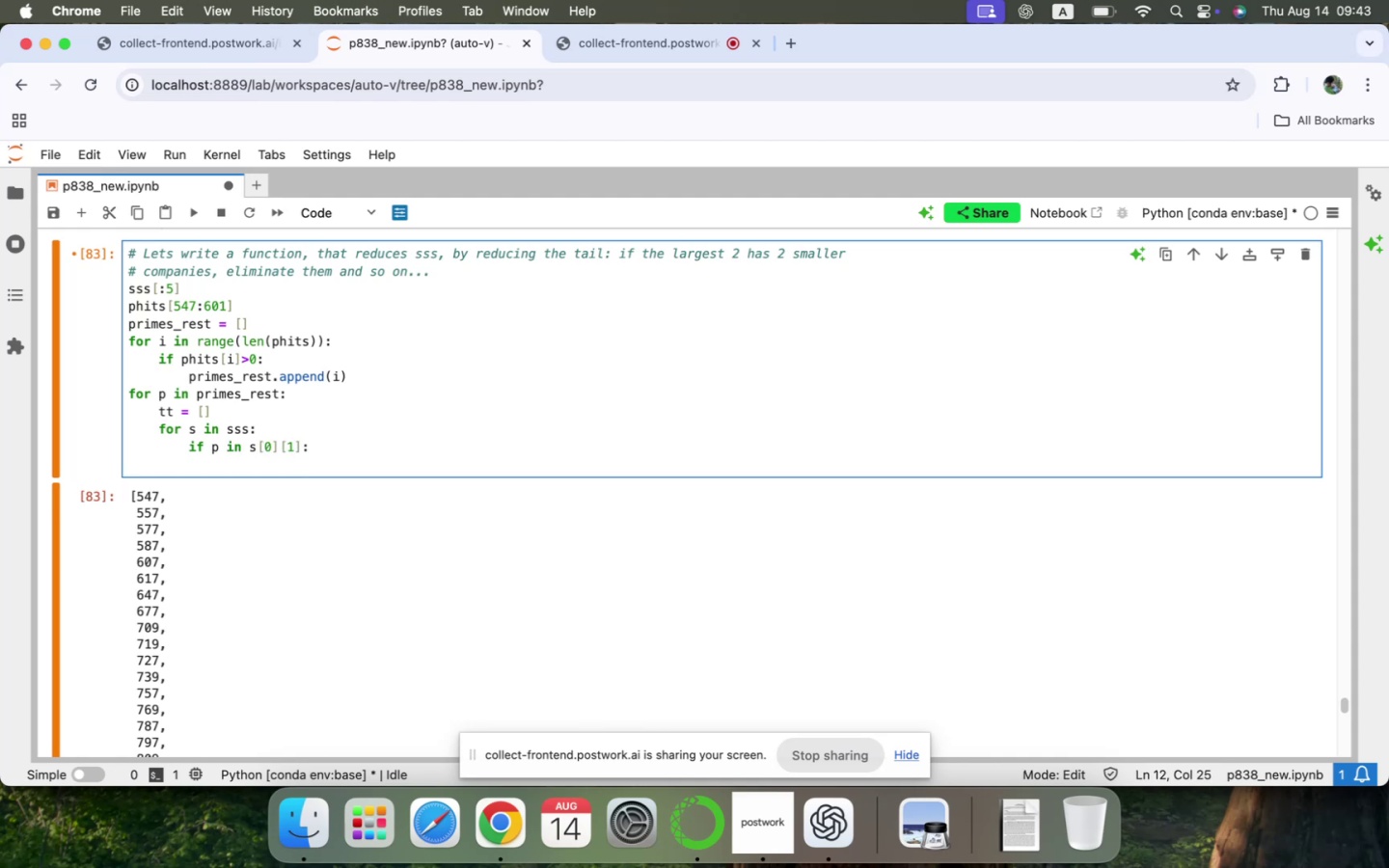 
key(Shift+Enter)
 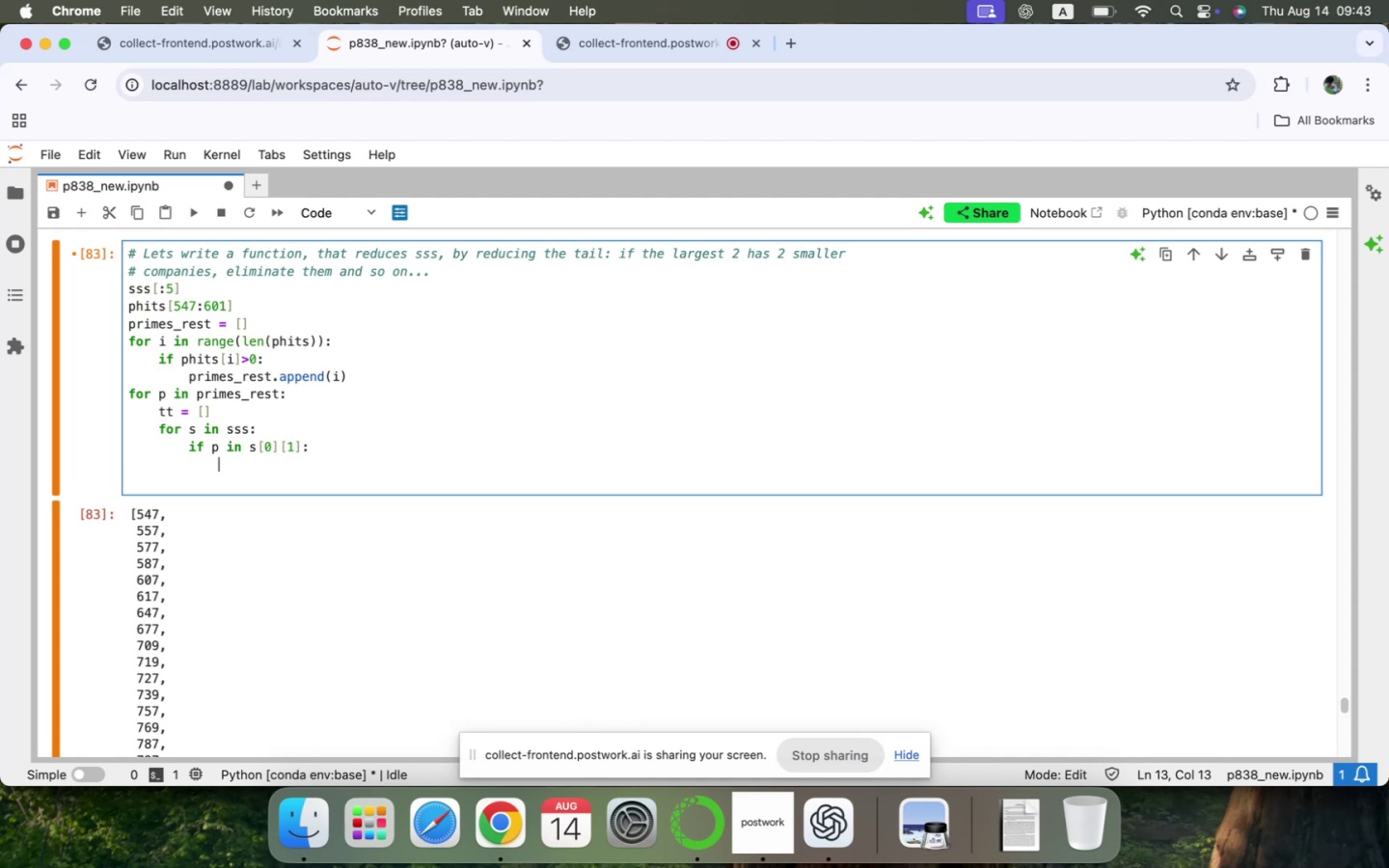 
type(TT>ATTEND)
 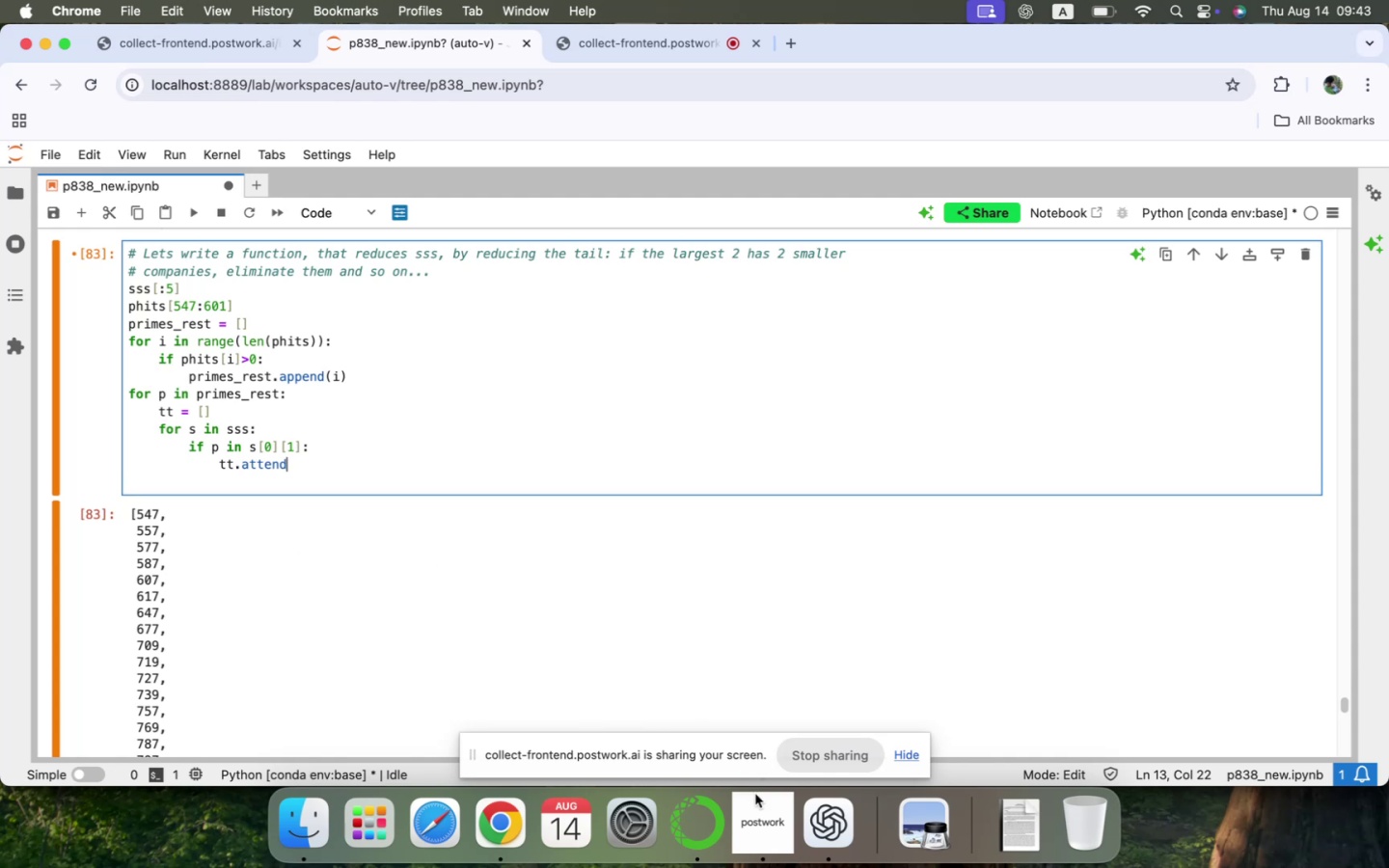 
wait(35.23)
 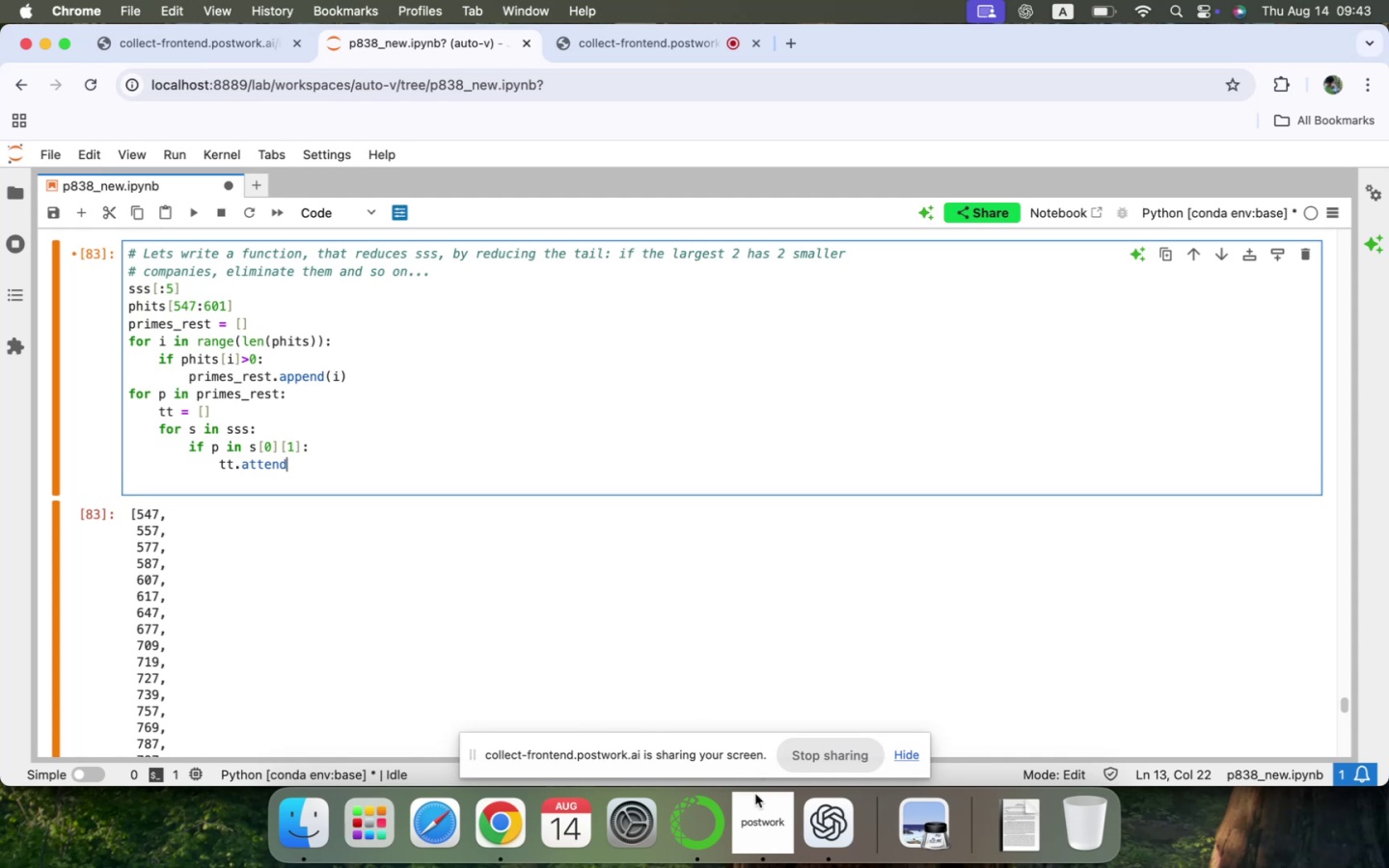 
left_click([817, 811])
 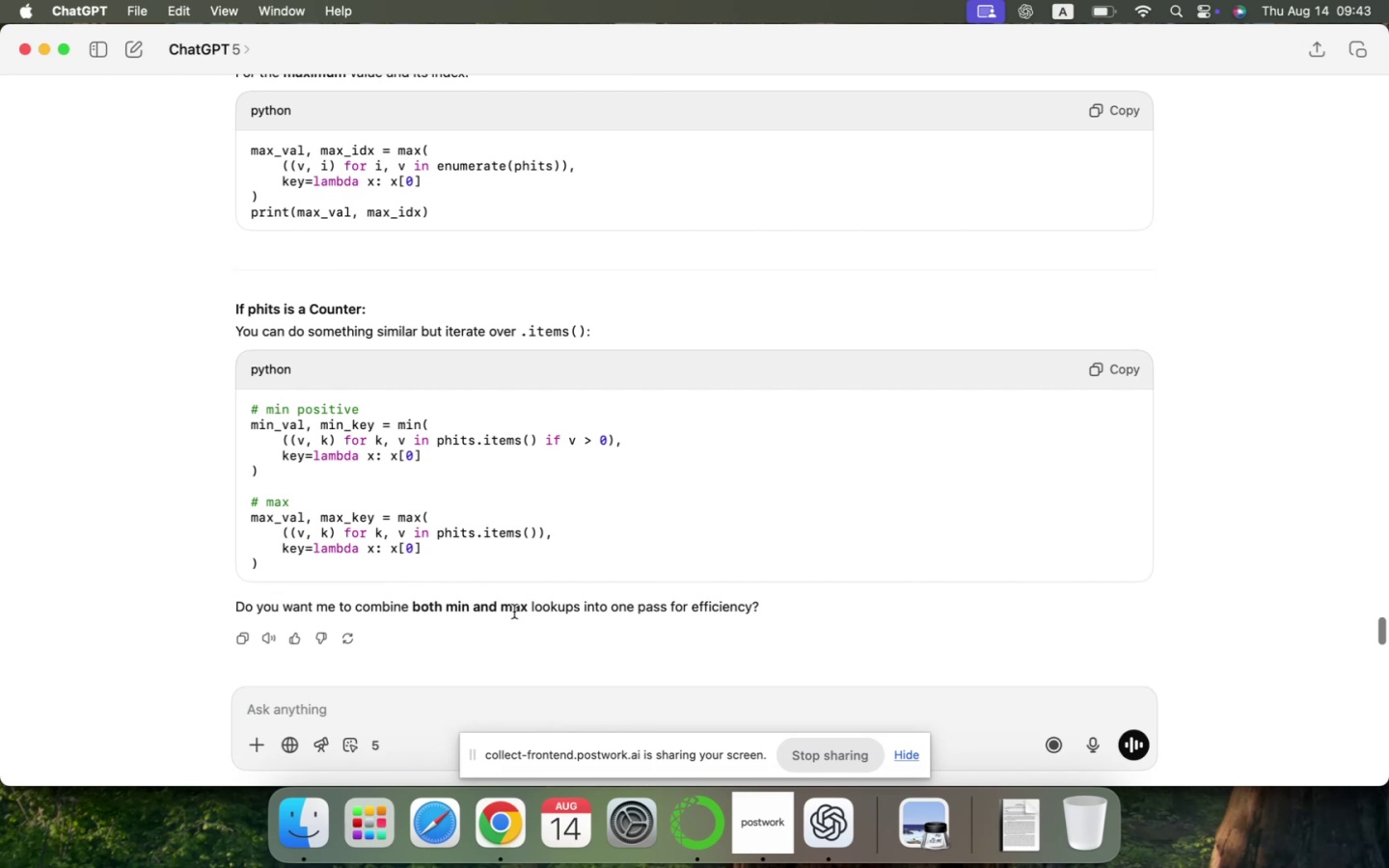 
scroll: coordinate [408, 639], scroll_direction: up, amount: 2.0
 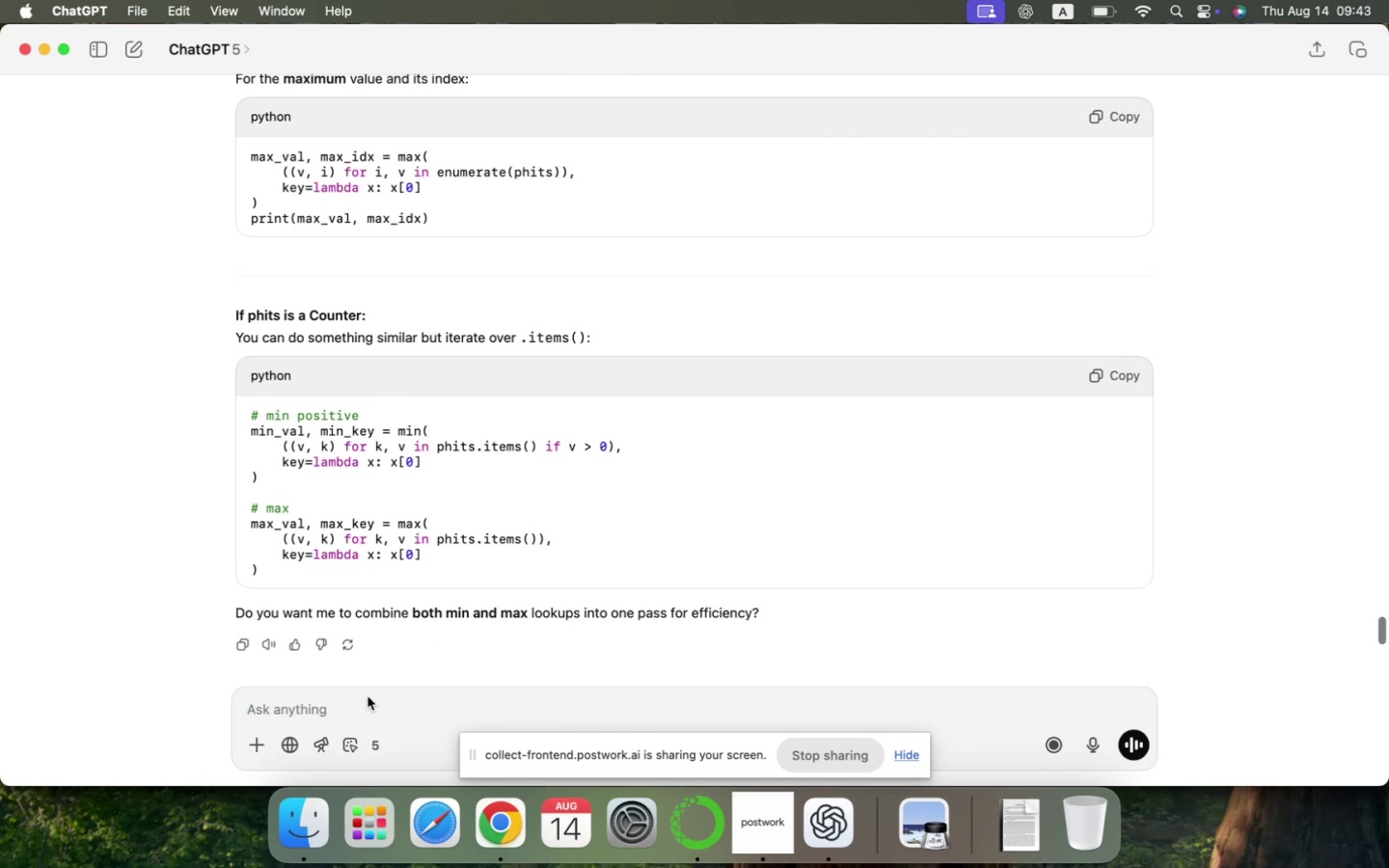 
left_click([365, 702])
 